 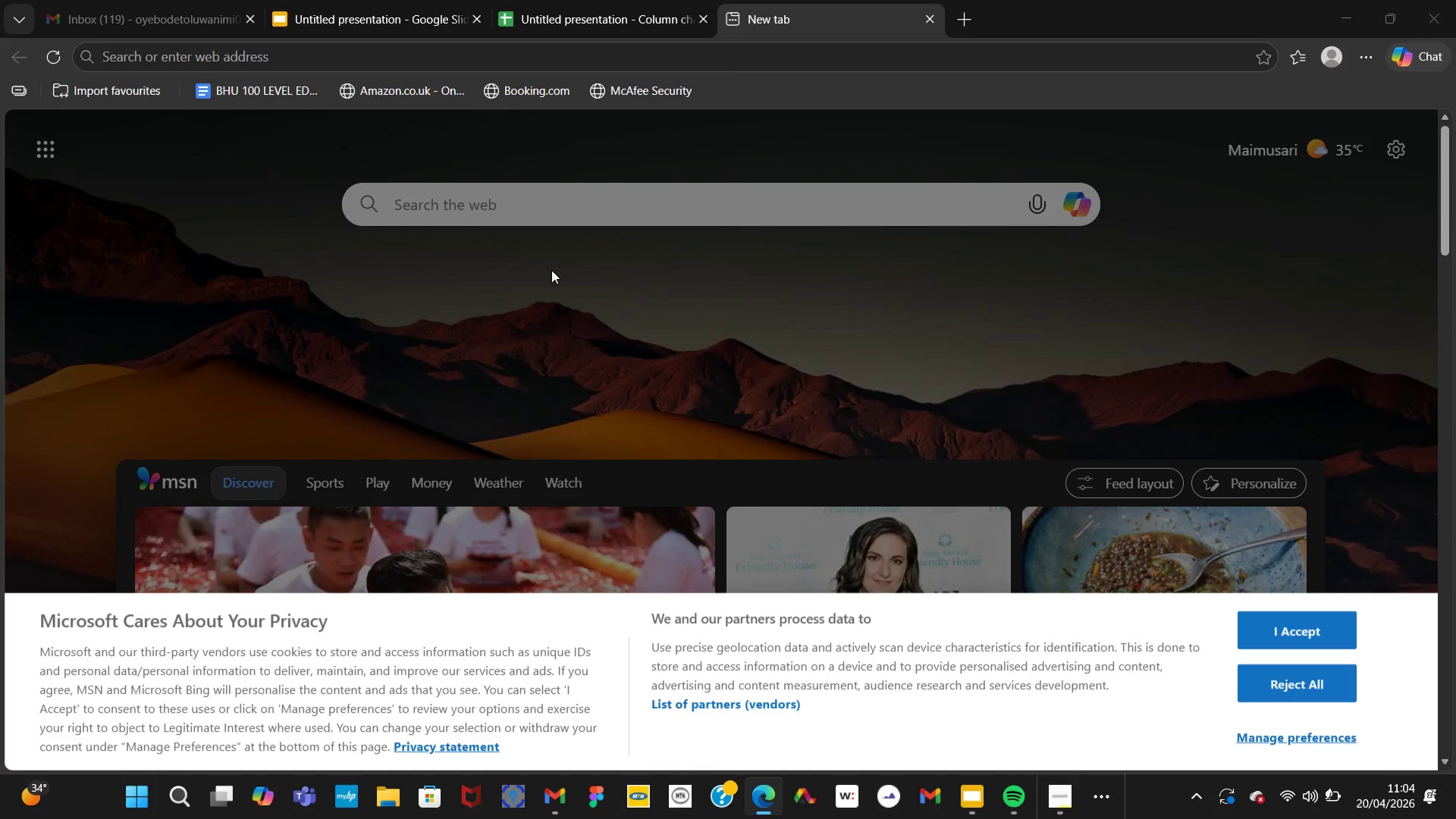 
left_click([734, 12])
 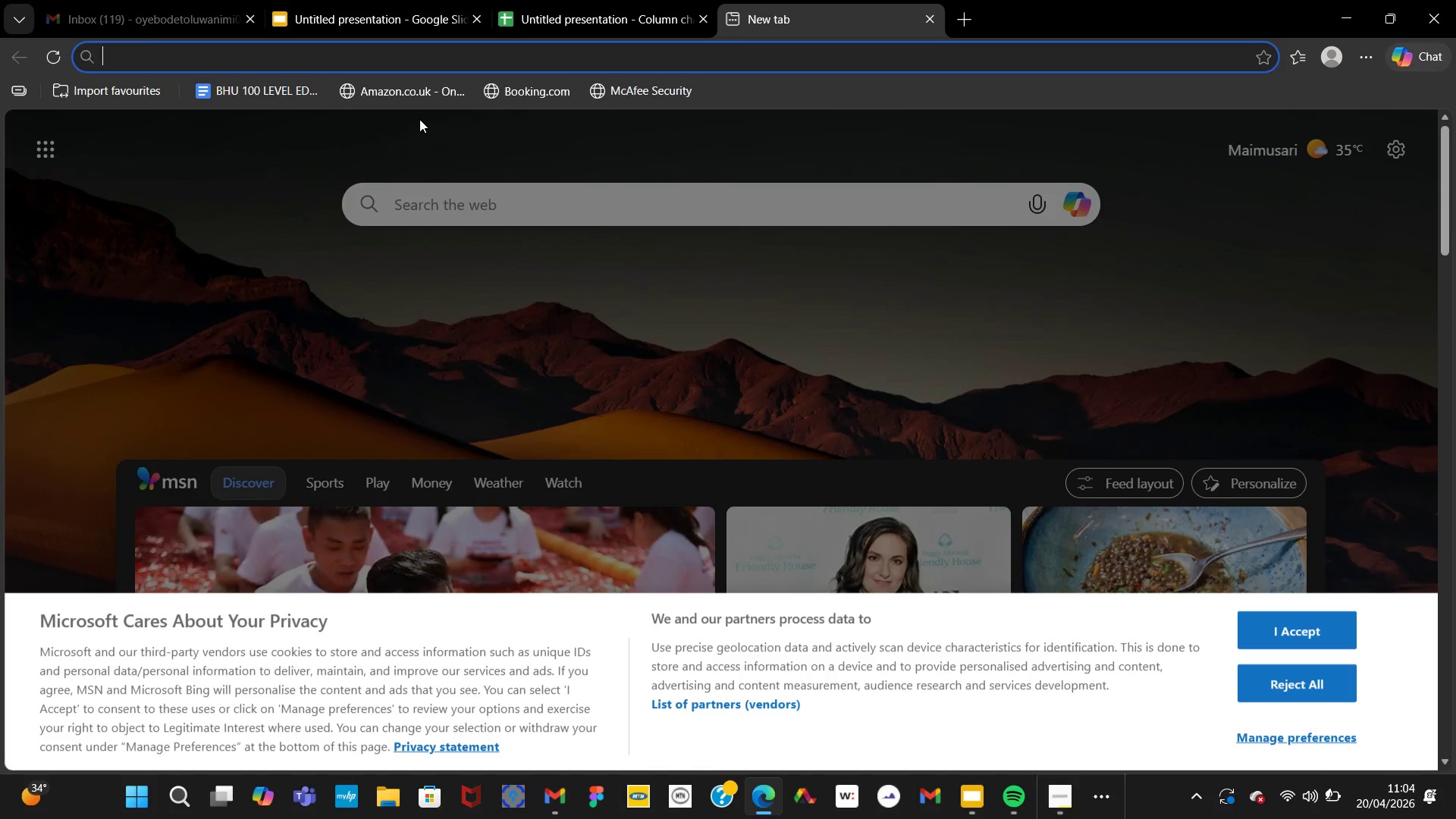 
type(UP')
key(Backspace)
key(Backspace)
key(Backspace)
type(ps)
 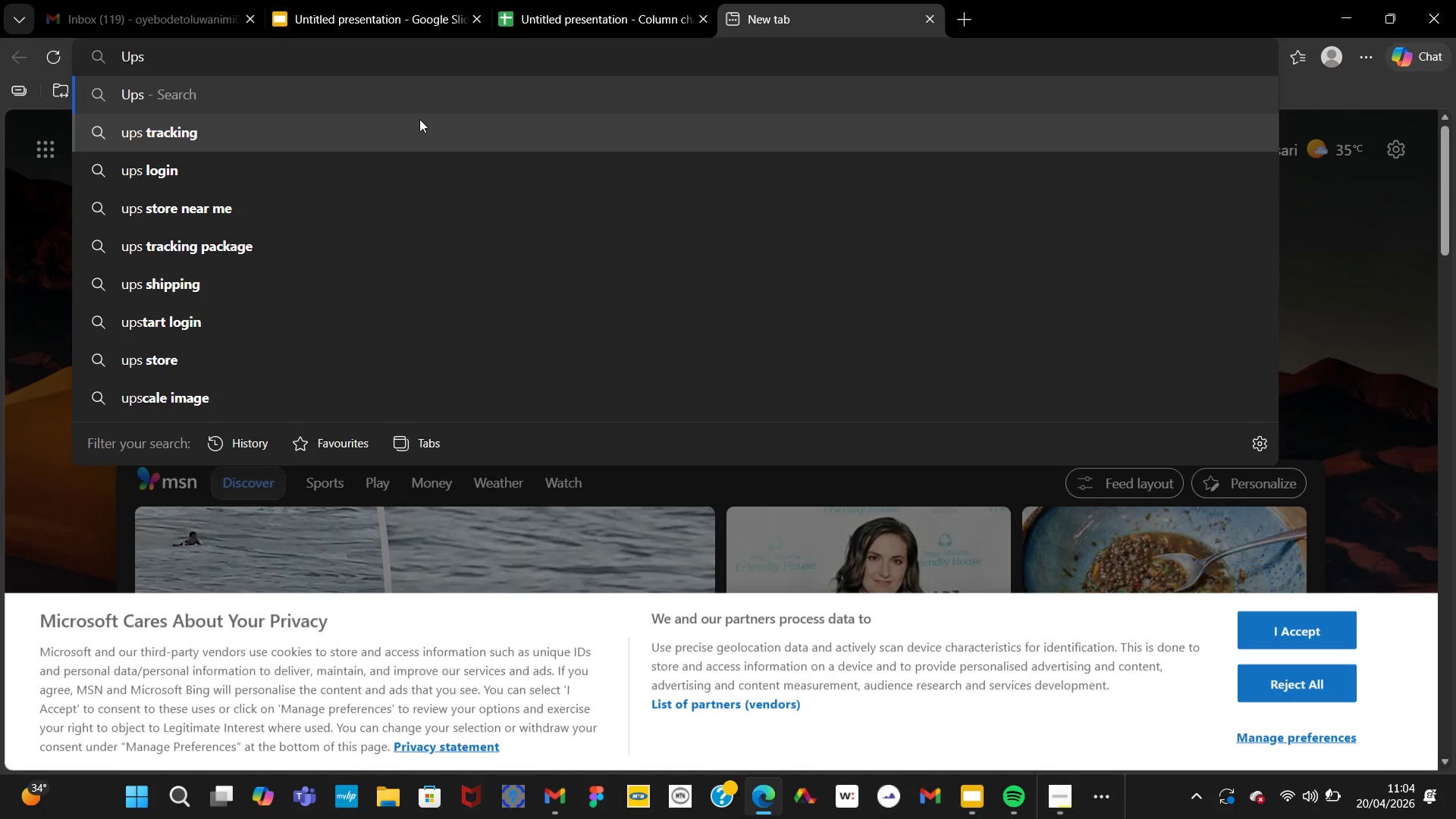 
hold_key(key=L, duration=16.19)
 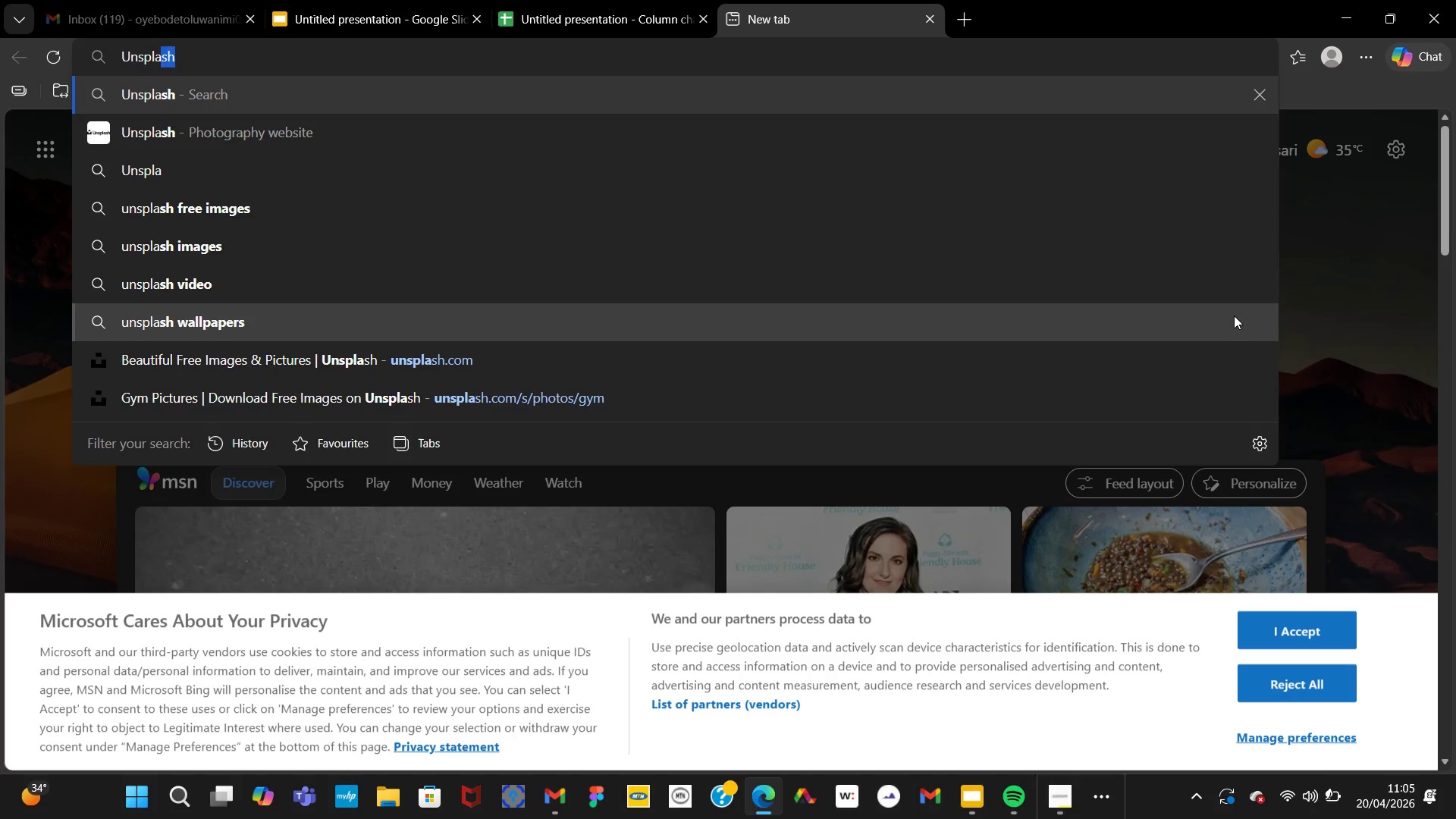 
key(Backspace)
key(Backspace)
type(nspas)
key(NumpadEnter)
 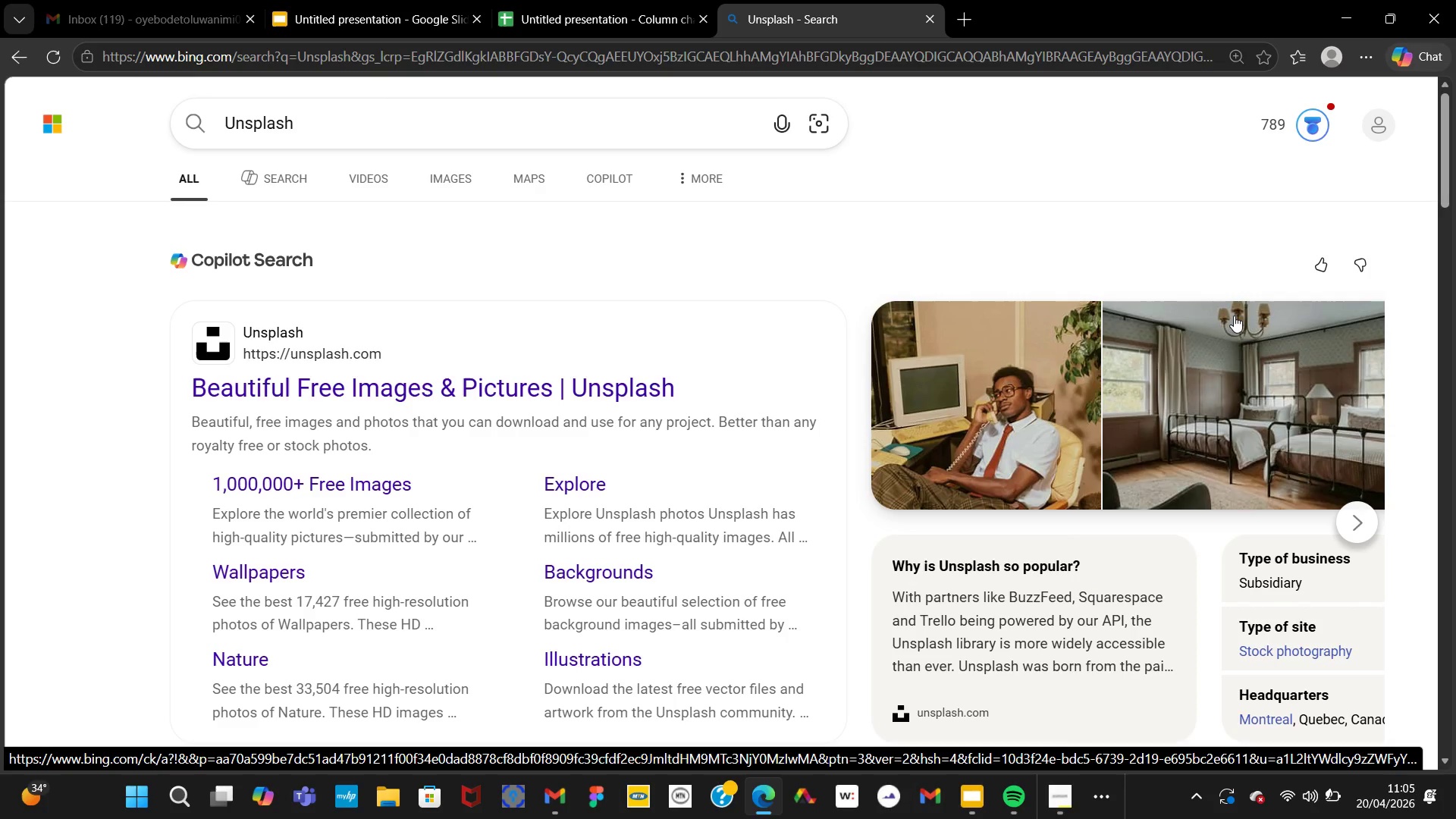 
wait(7.14)
 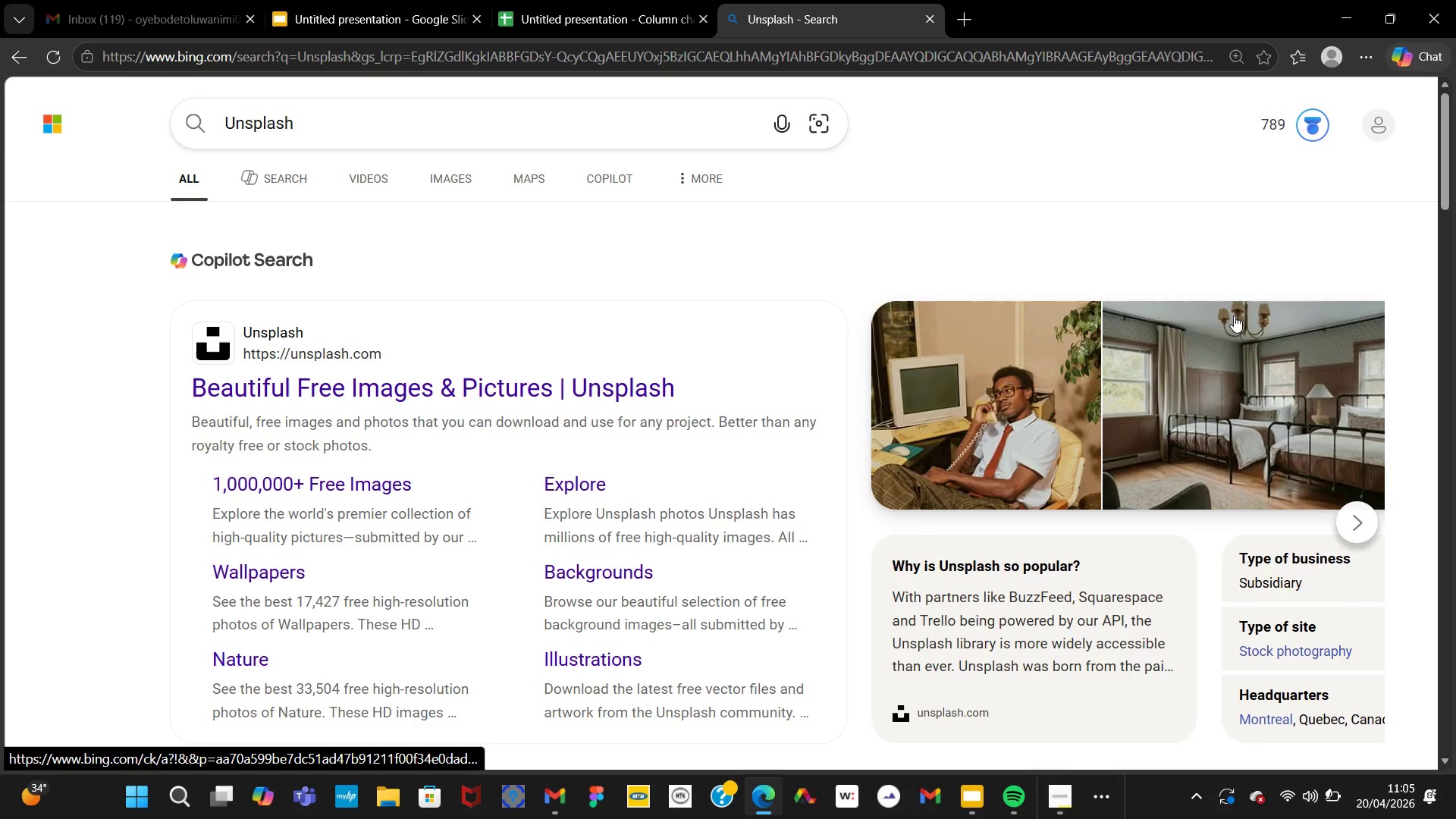 
mouse_move([1293, 787])
 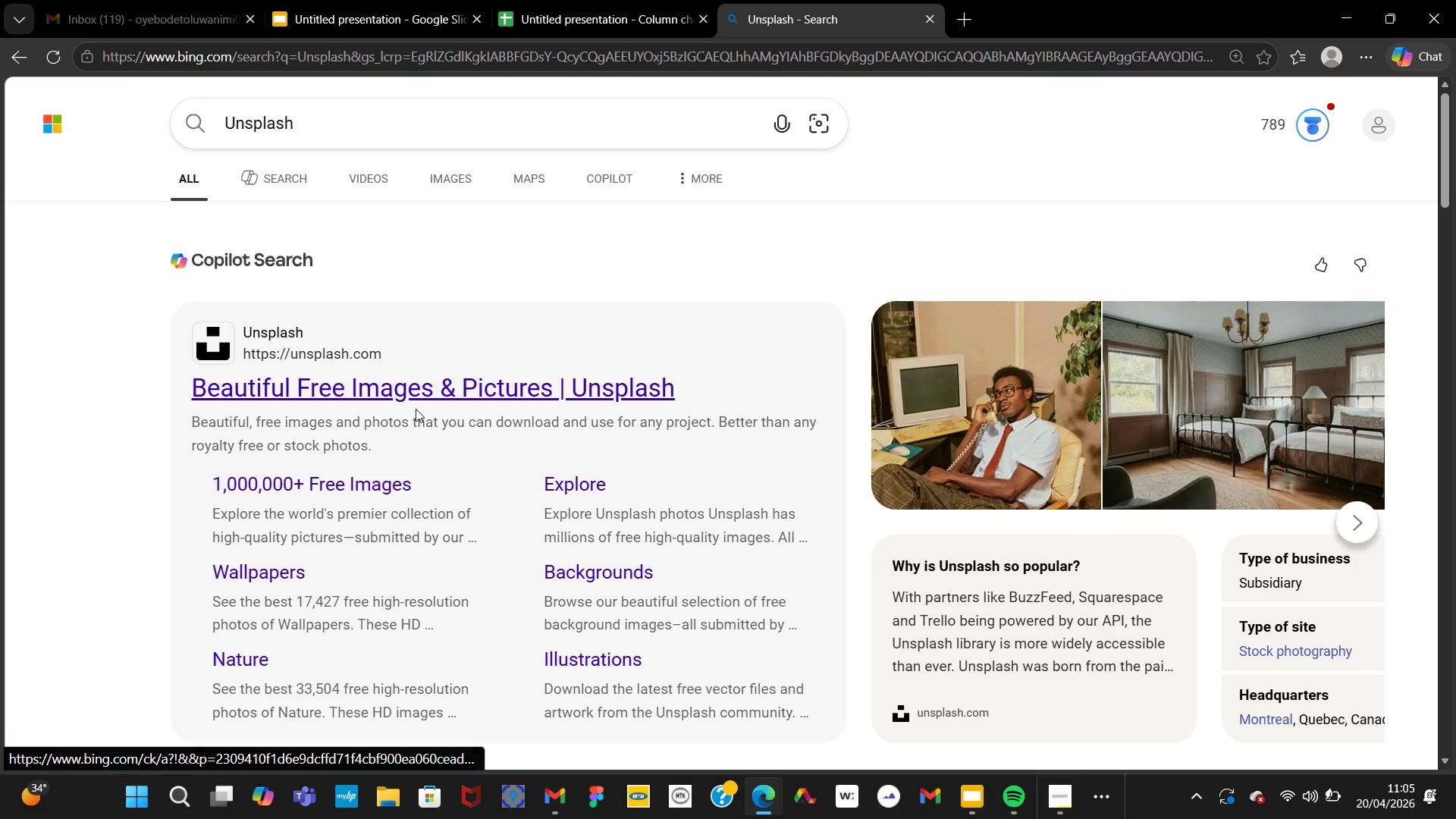 
left_click([403, 389])
 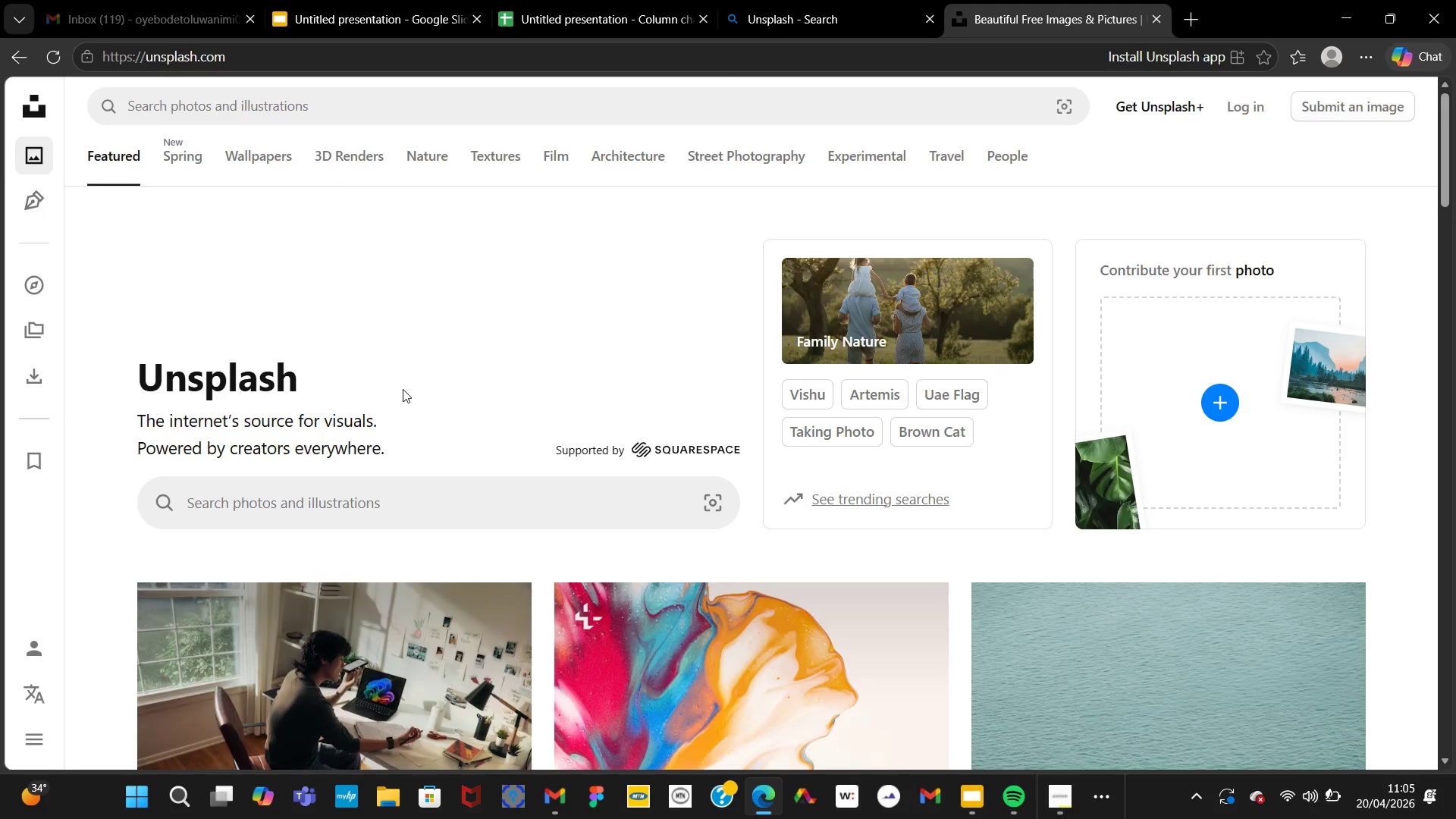 
wait(7.61)
 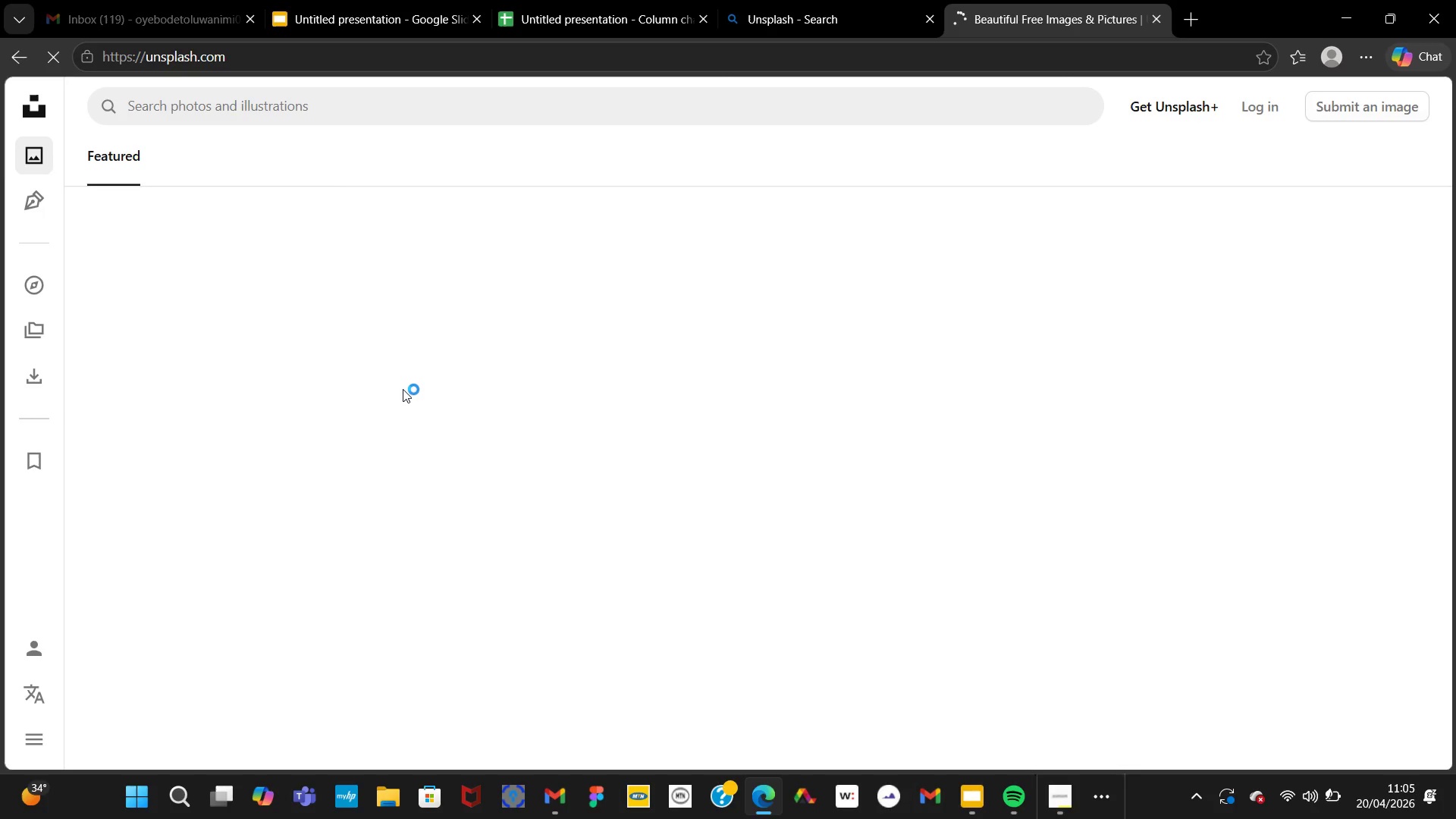 
left_click([292, 521])
 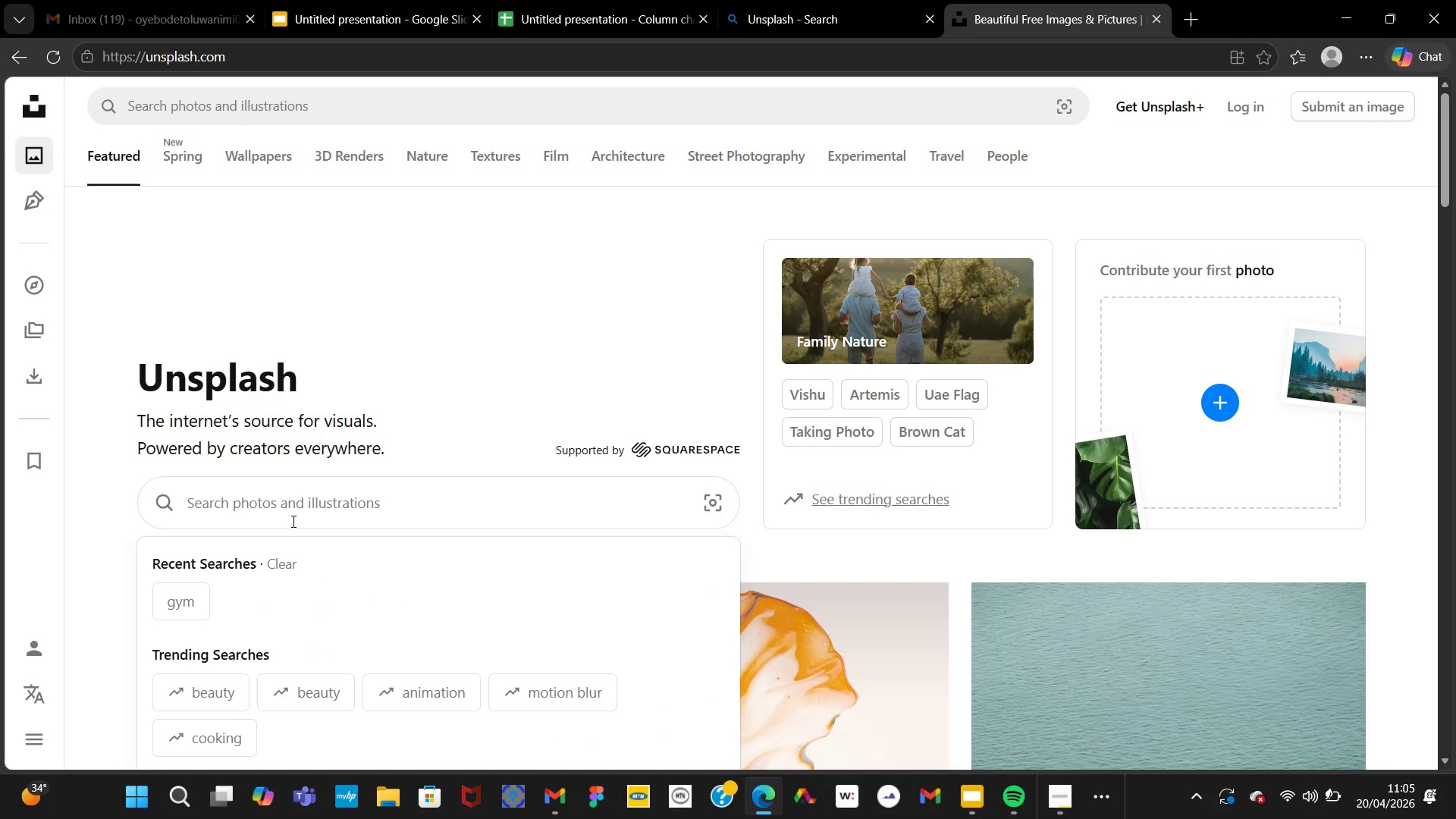 
type(gym community)
key(NumpadEnter)
 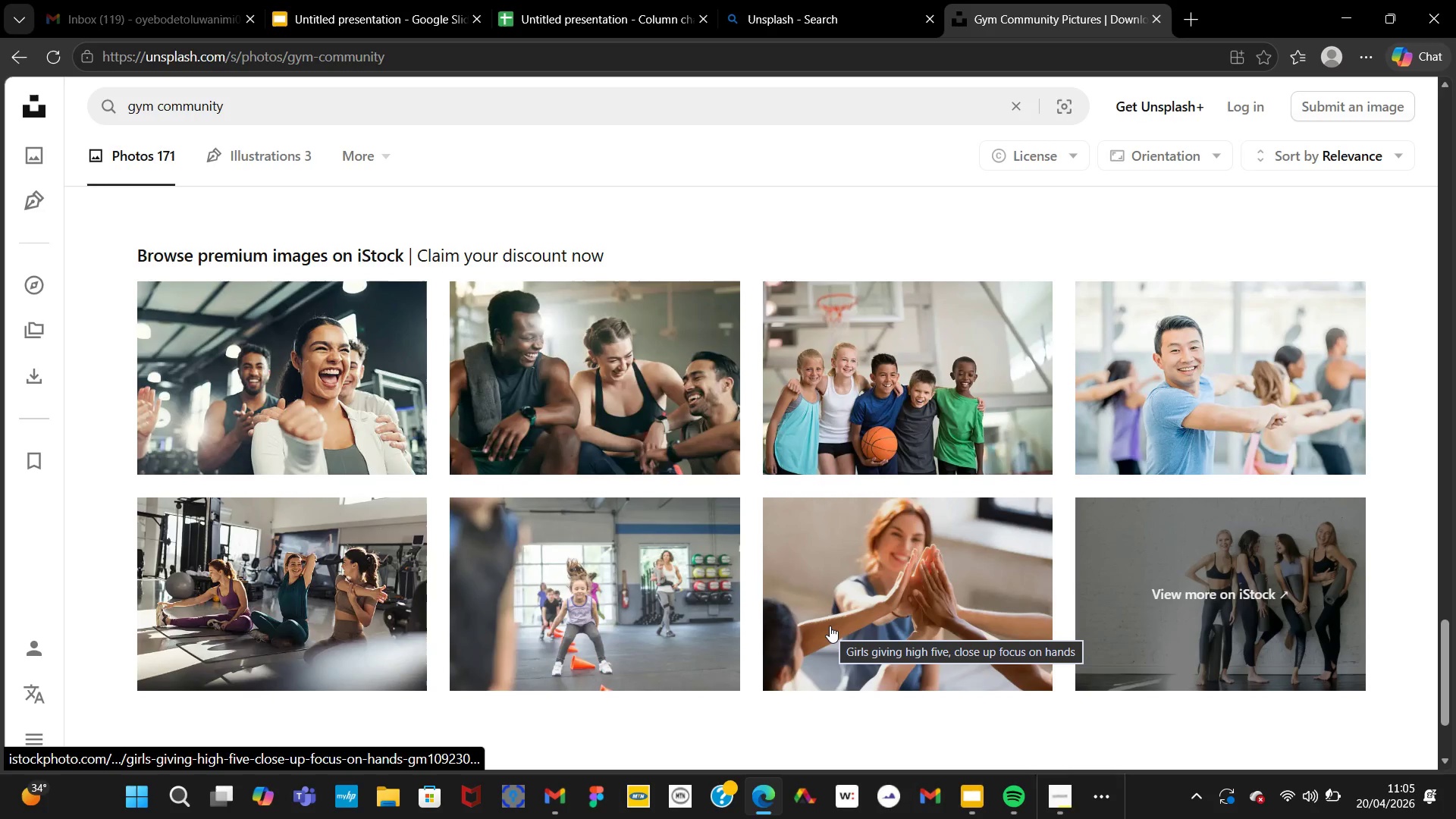 
wait(33.95)
 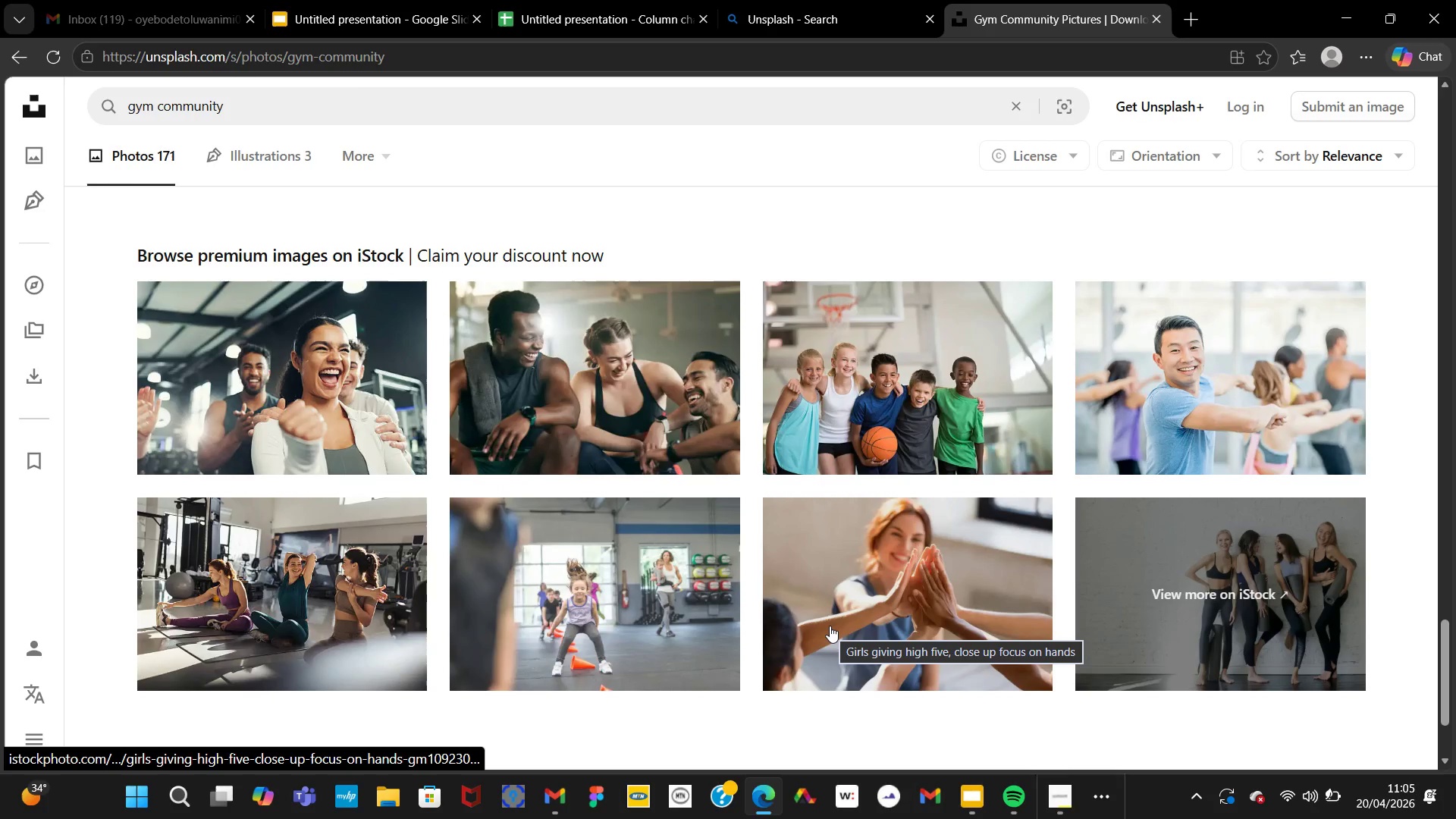 
left_click([772, 522])
 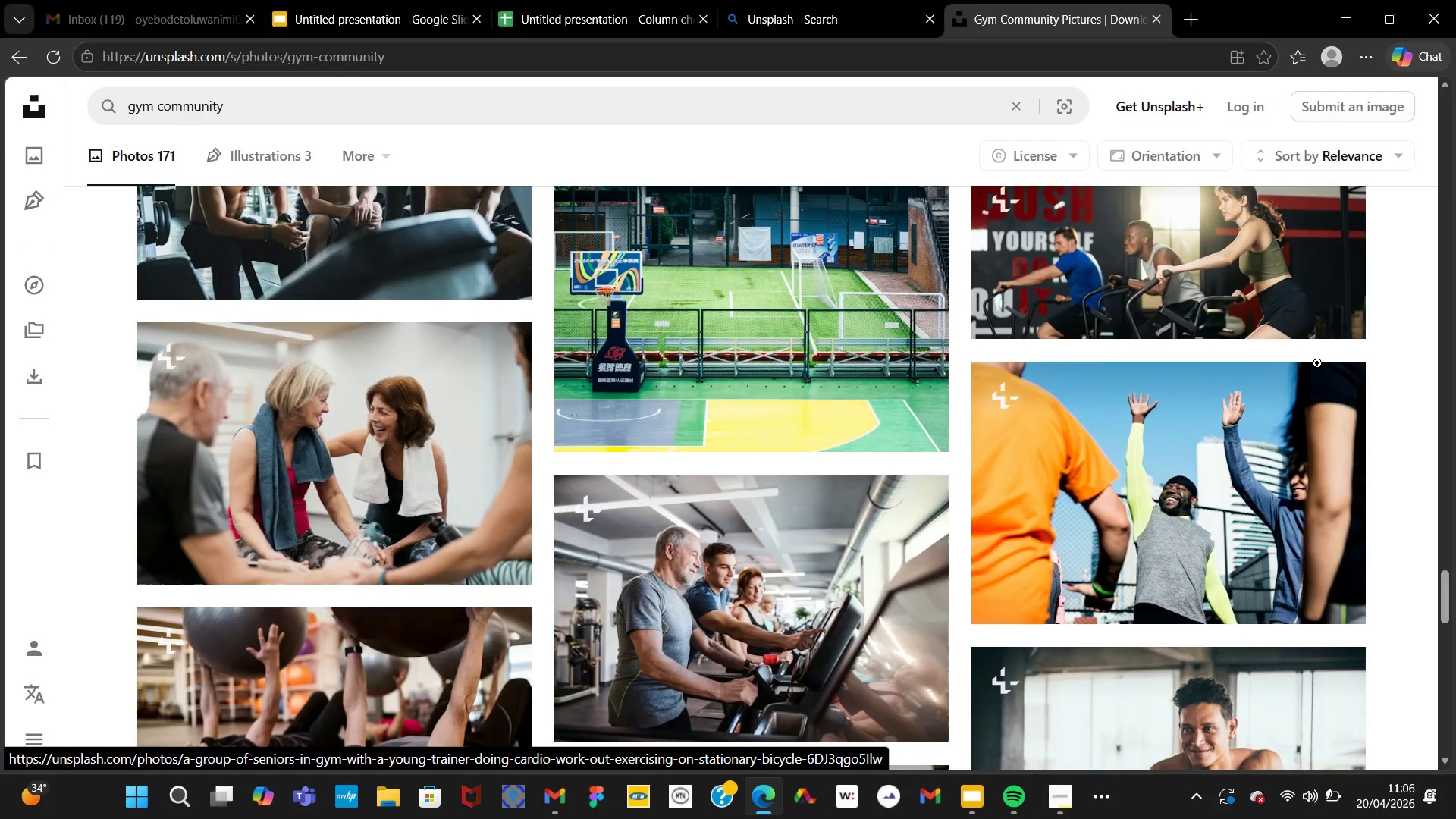 
wait(20.42)
 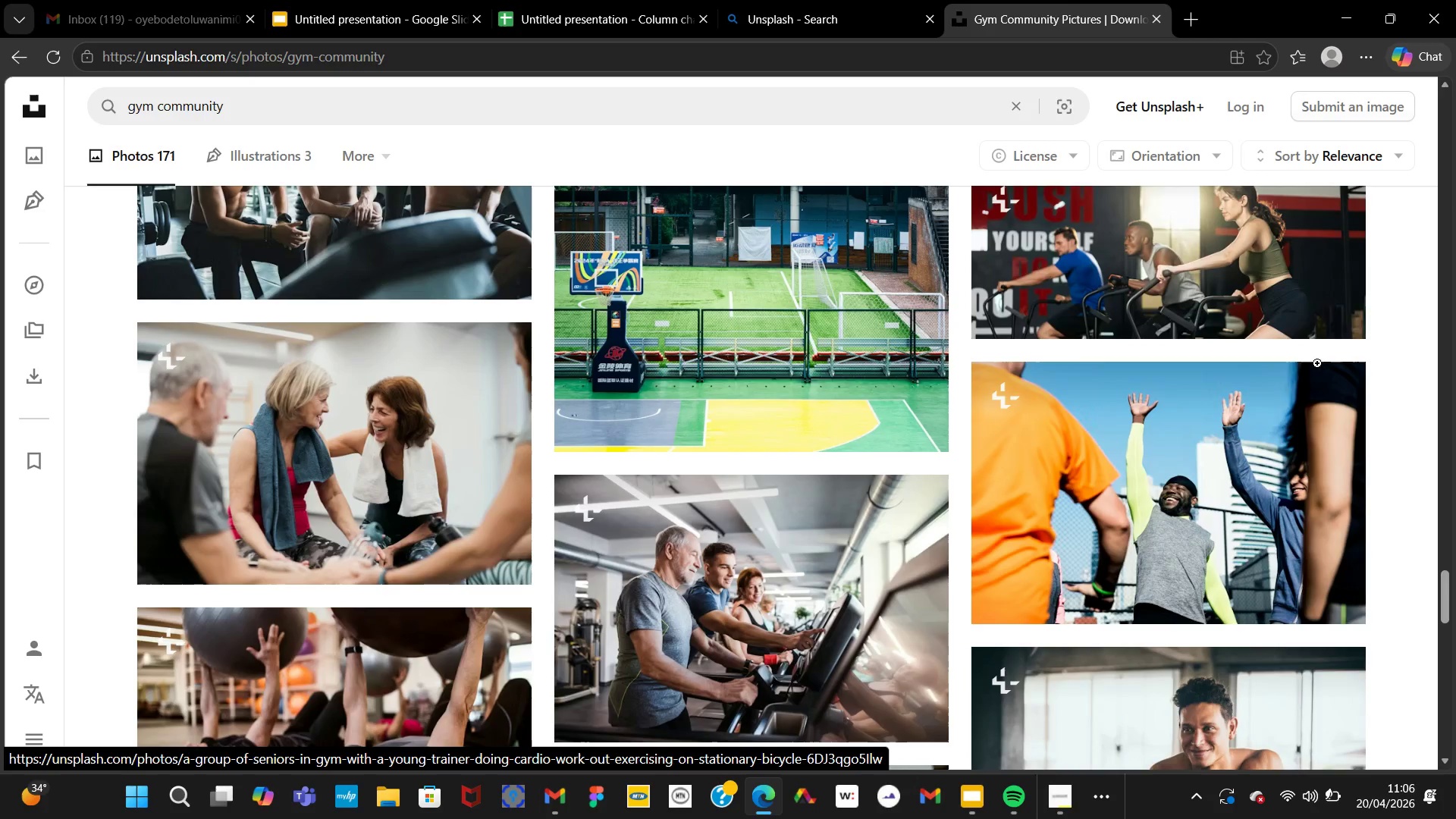 
left_click([847, 704])
 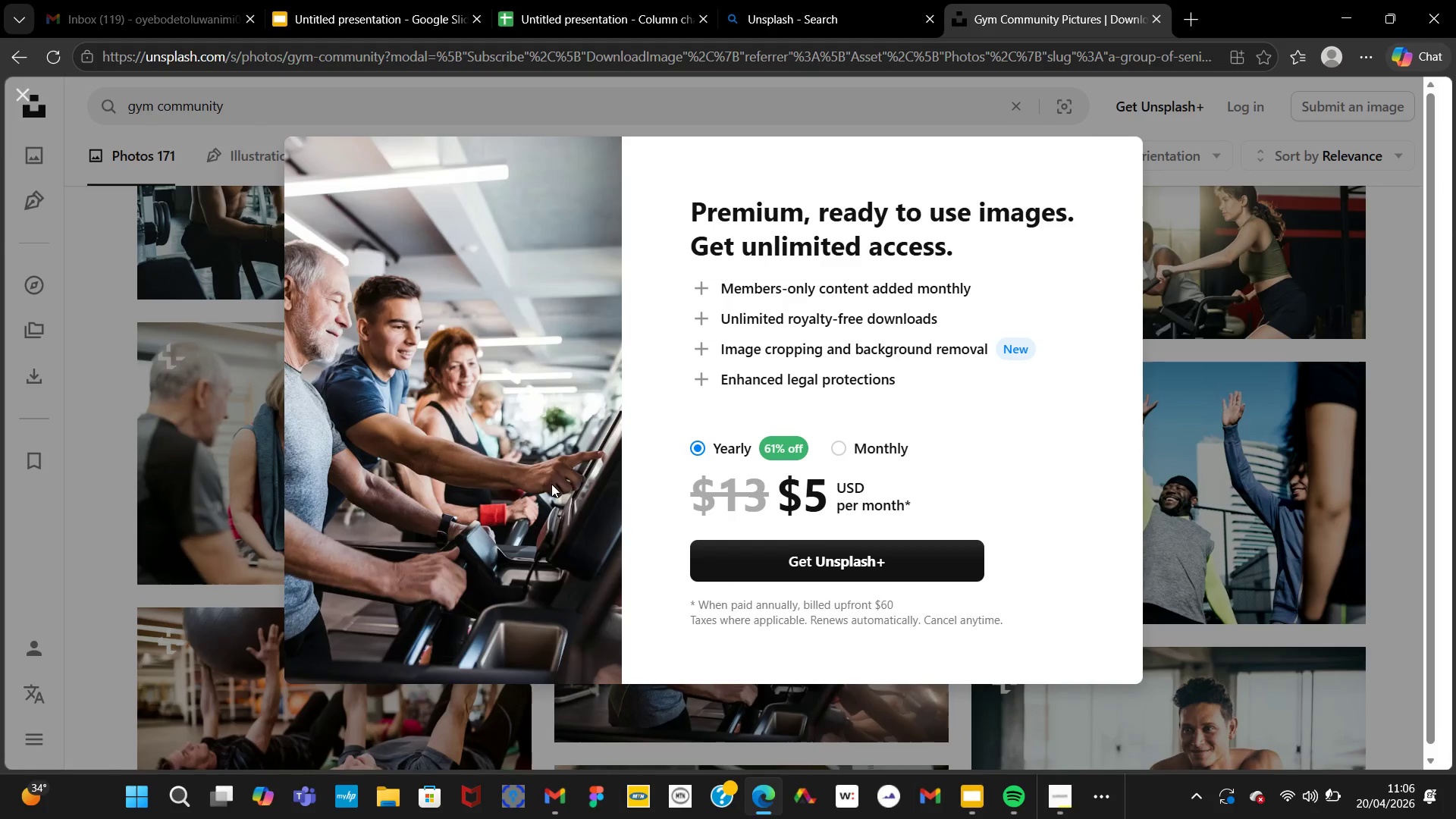 
left_click([466, 434])
 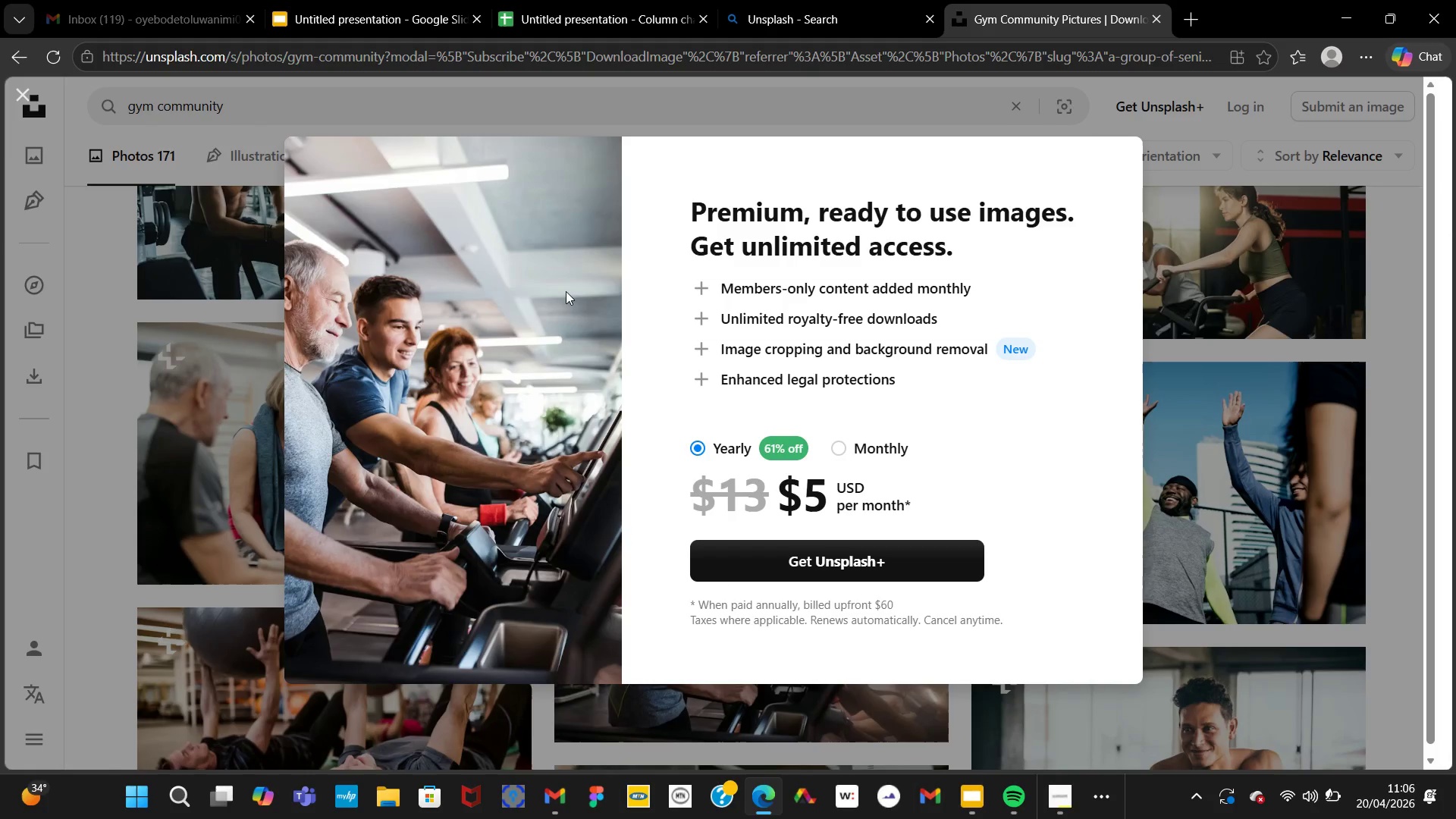 
wait(6.12)
 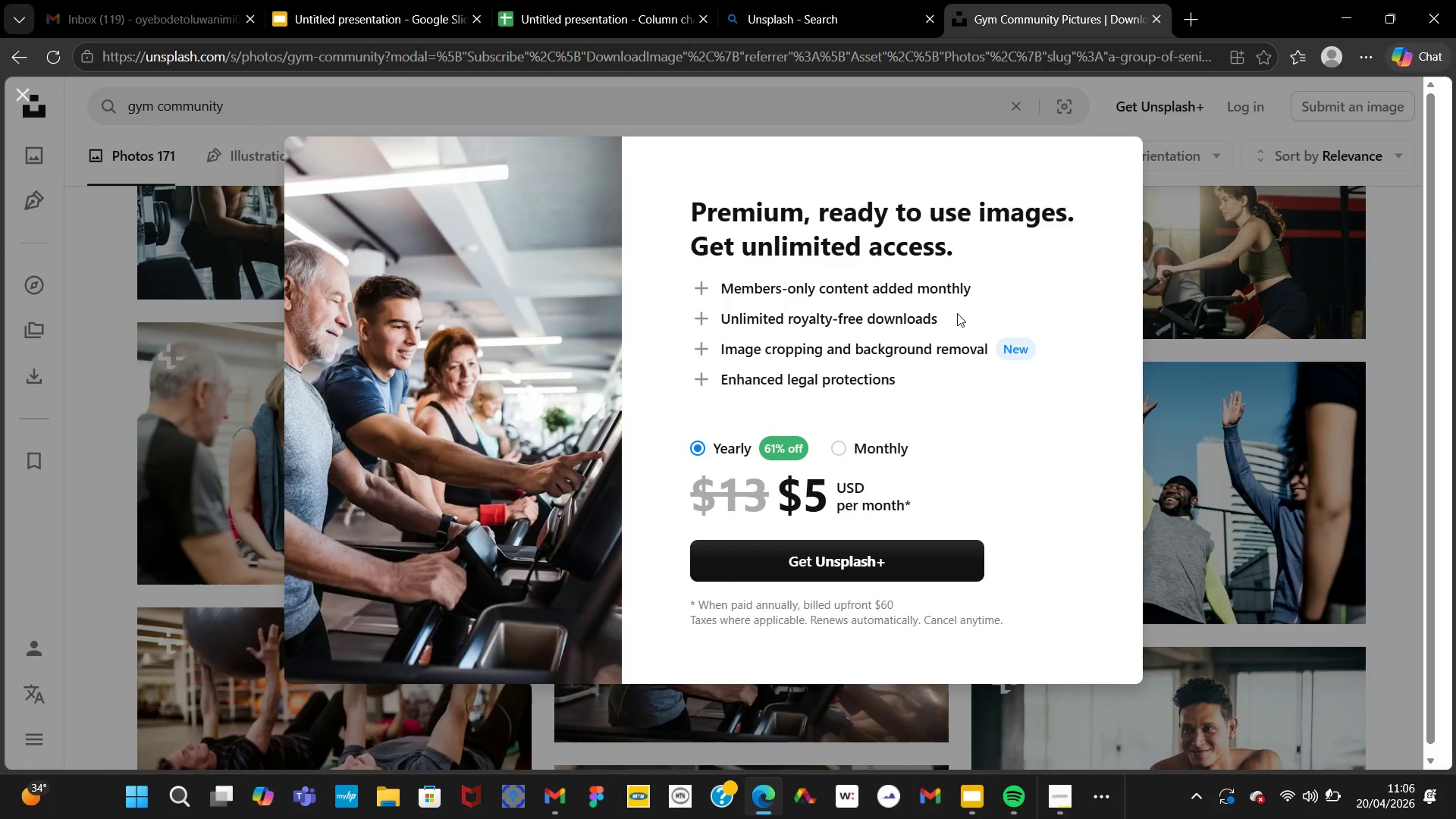 
double_click([604, 391])
 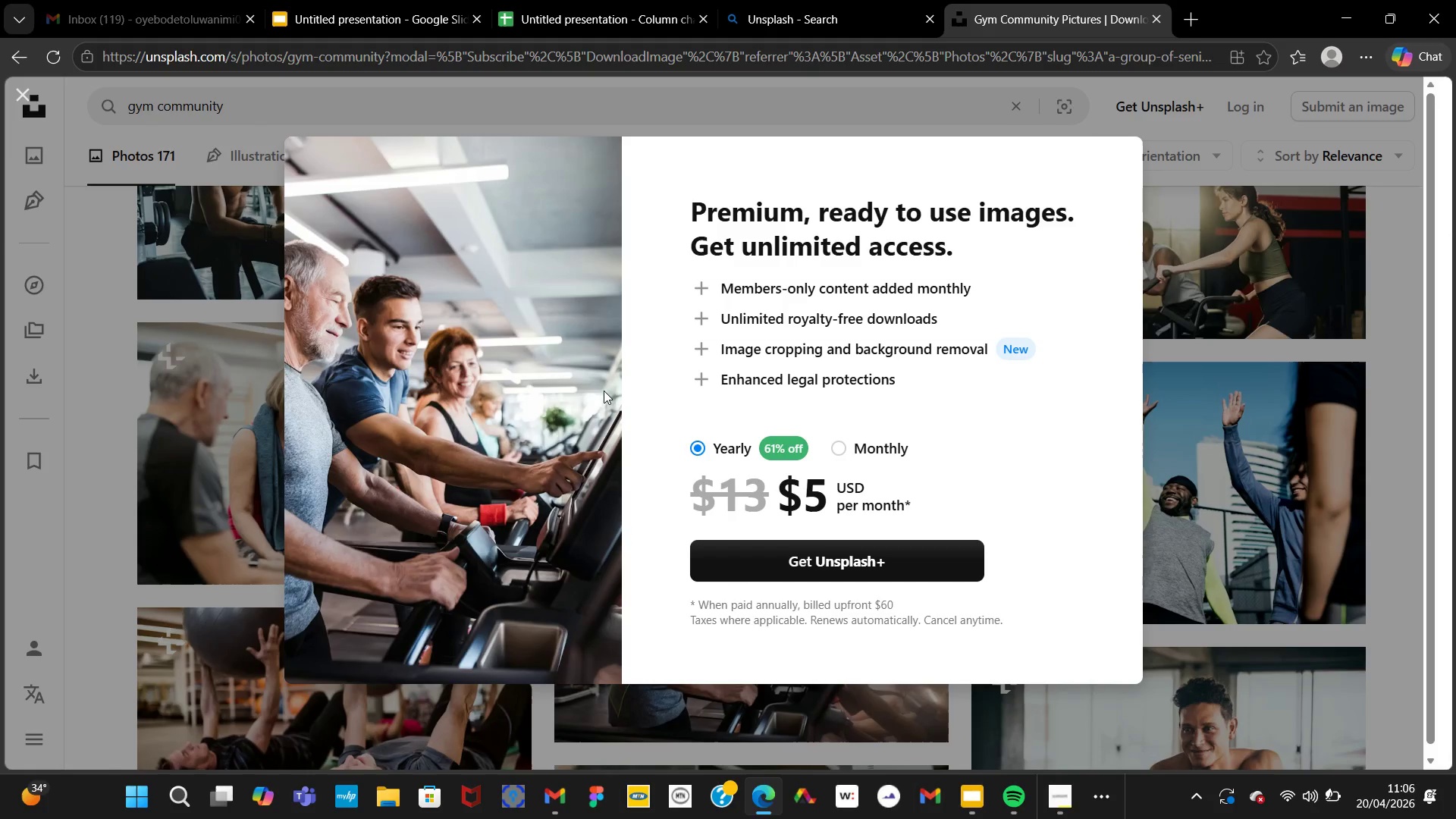 
triple_click([604, 391])
 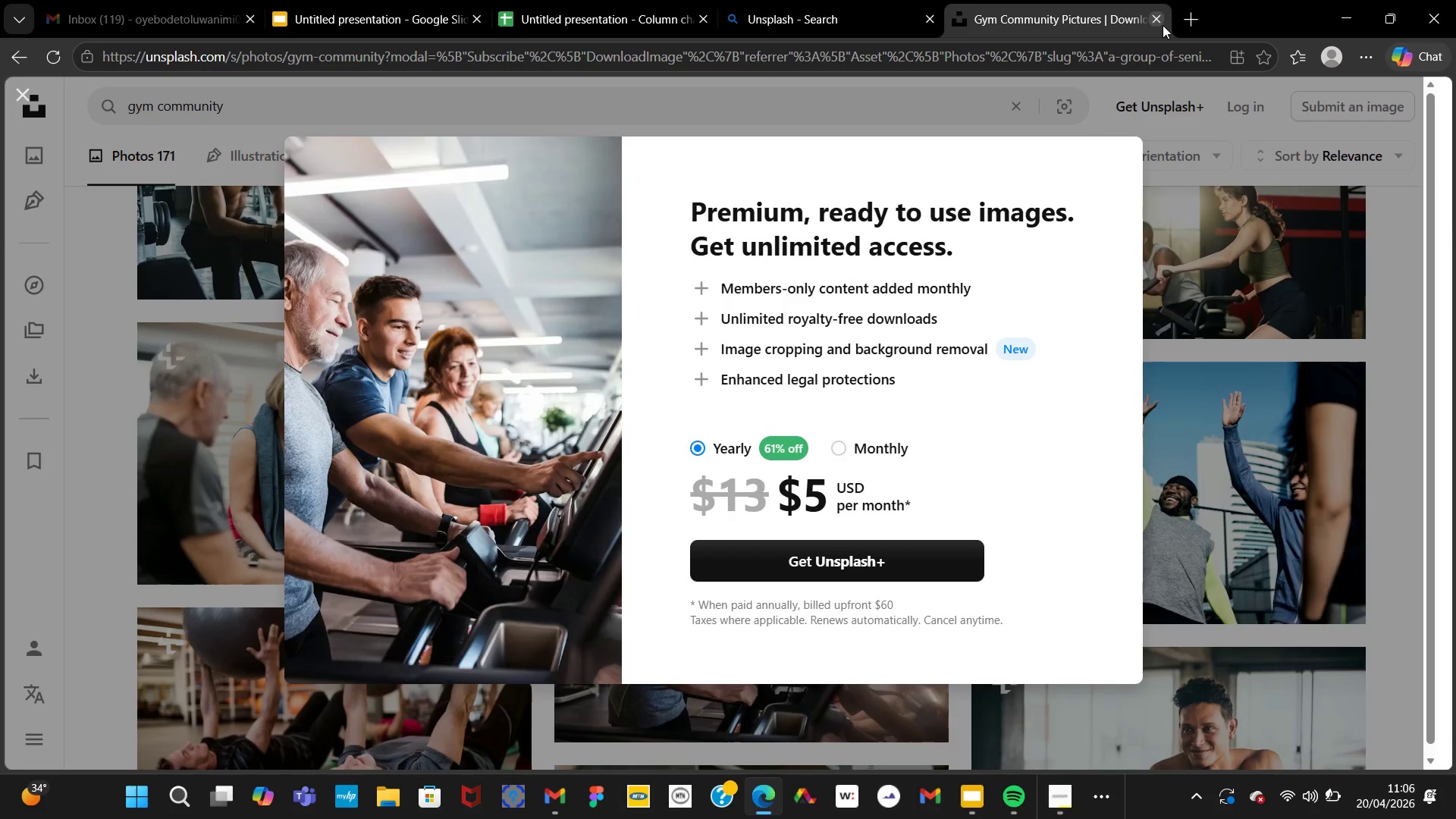 
left_click([1156, 22])
 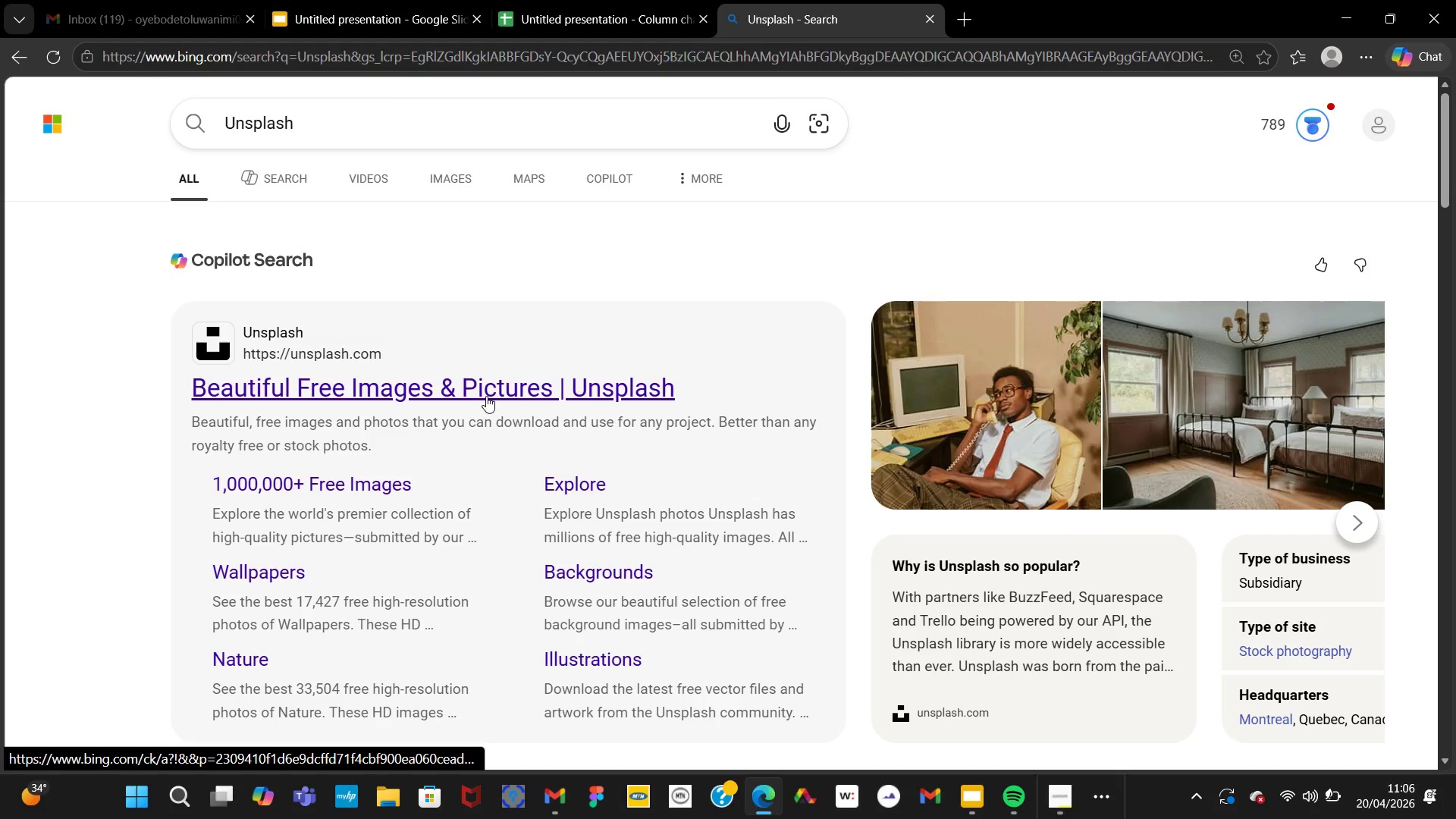 
double_click([466, 376])
 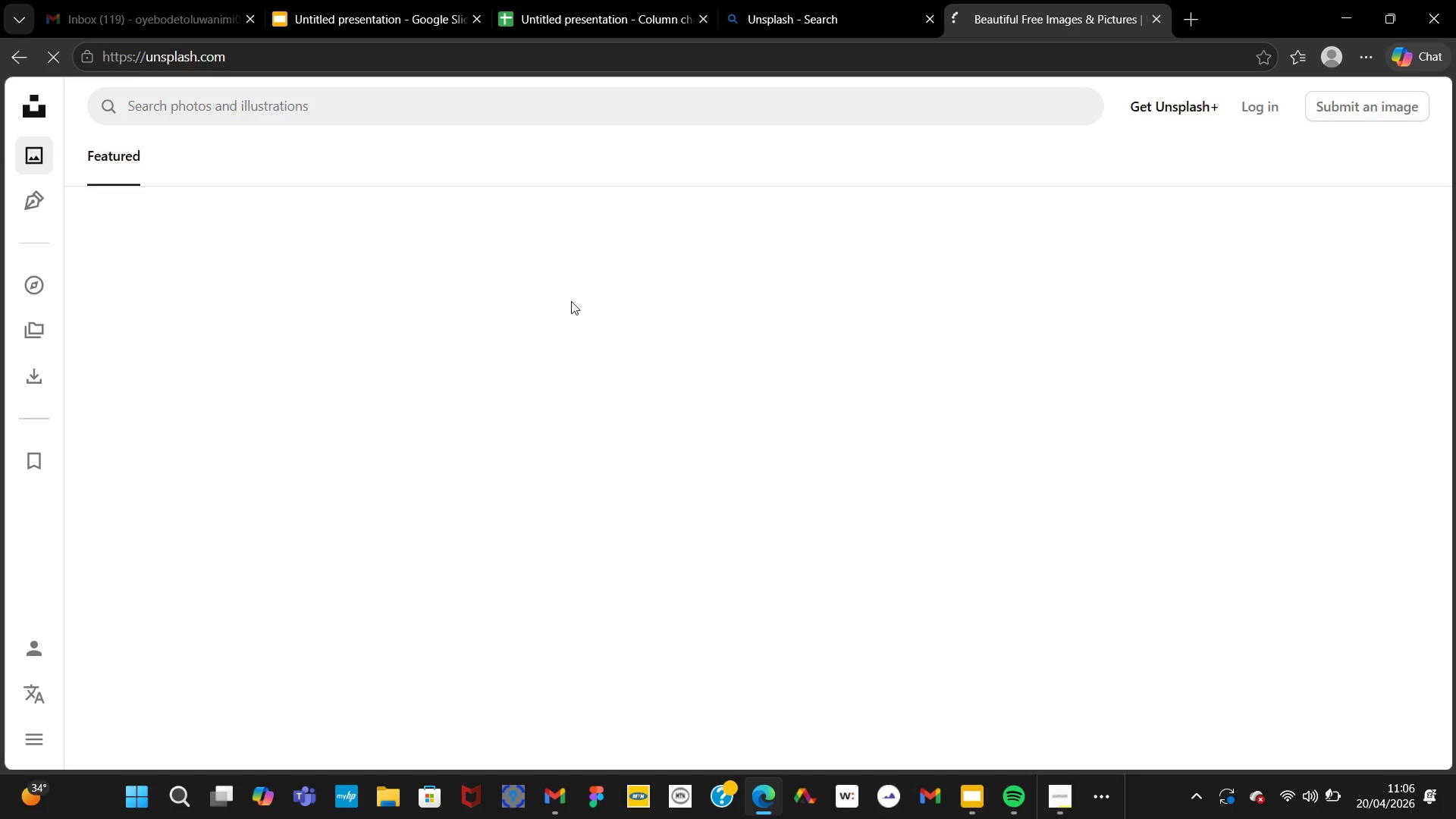 
mouse_move([711, 397])
 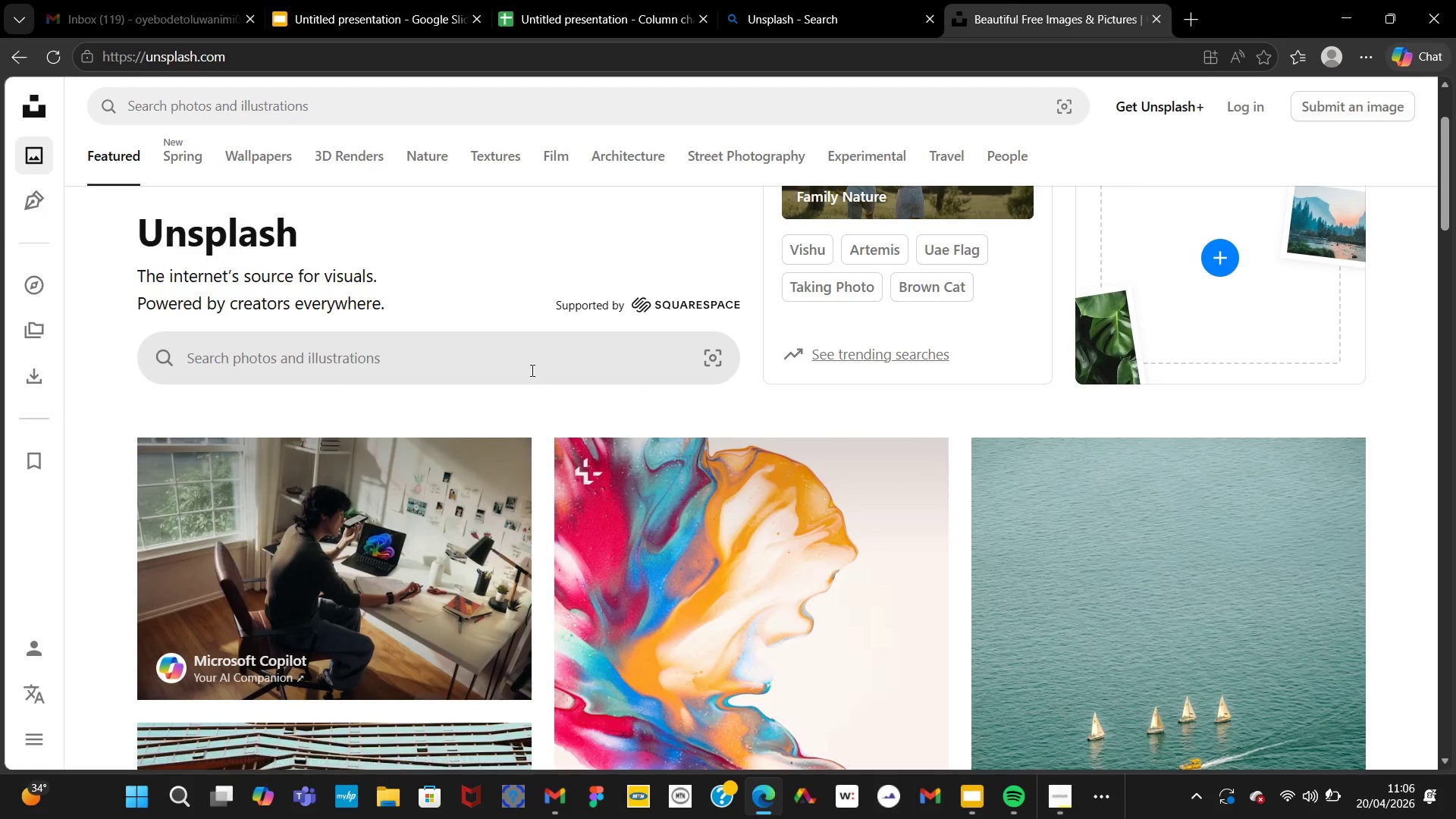 
left_click([531, 370])
 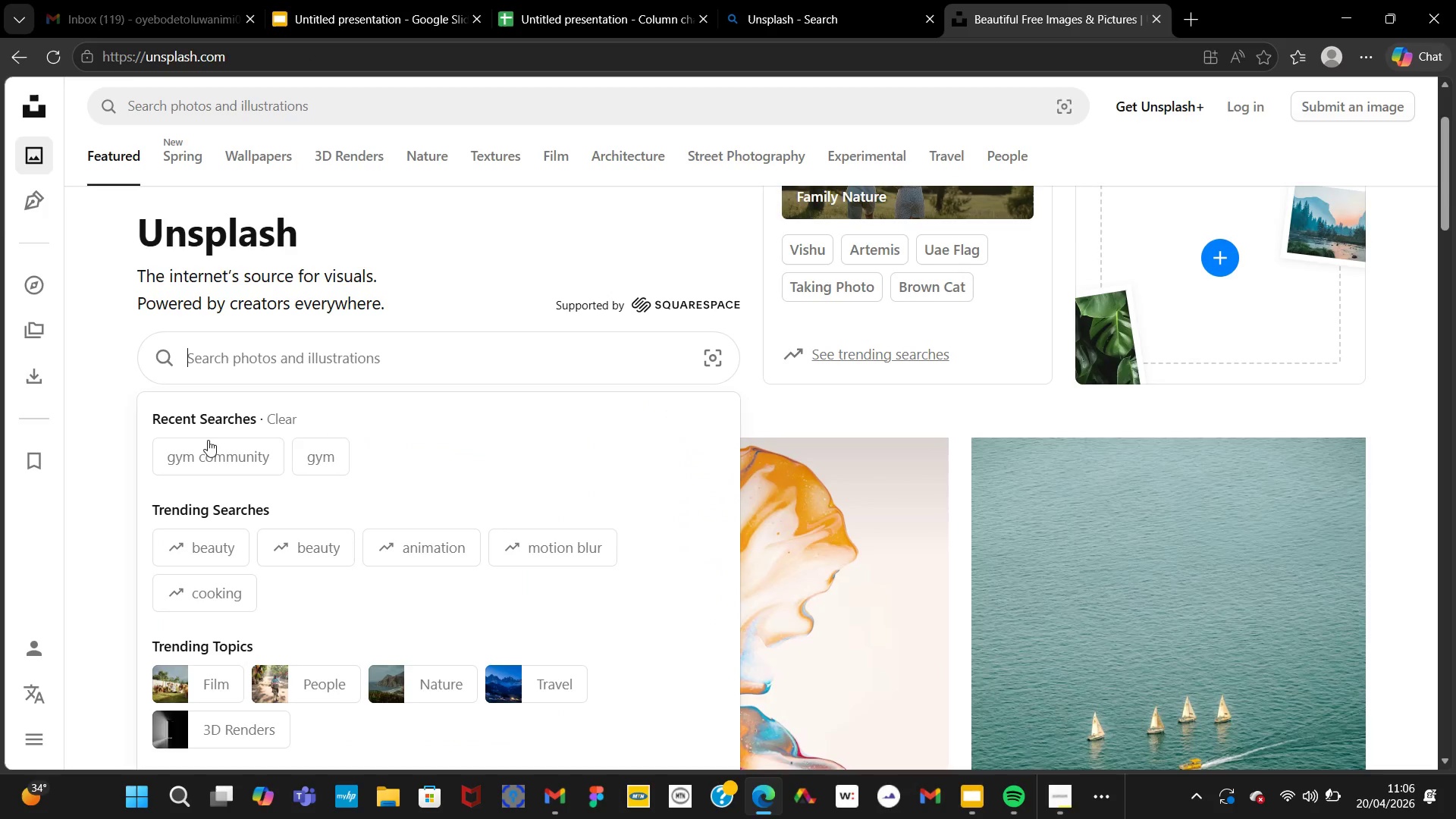 
left_click([213, 456])
 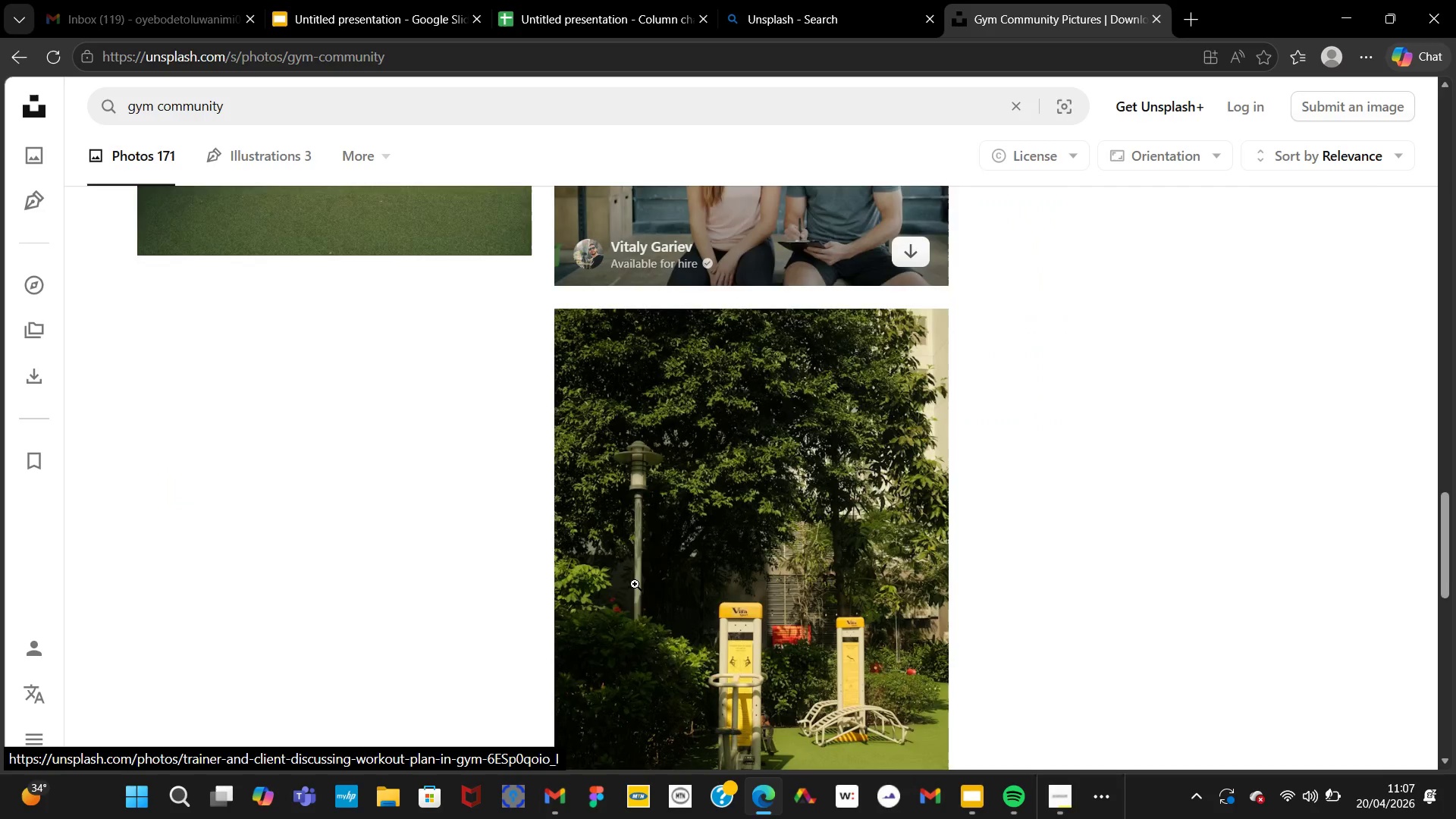 
wait(27.31)
 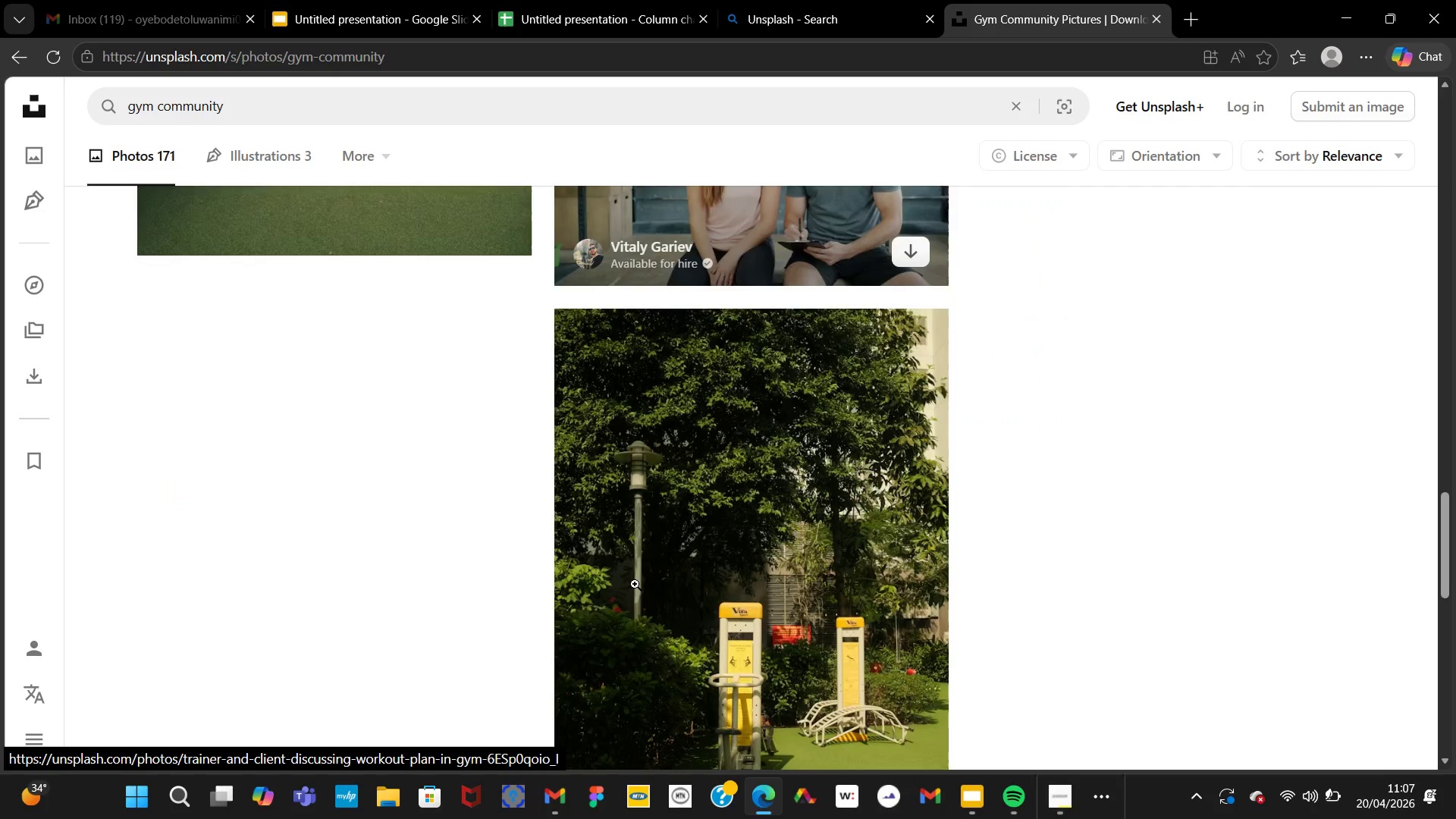 
left_click([742, 377])
 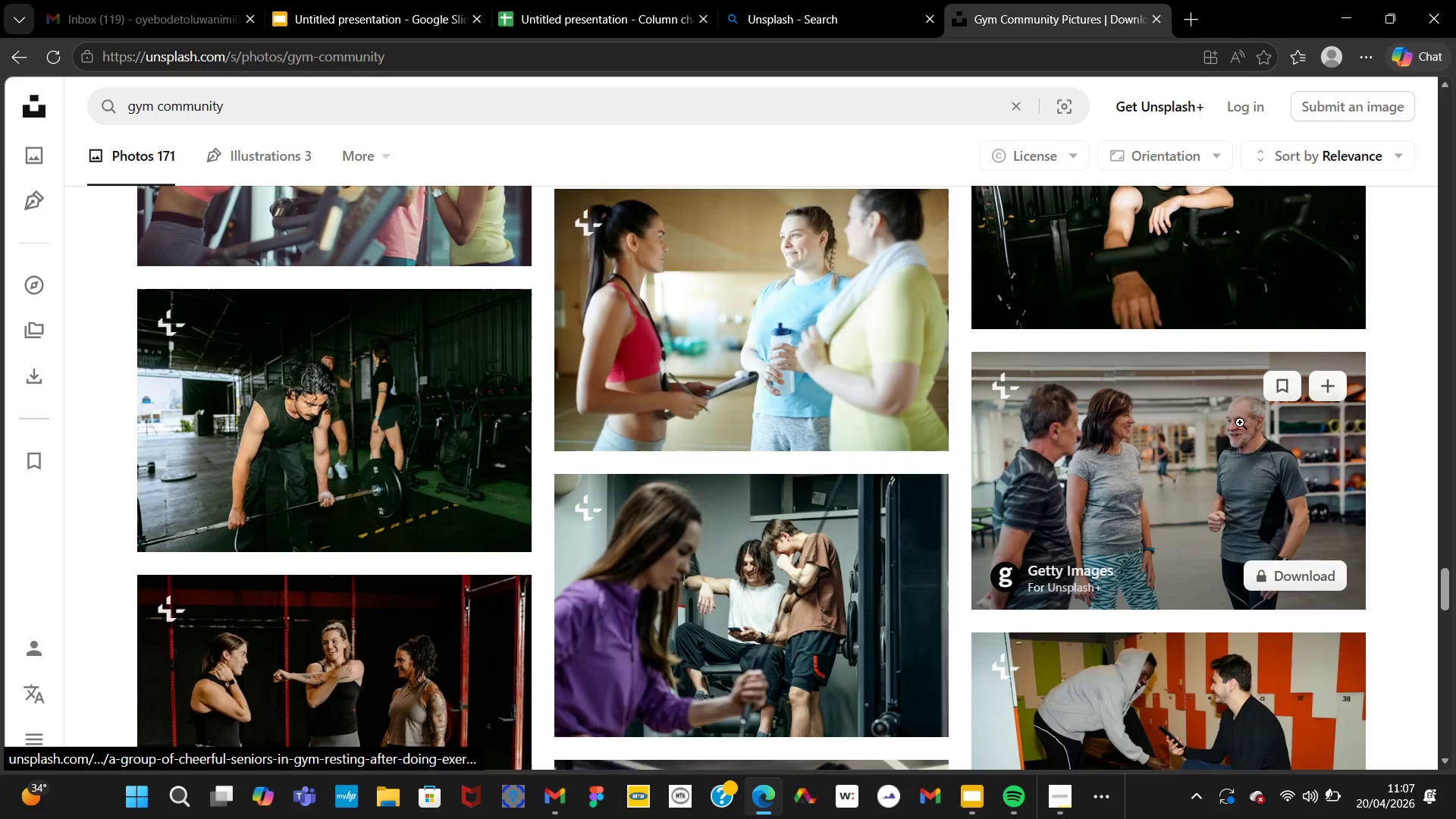 
wait(28.36)
 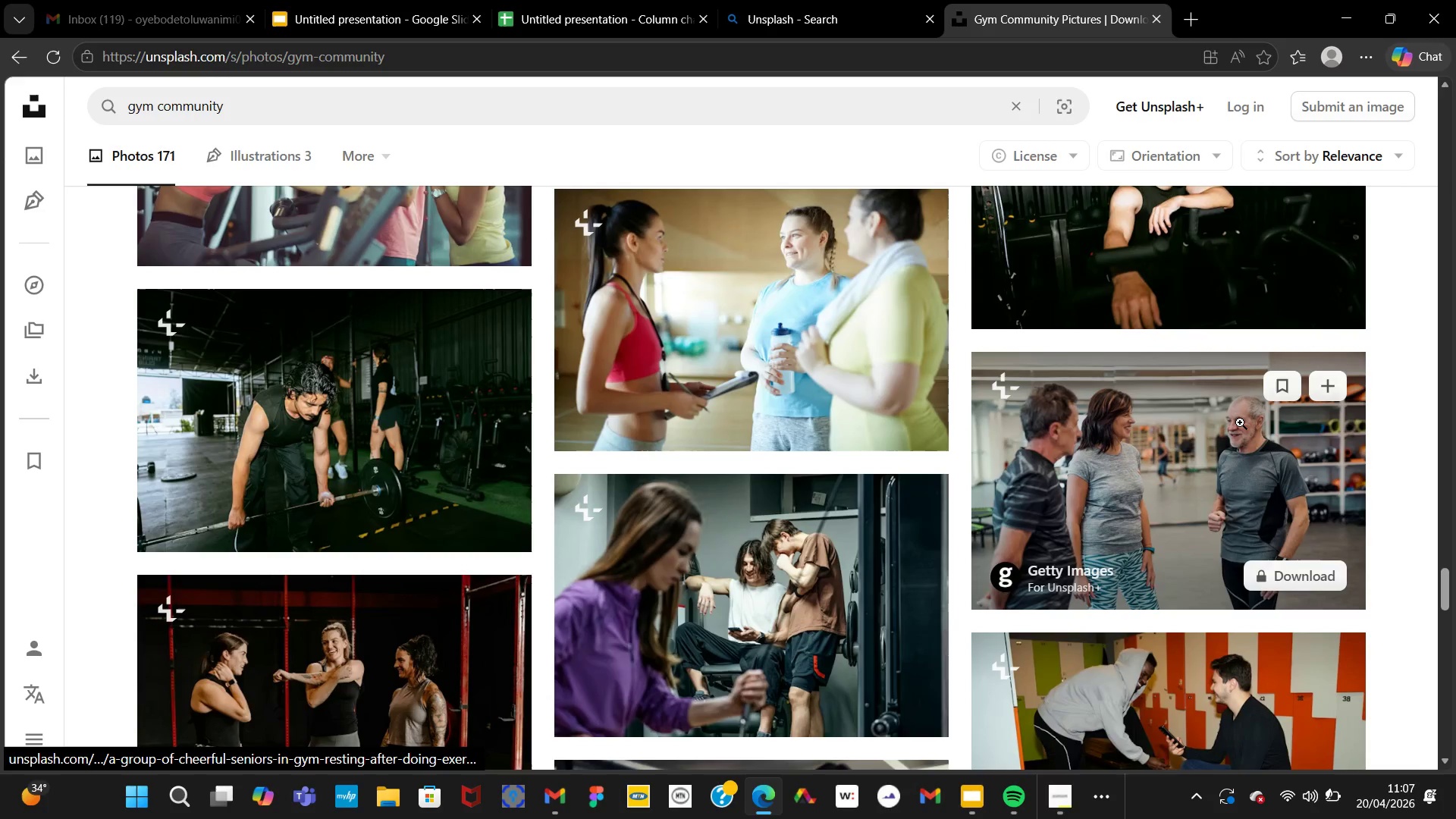 
mouse_move([1133, 637])
 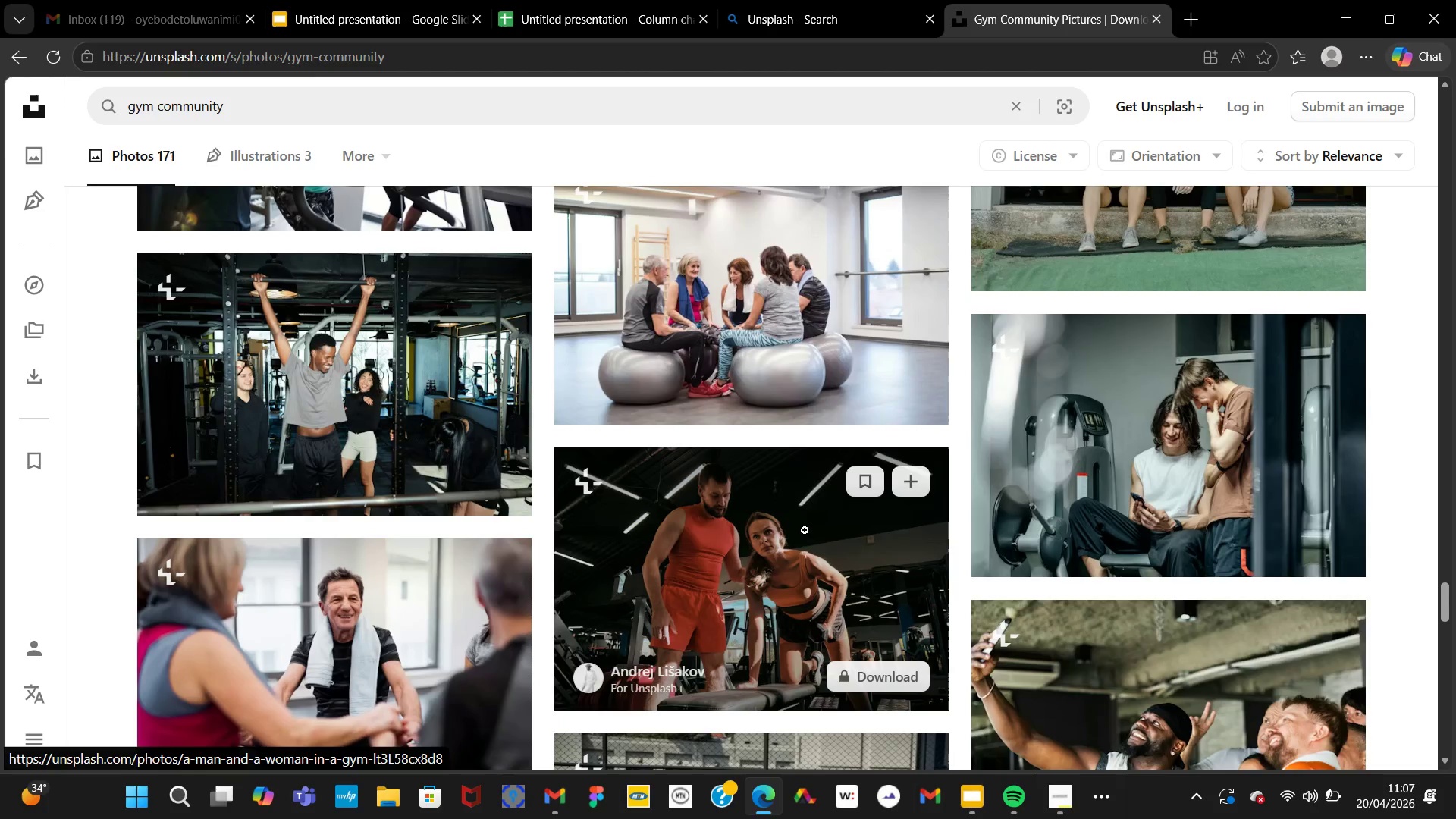 
mouse_move([463, 626])
 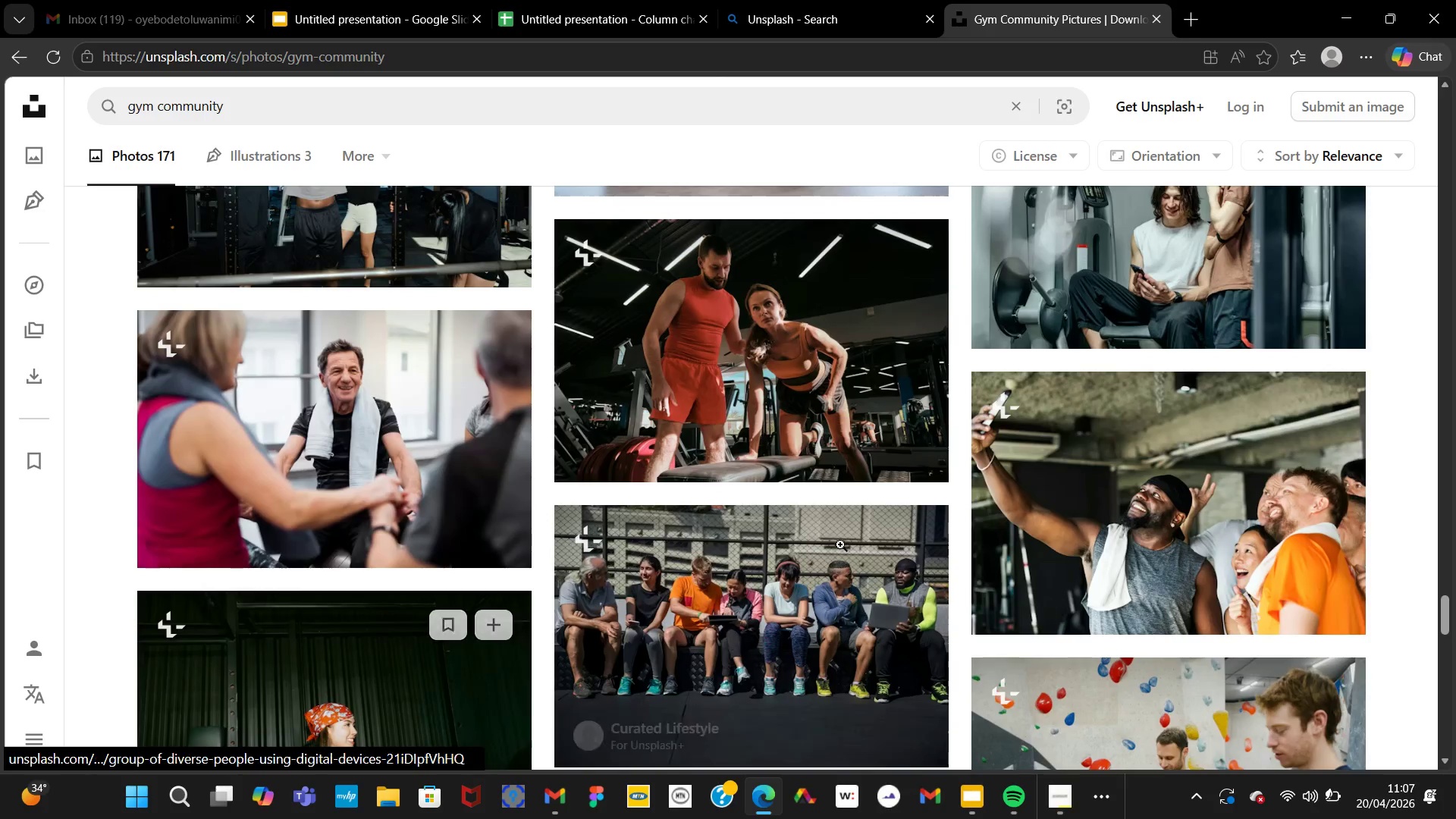 
mouse_move([803, 612])
 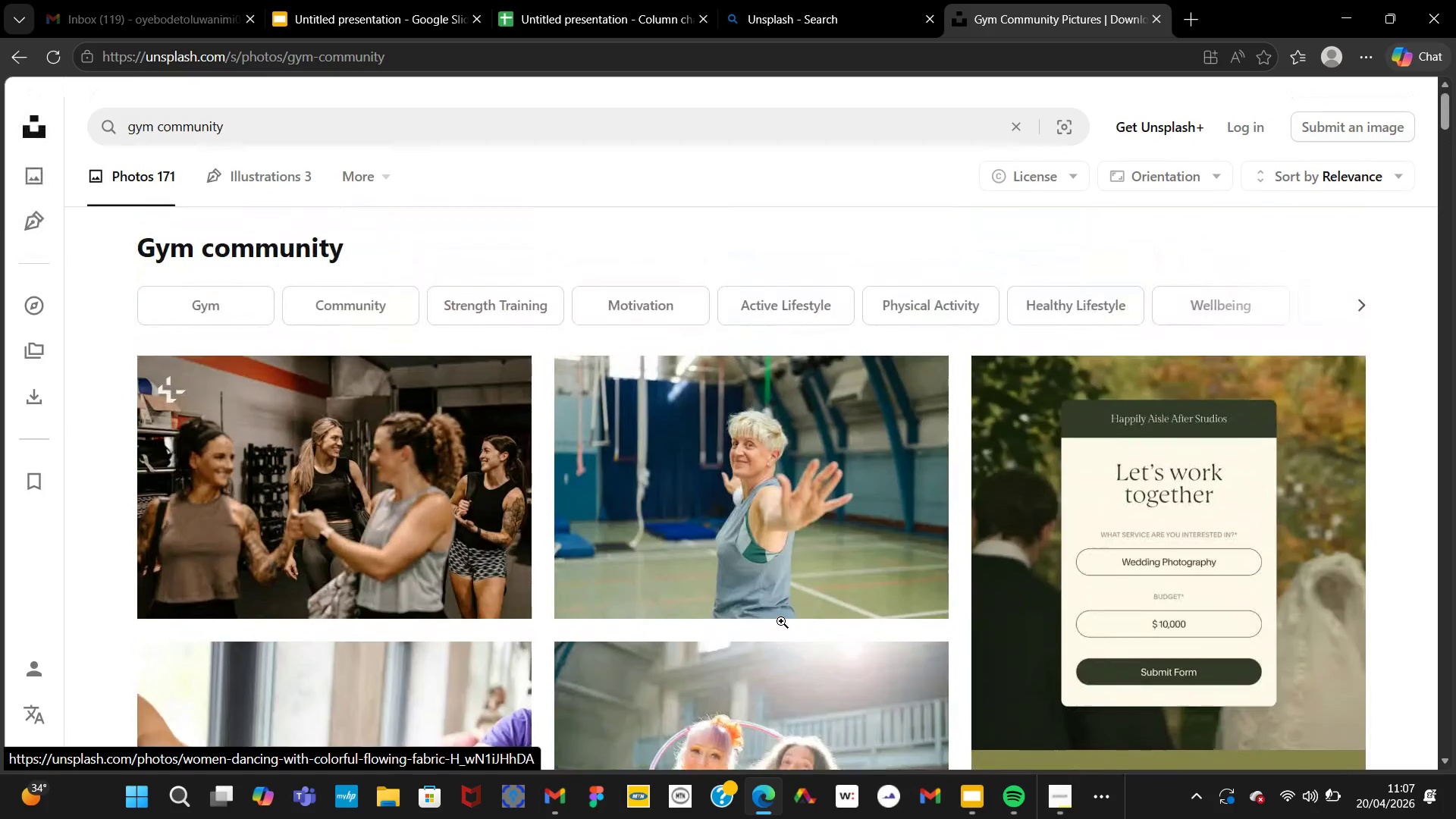 
wait(13.7)
 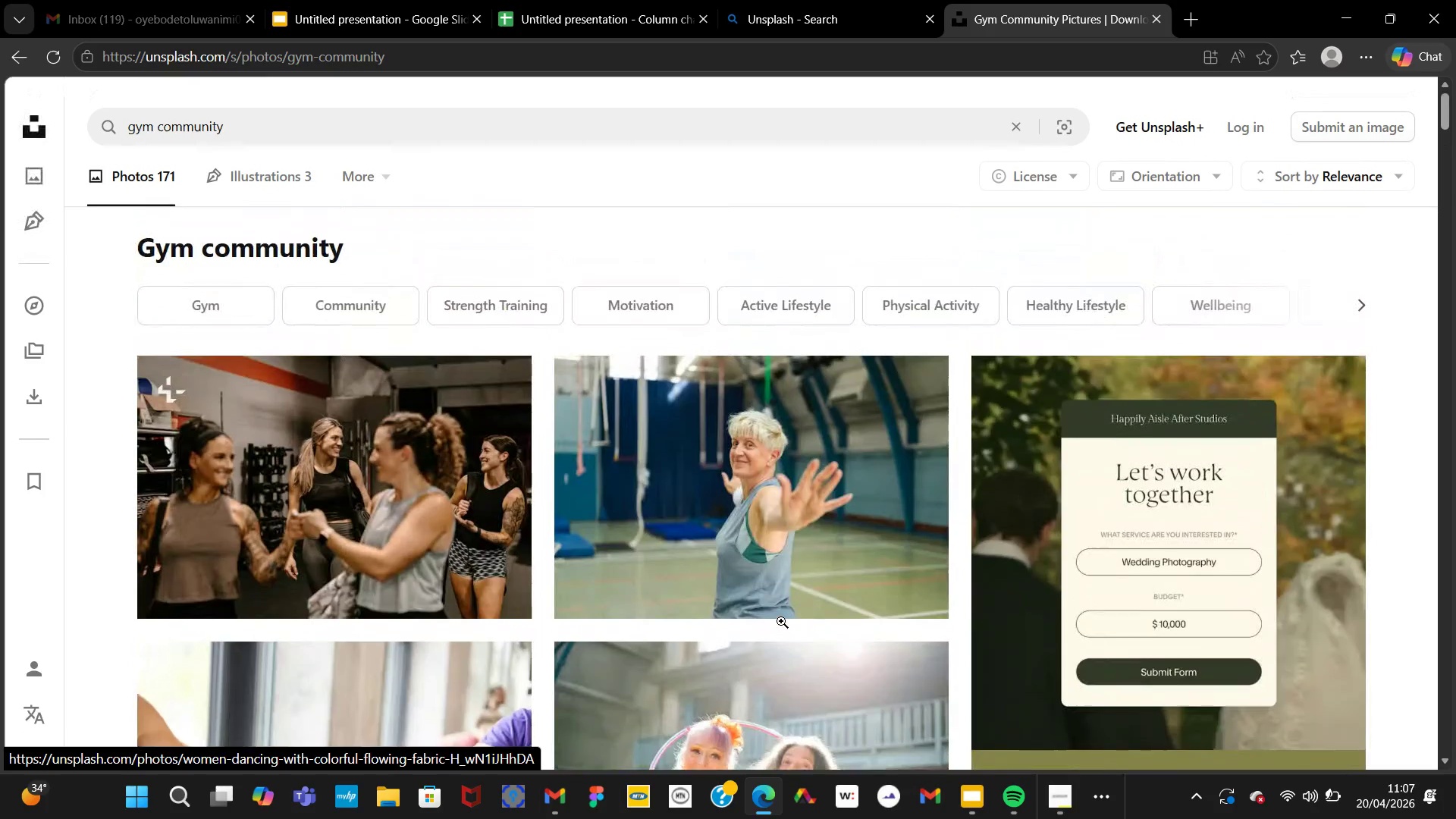 
mouse_move([437, 665])
 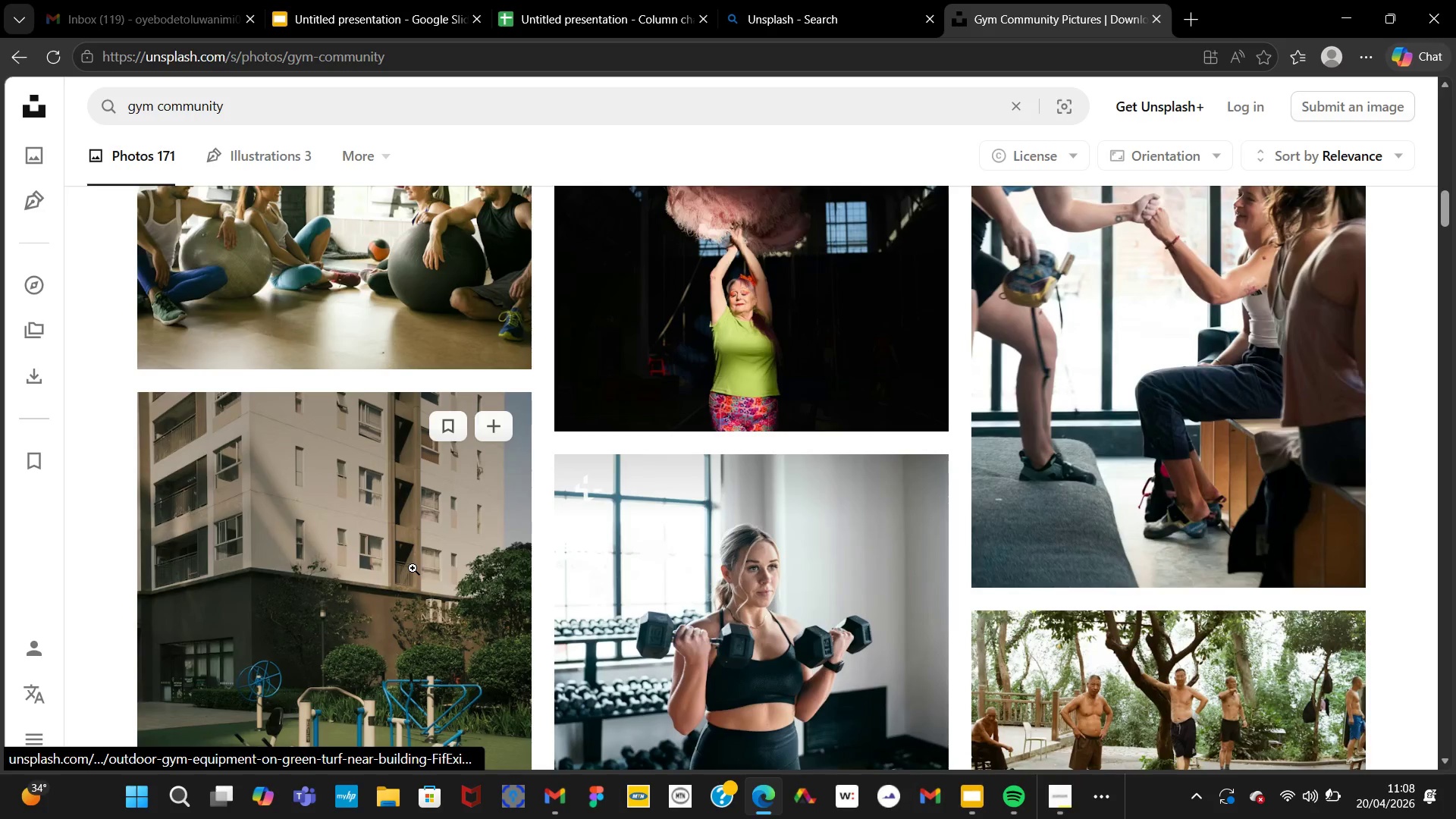 
wait(19.01)
 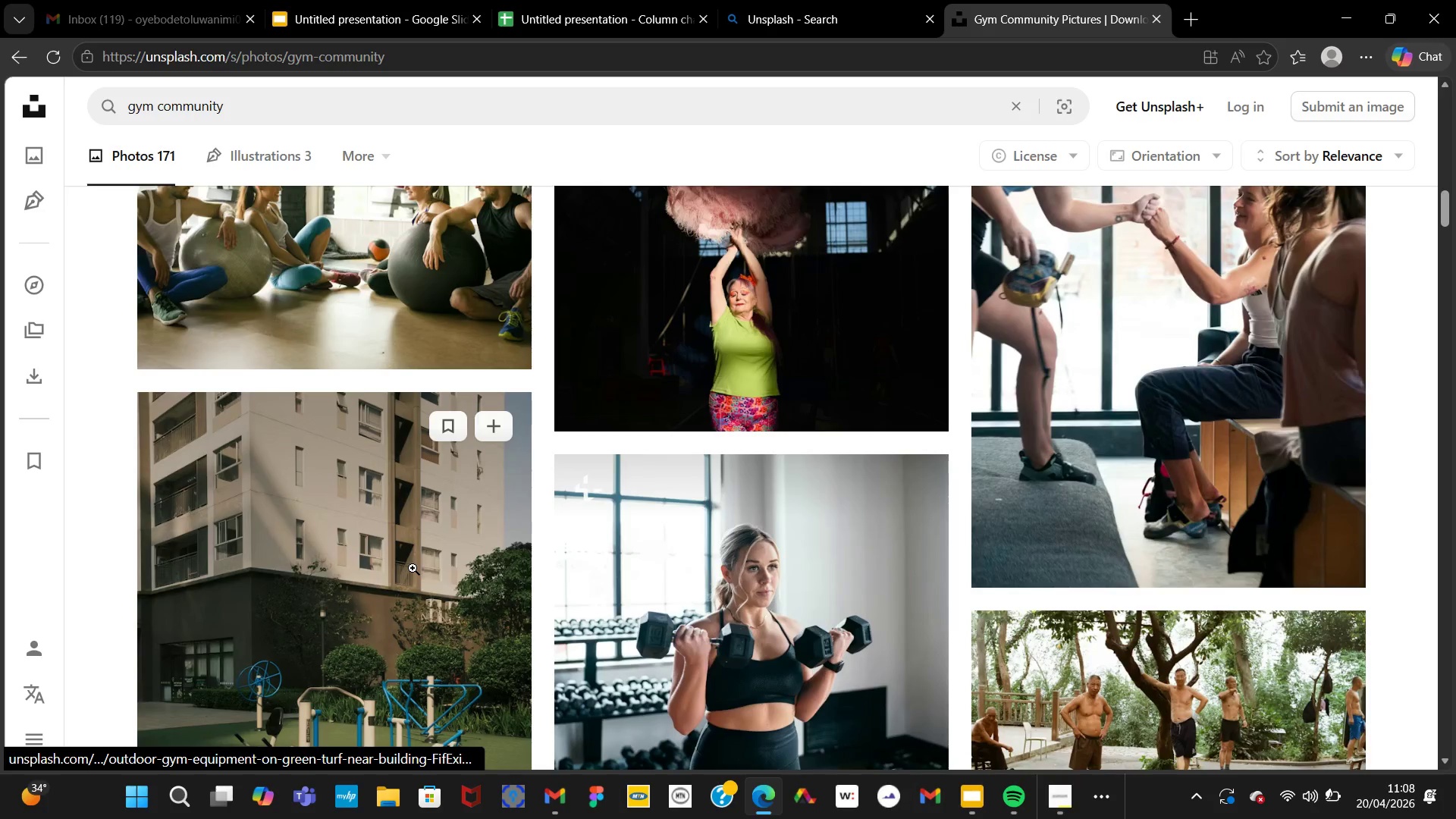 
left_click([623, 103])
 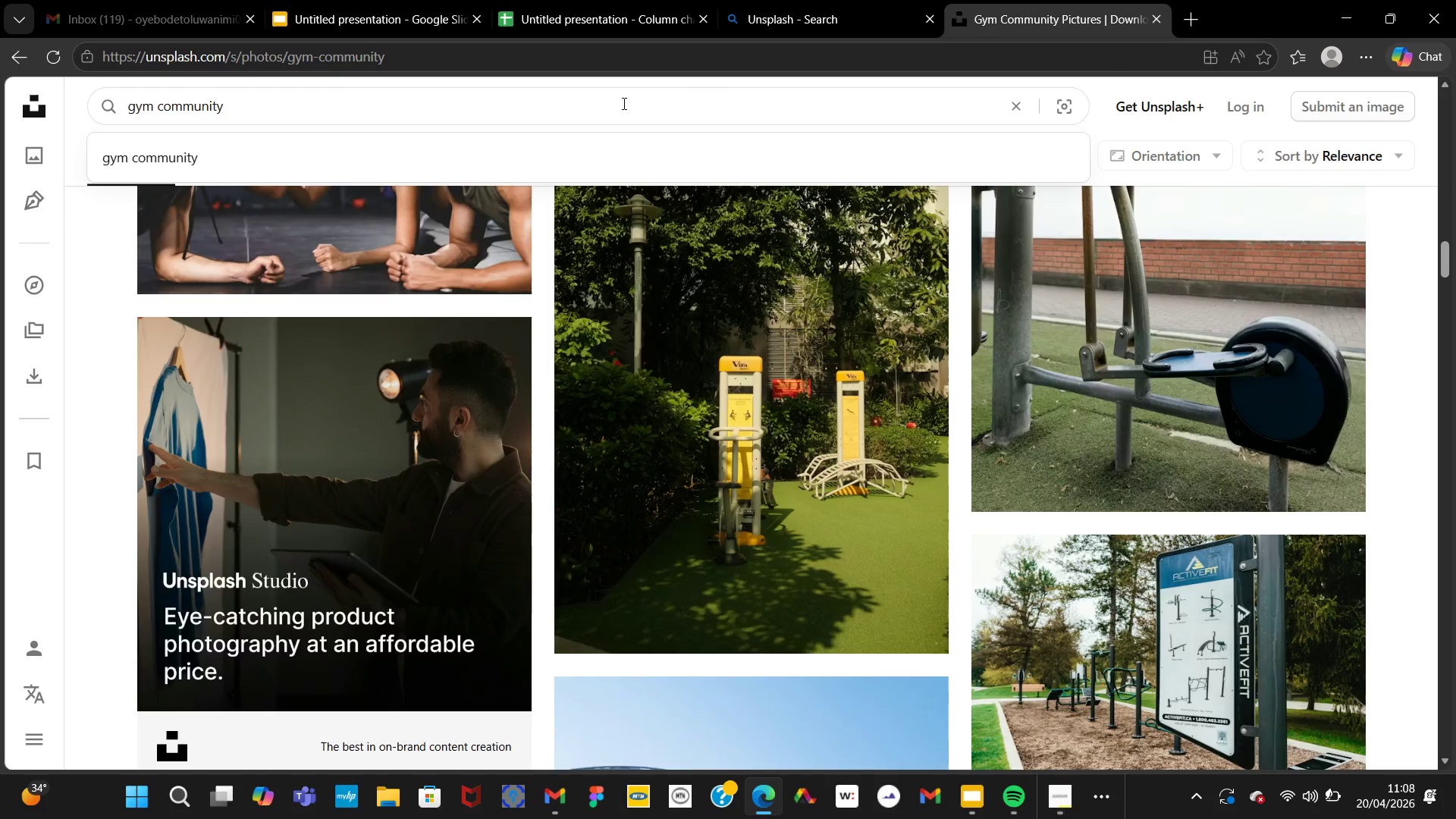 
key(Backspace)
 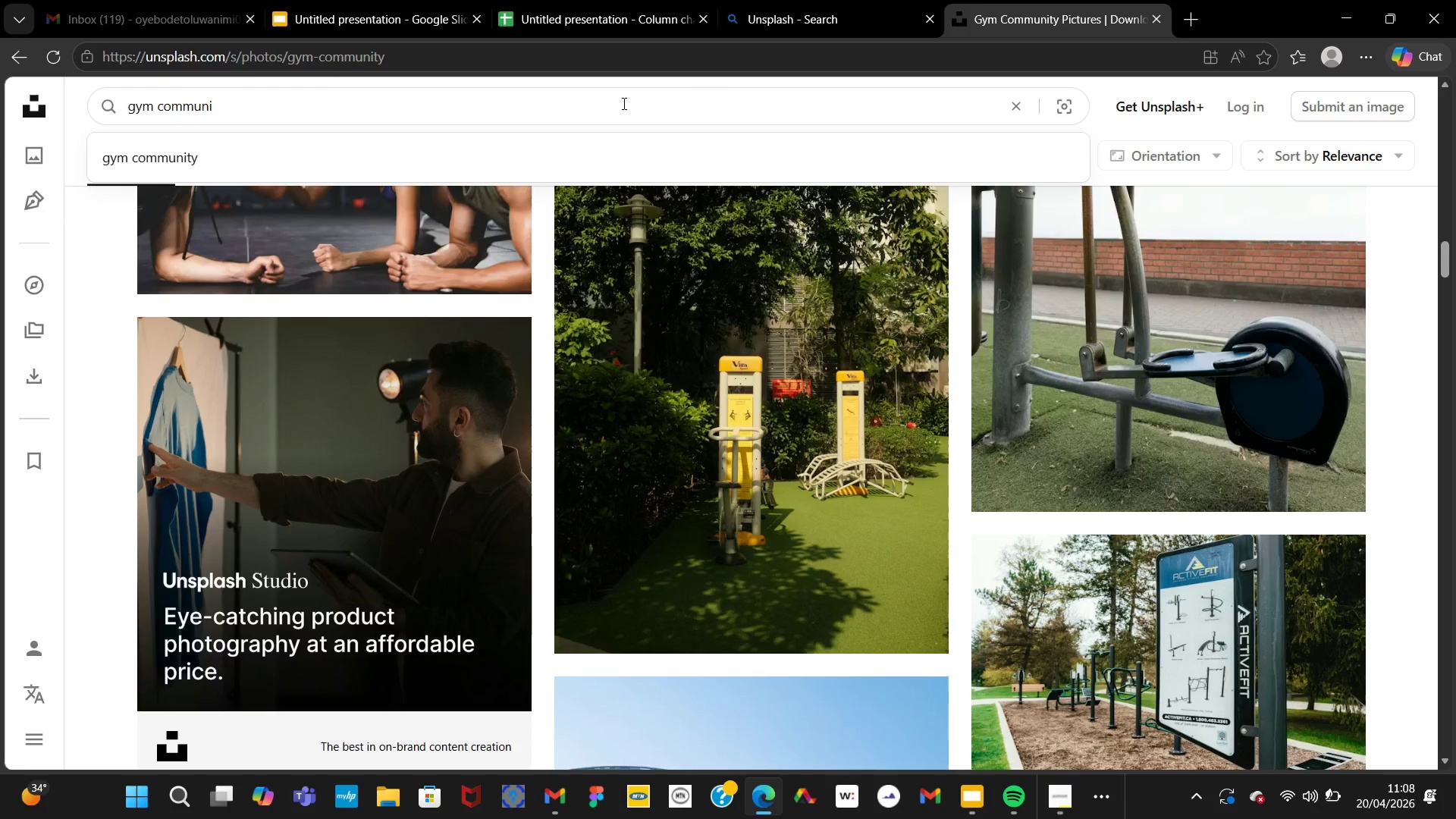 
key(Backspace)
 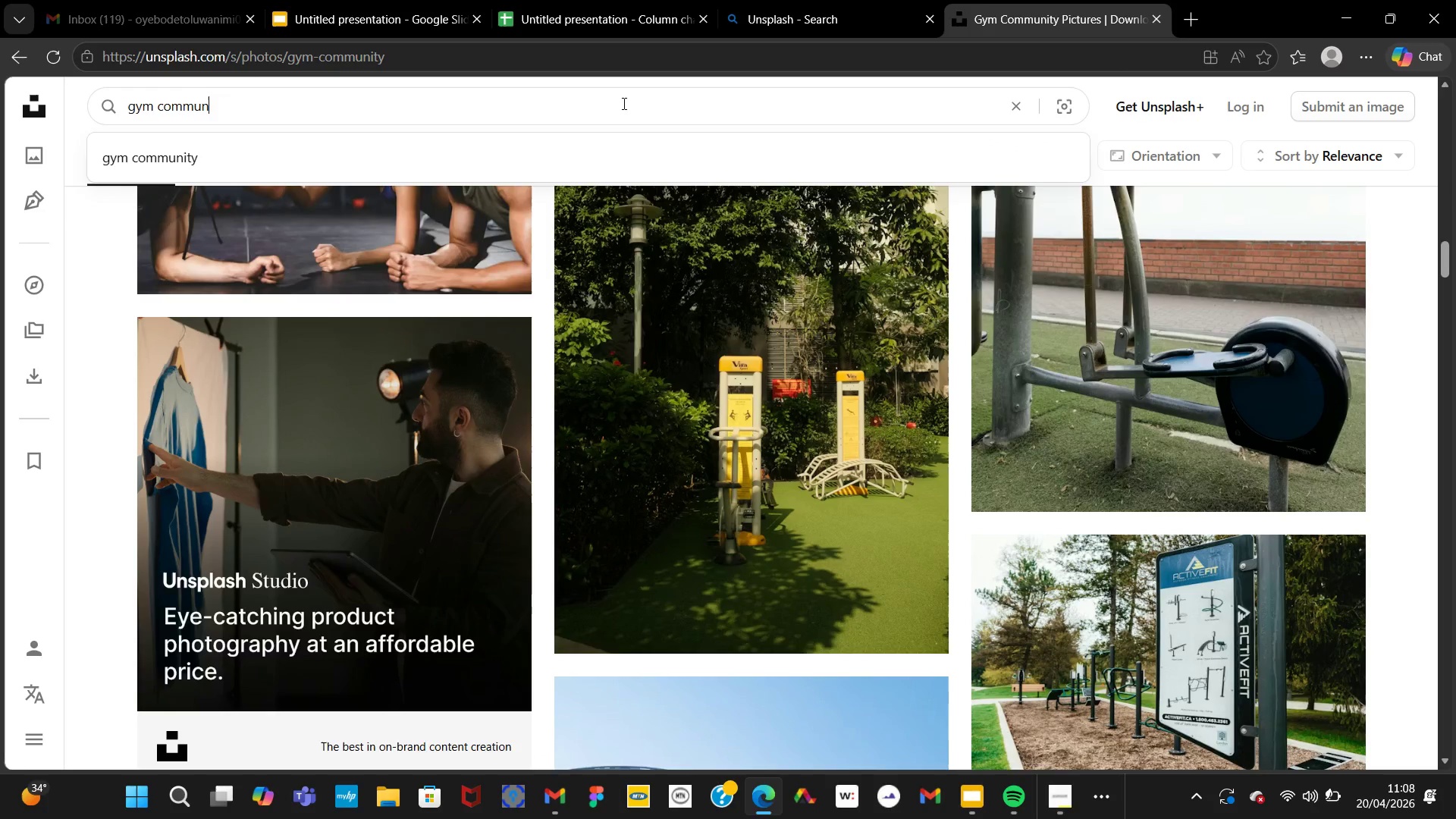 
key(Backspace)
 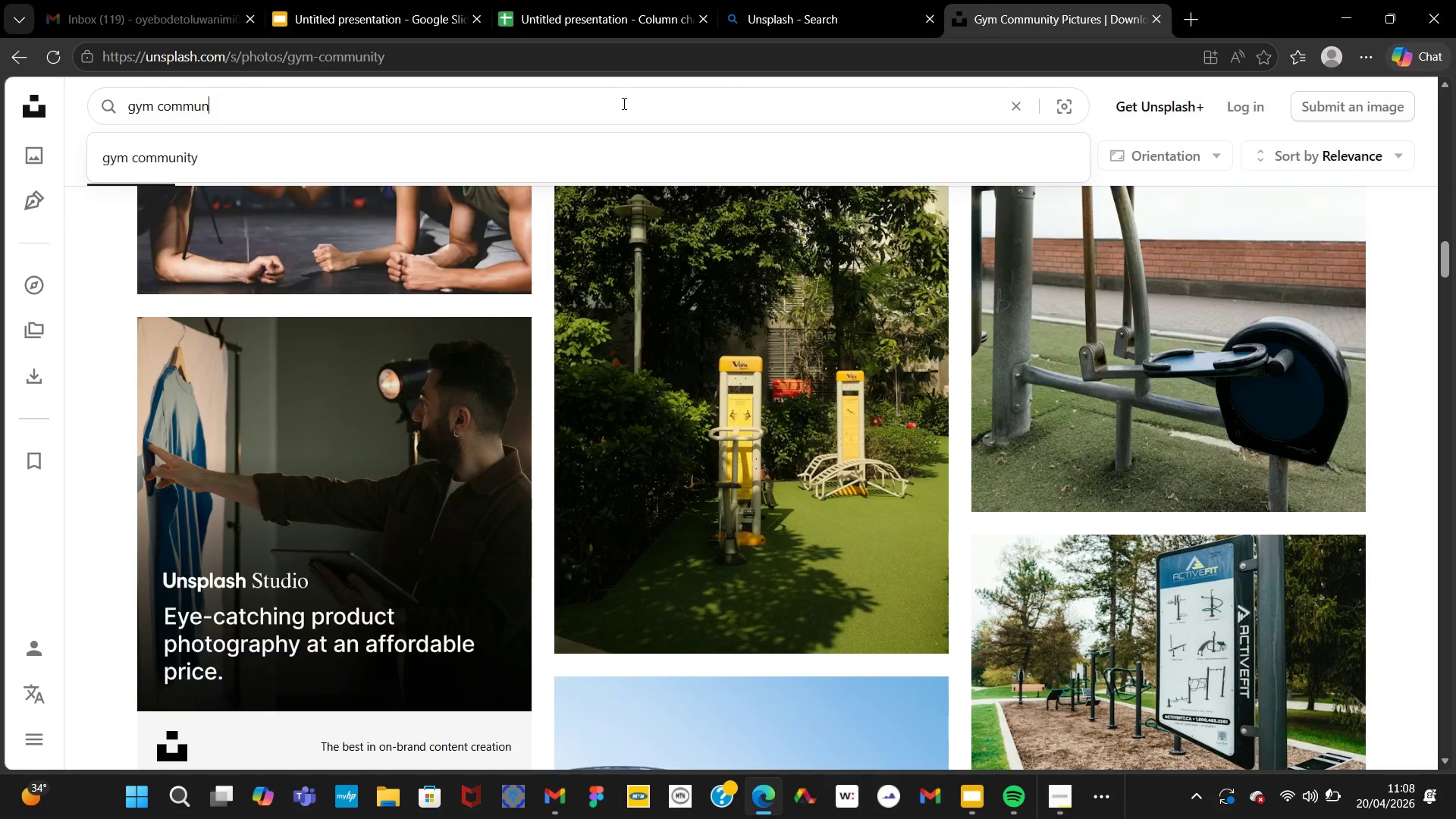 
key(Backspace)
 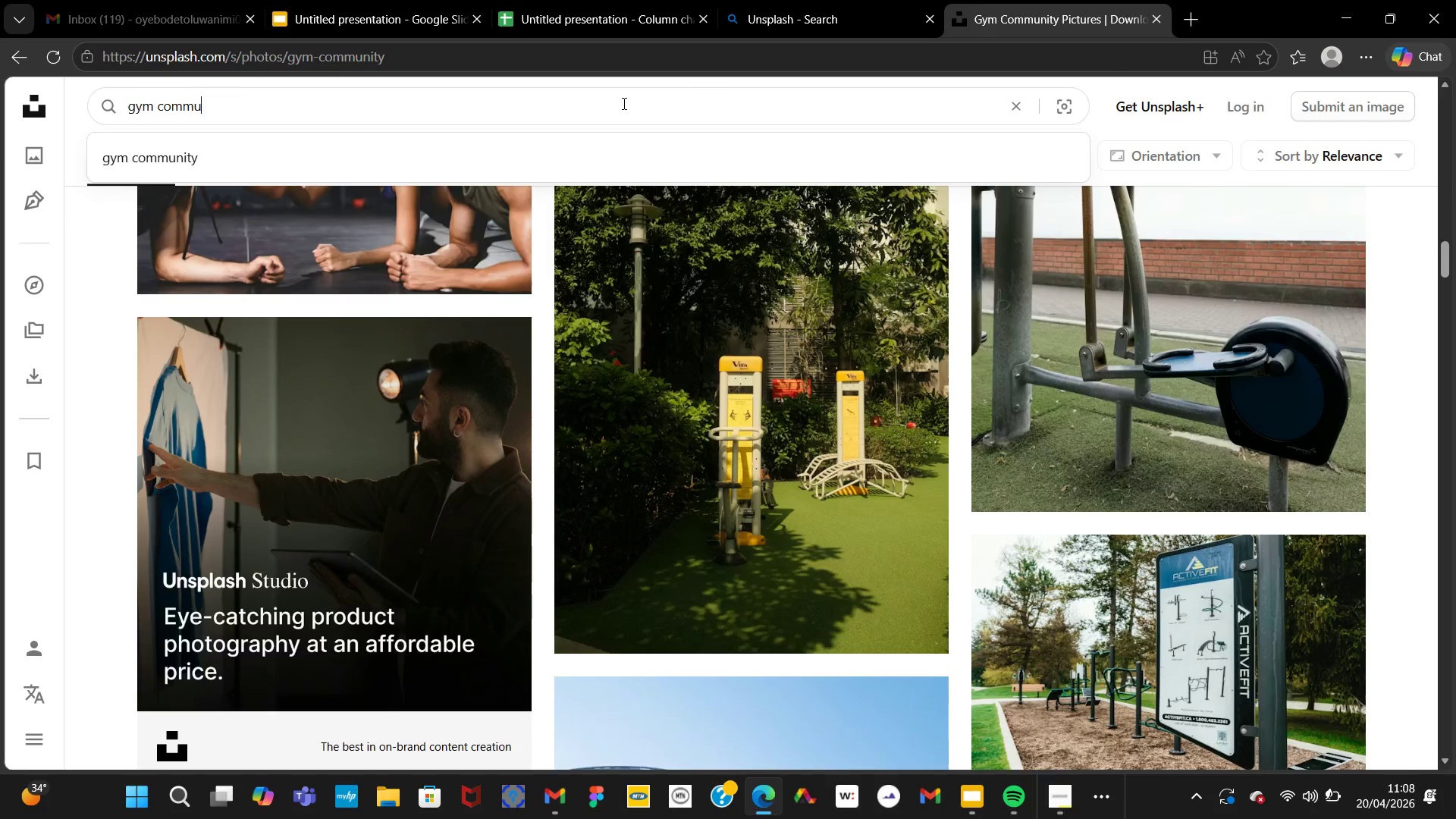 
key(Backspace)
 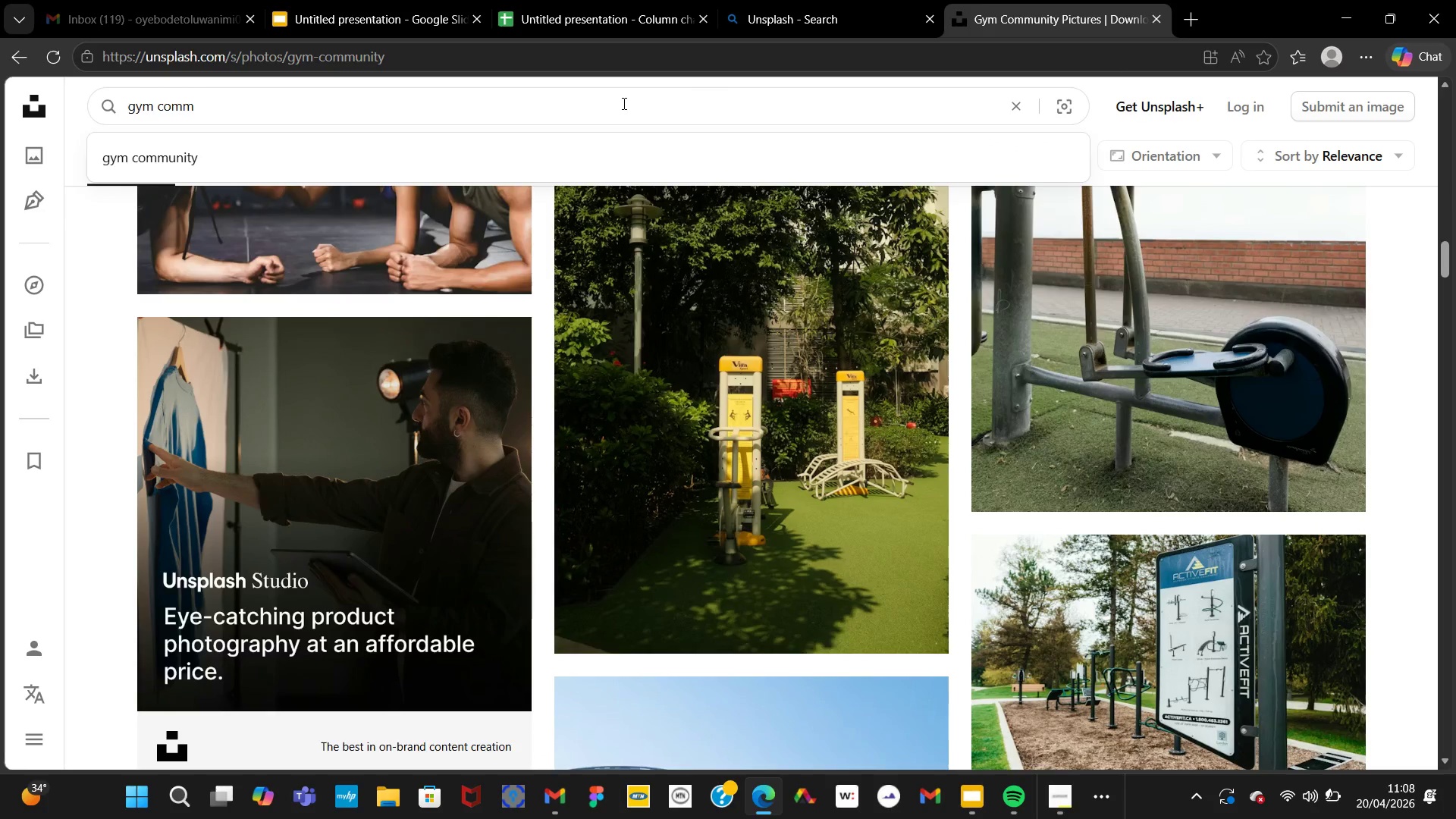 
key(Backspace)
 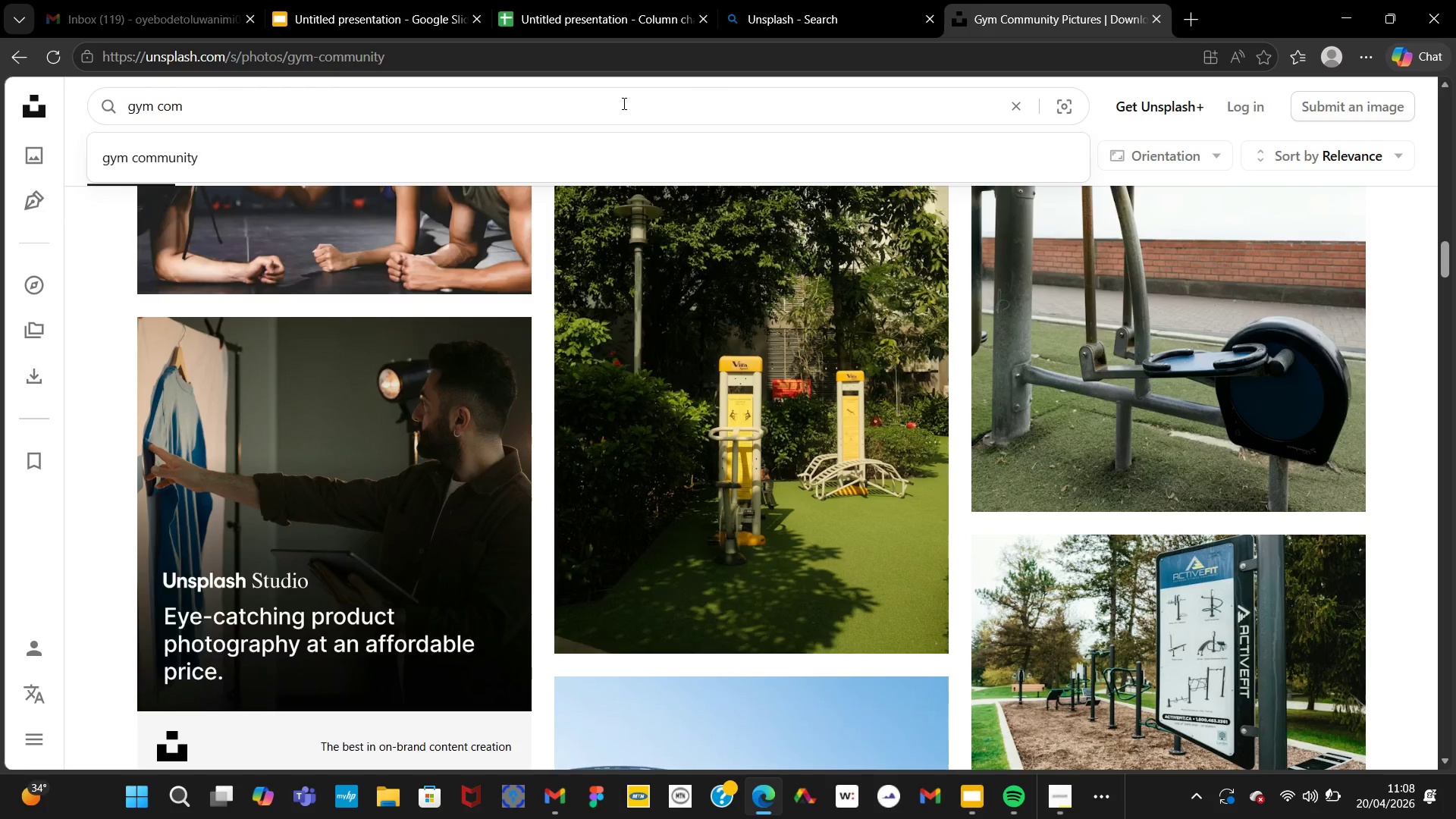 
key(Backspace)
 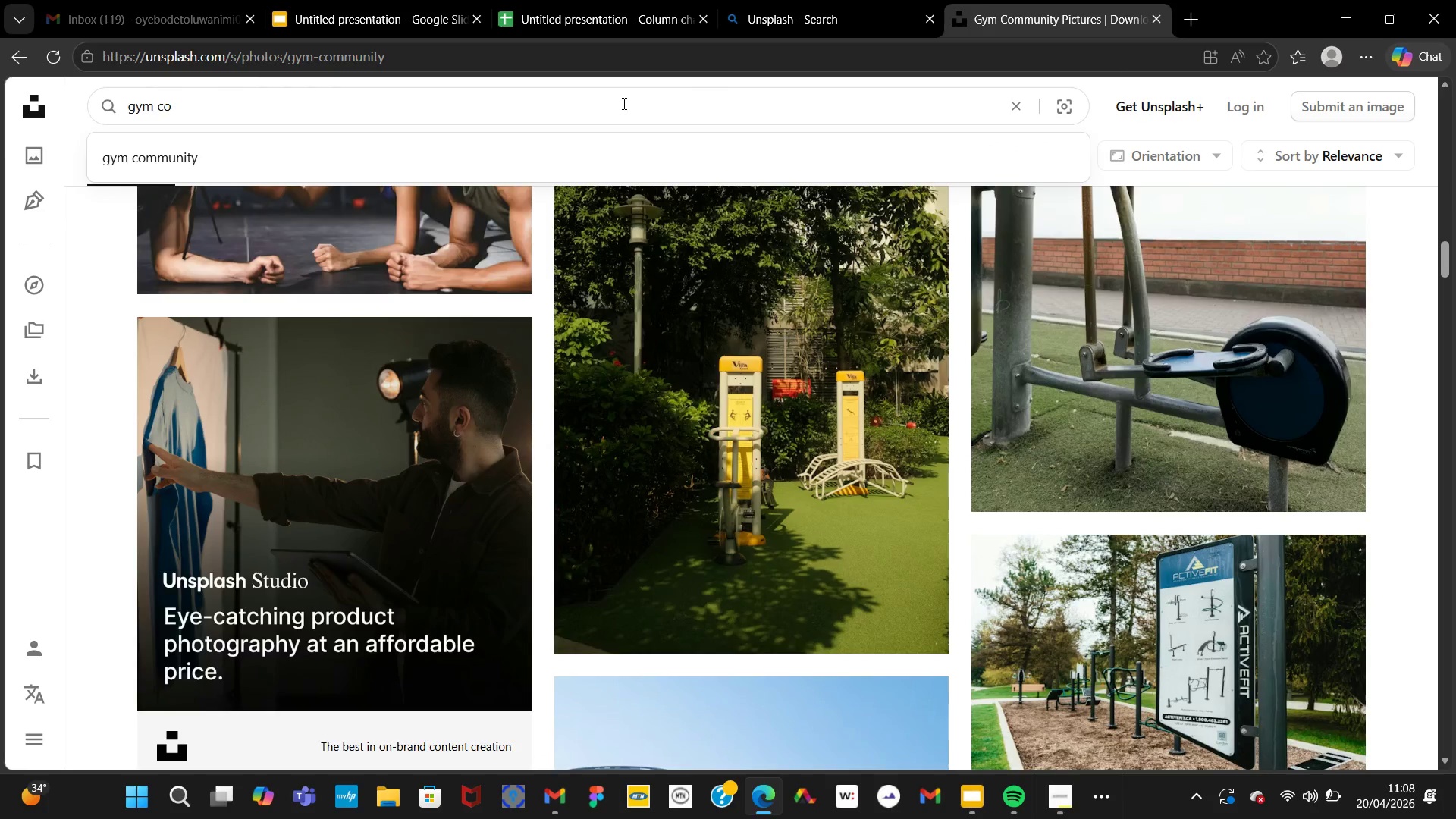 
key(Backspace)
 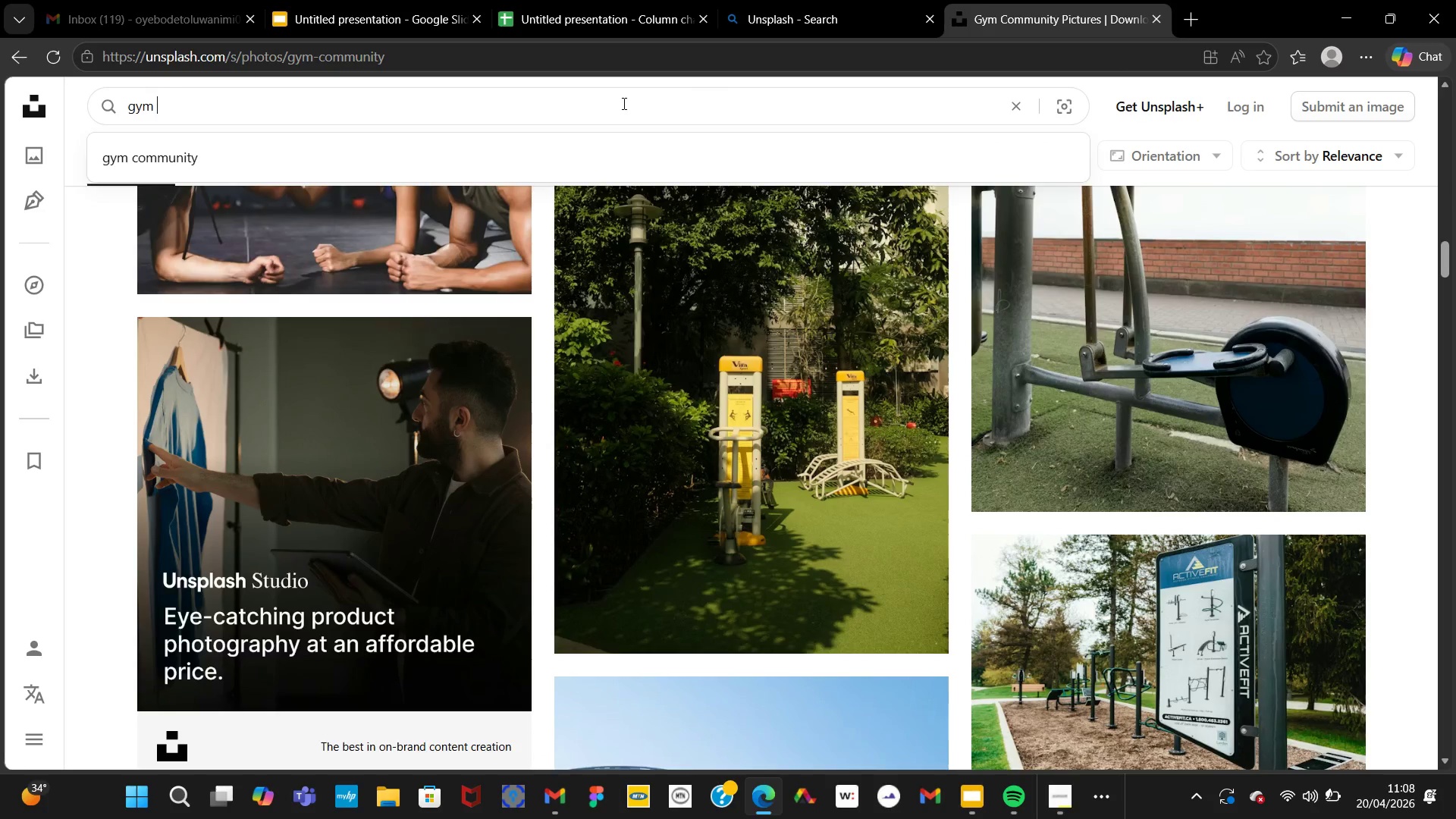 
key(Backspace)
 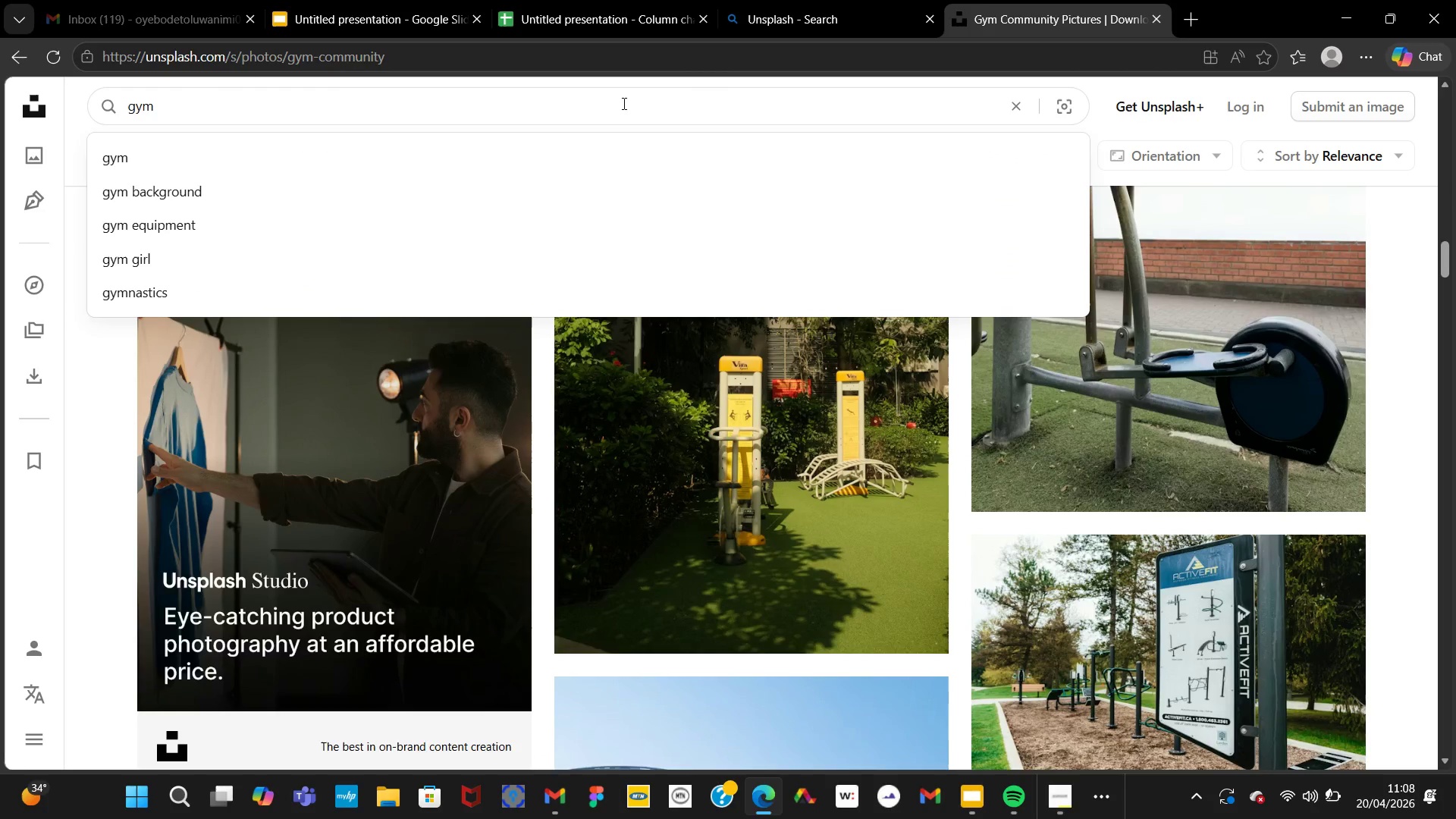 
key(NumpadEnter)
 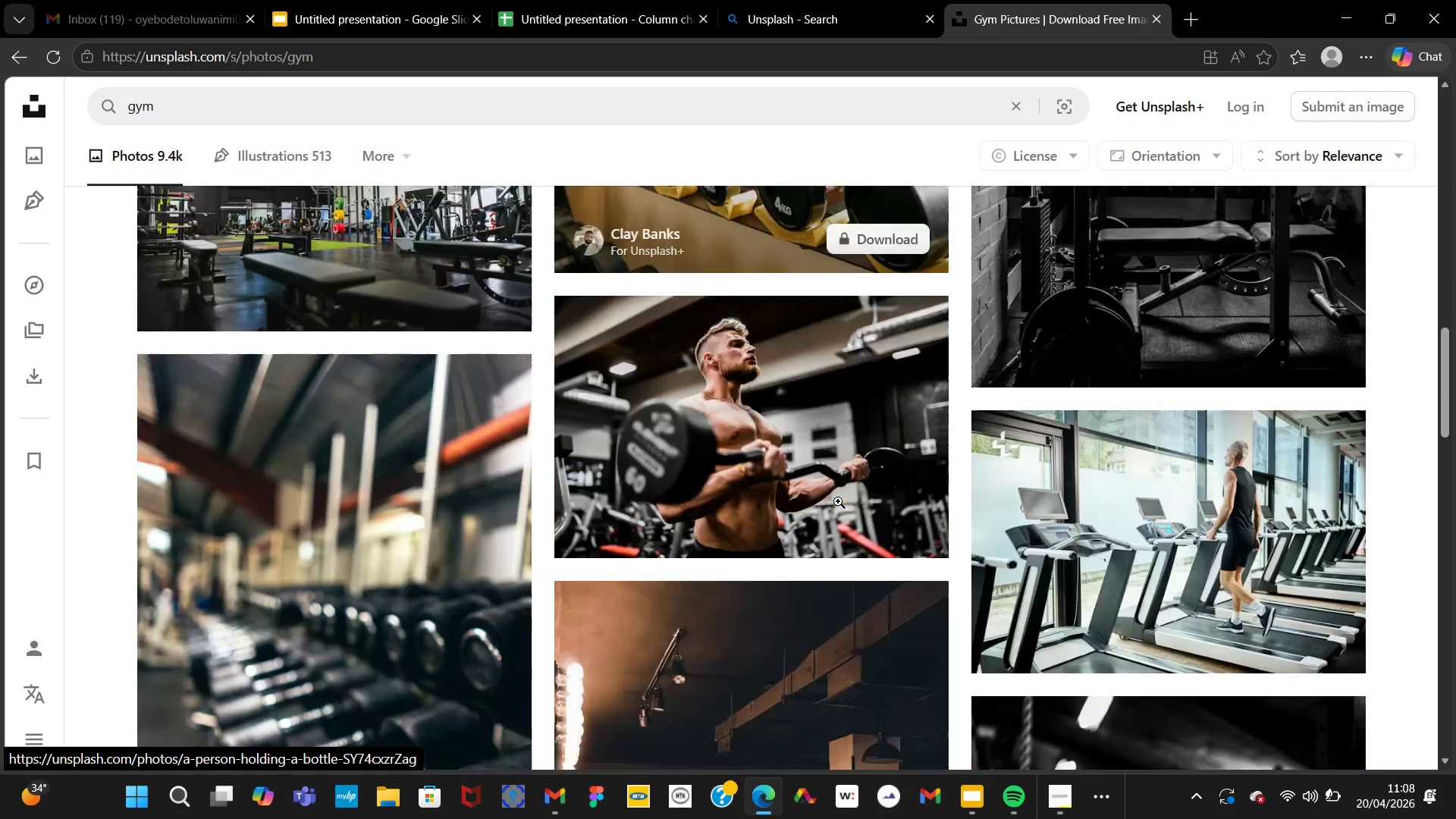 
wait(9.74)
 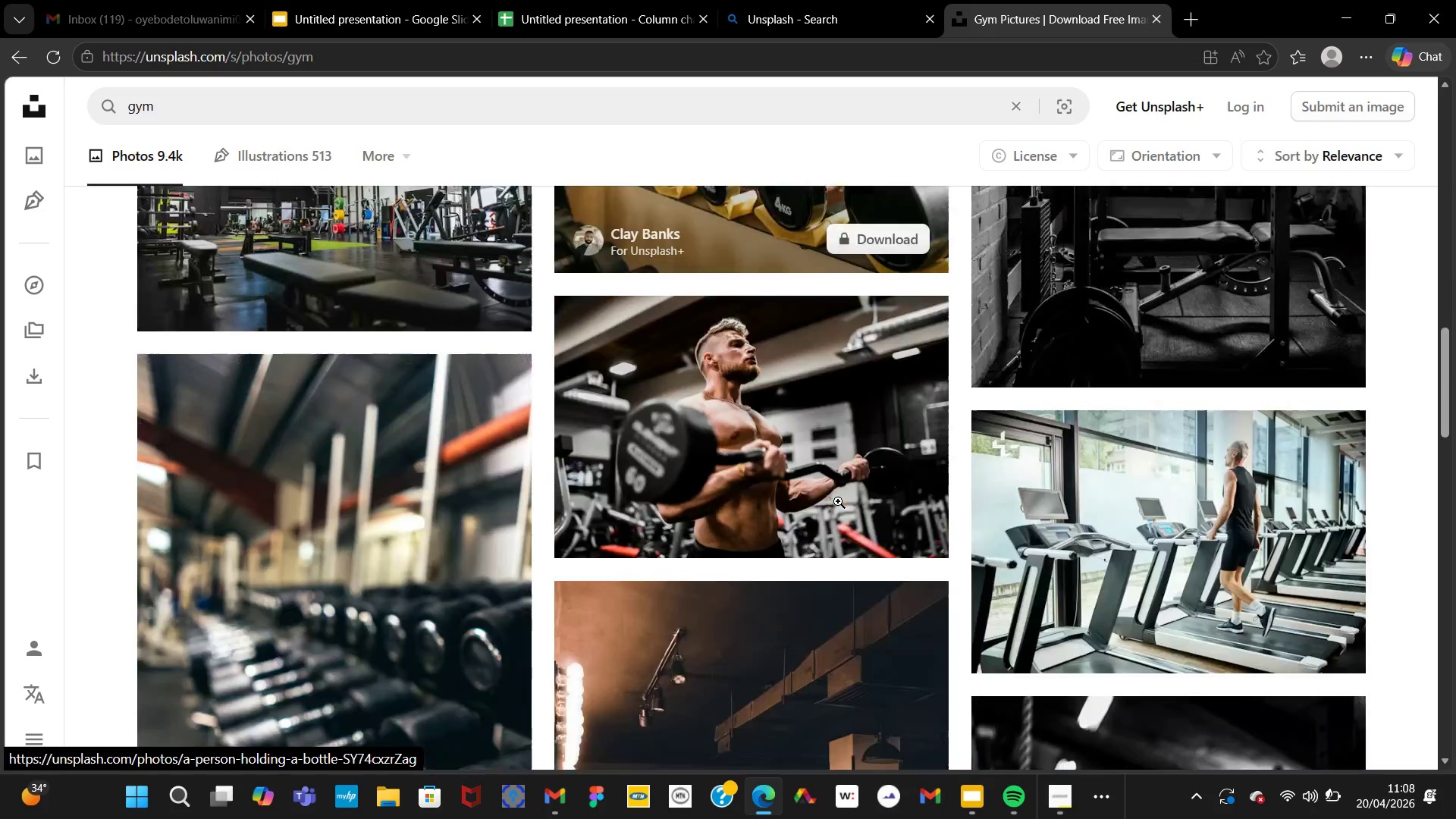 
left_click([328, 93])
 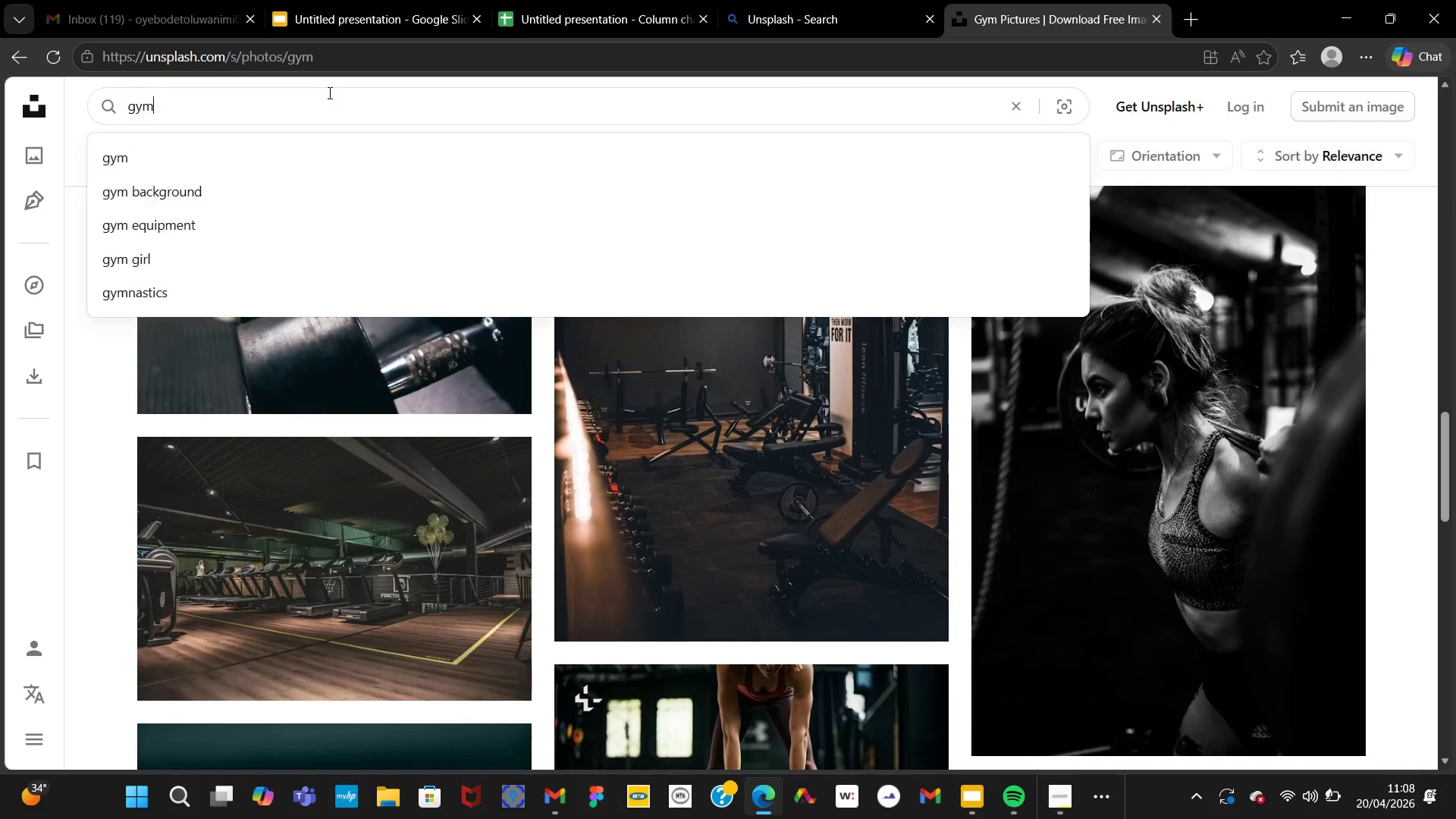 
key(Space)
 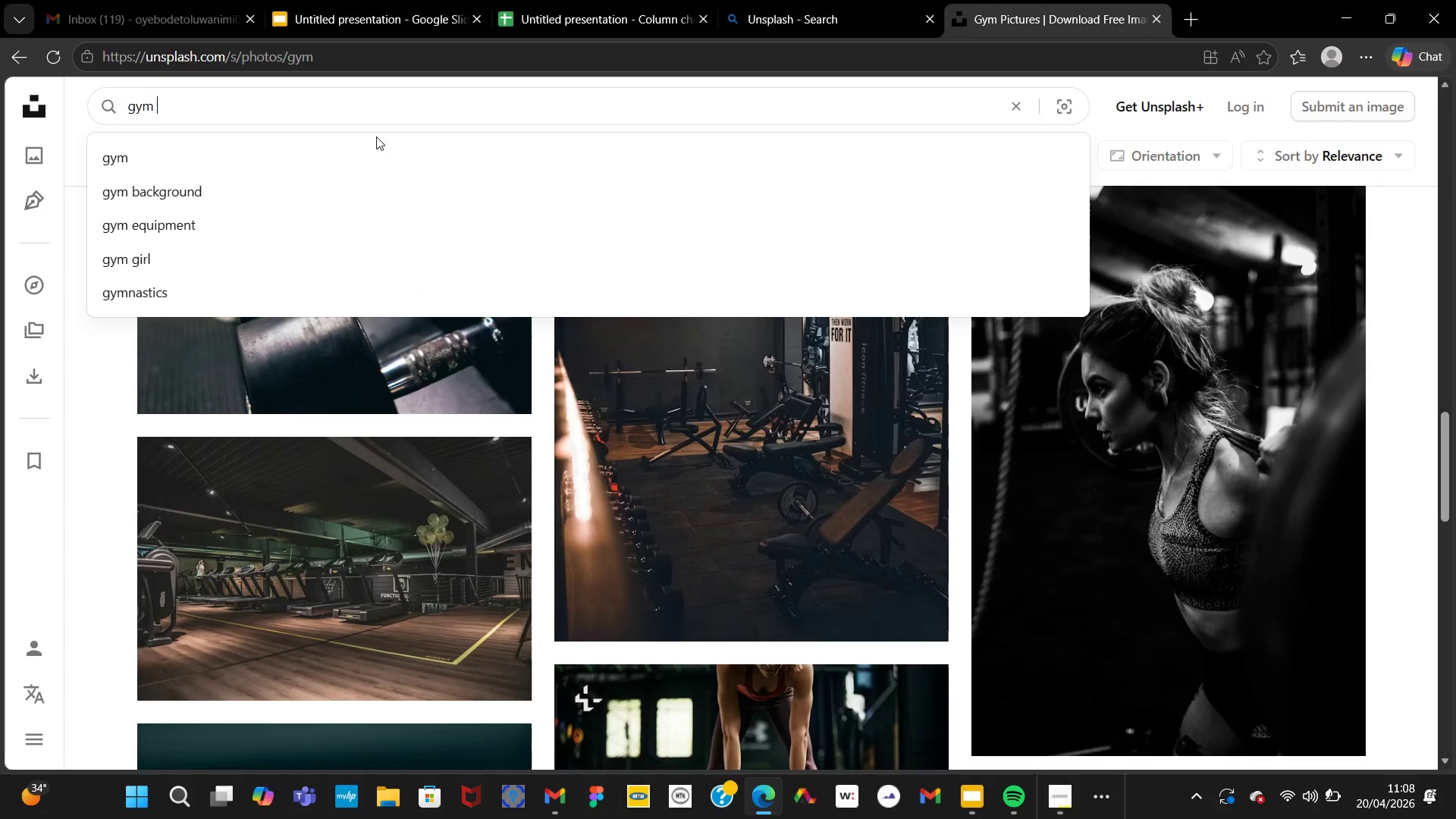 
type(people)
key(NumpadEnter)
 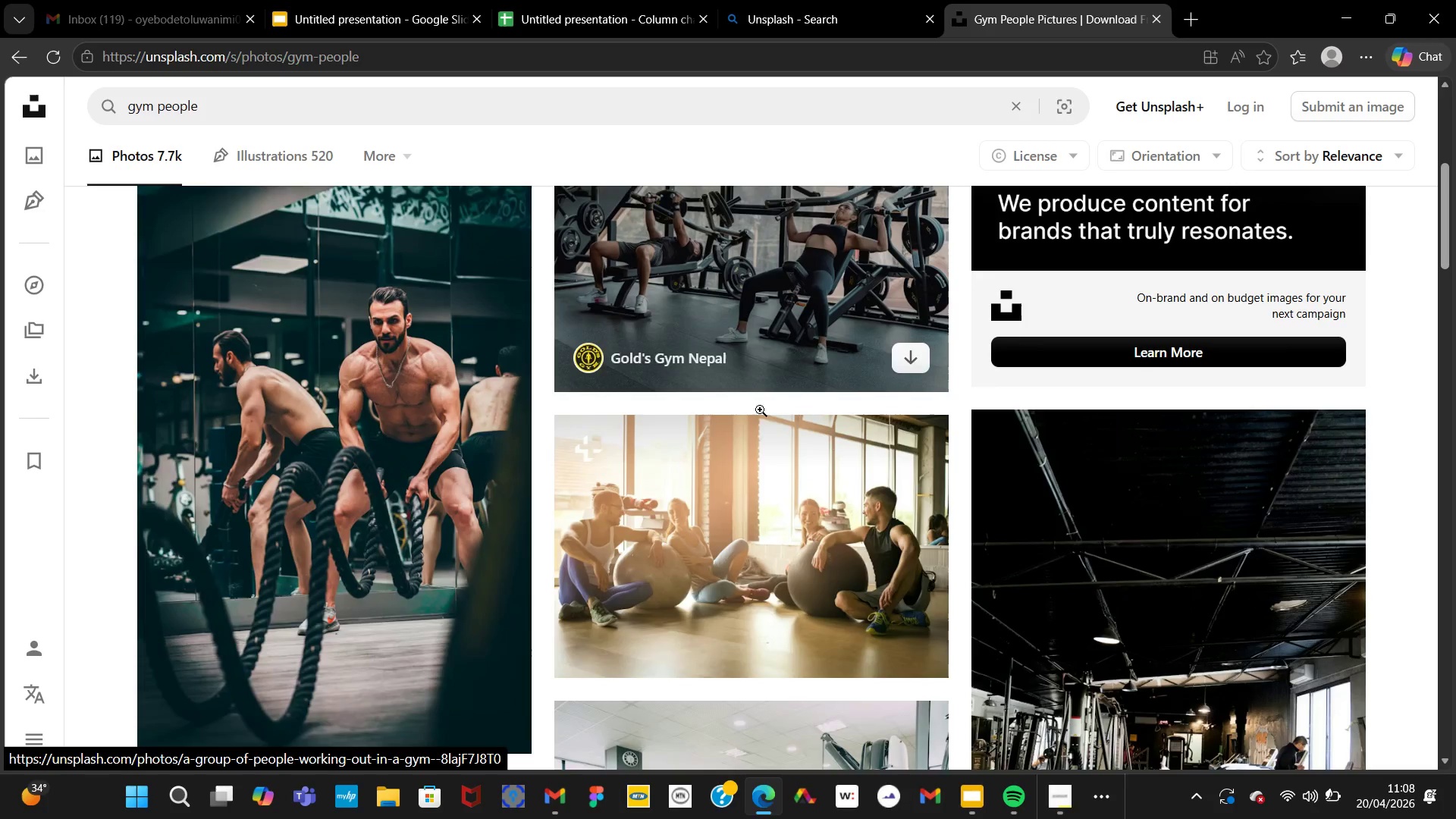 
wait(11.83)
 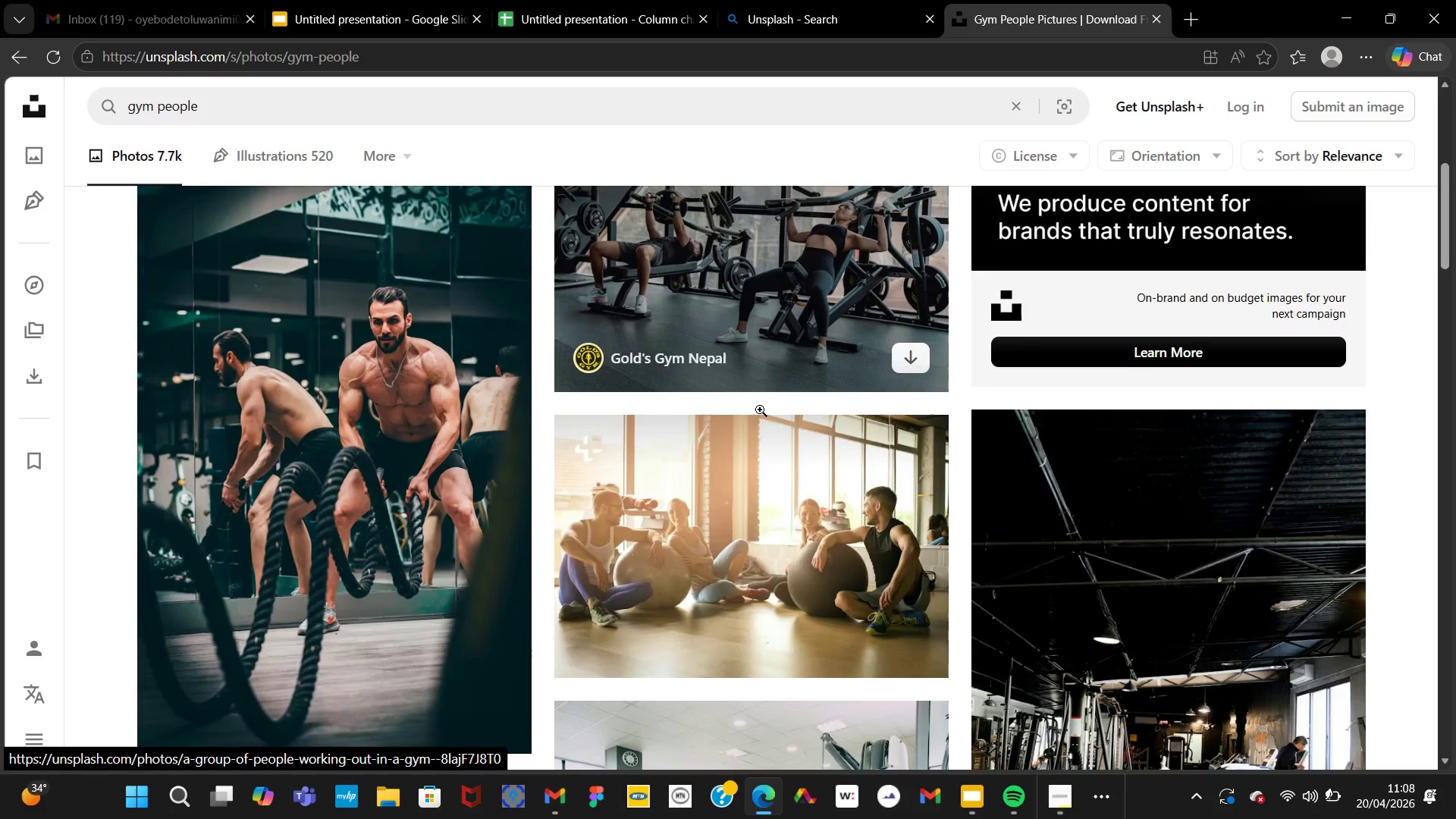 
mouse_move([792, 341])
 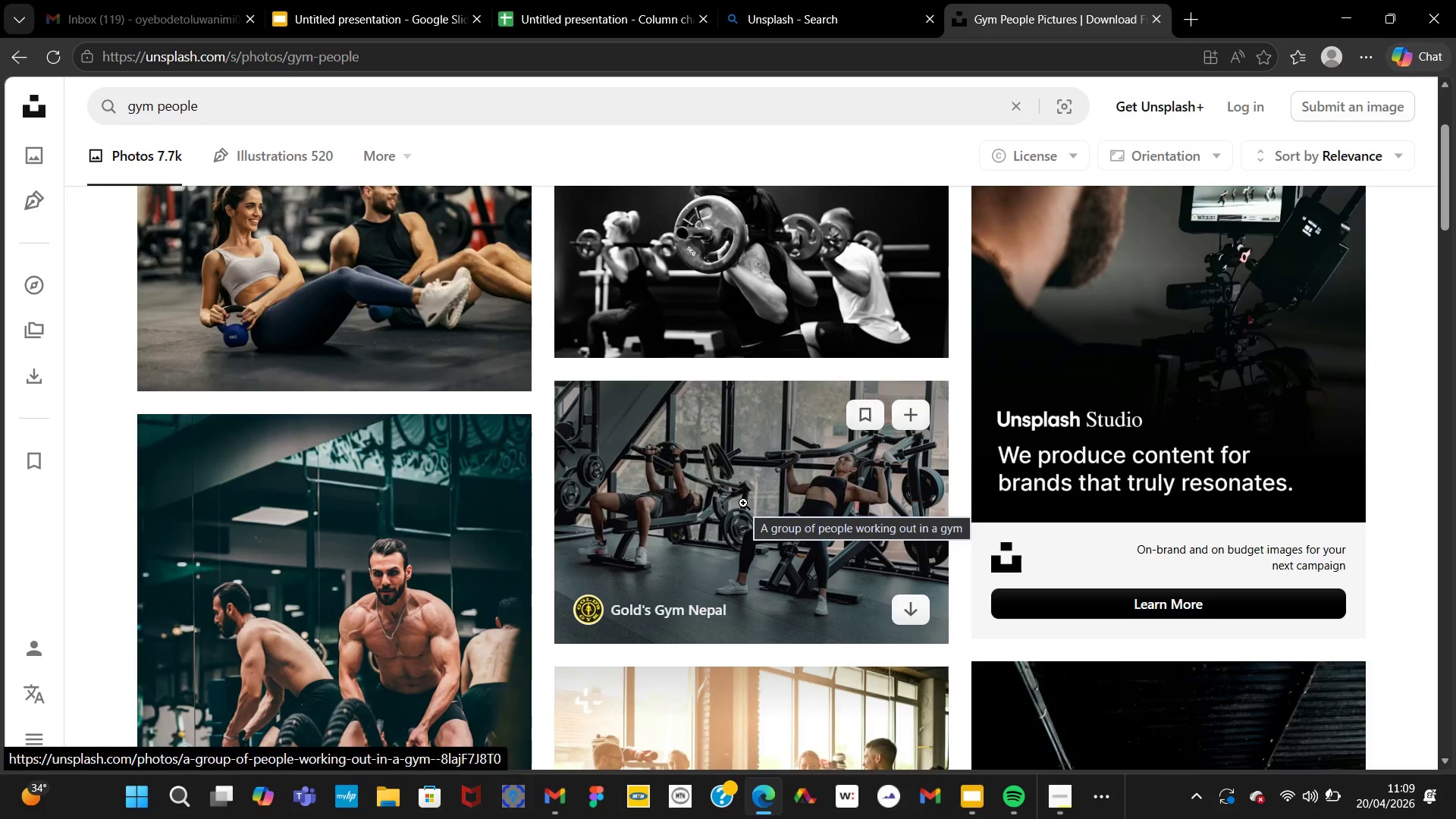 
wait(22.2)
 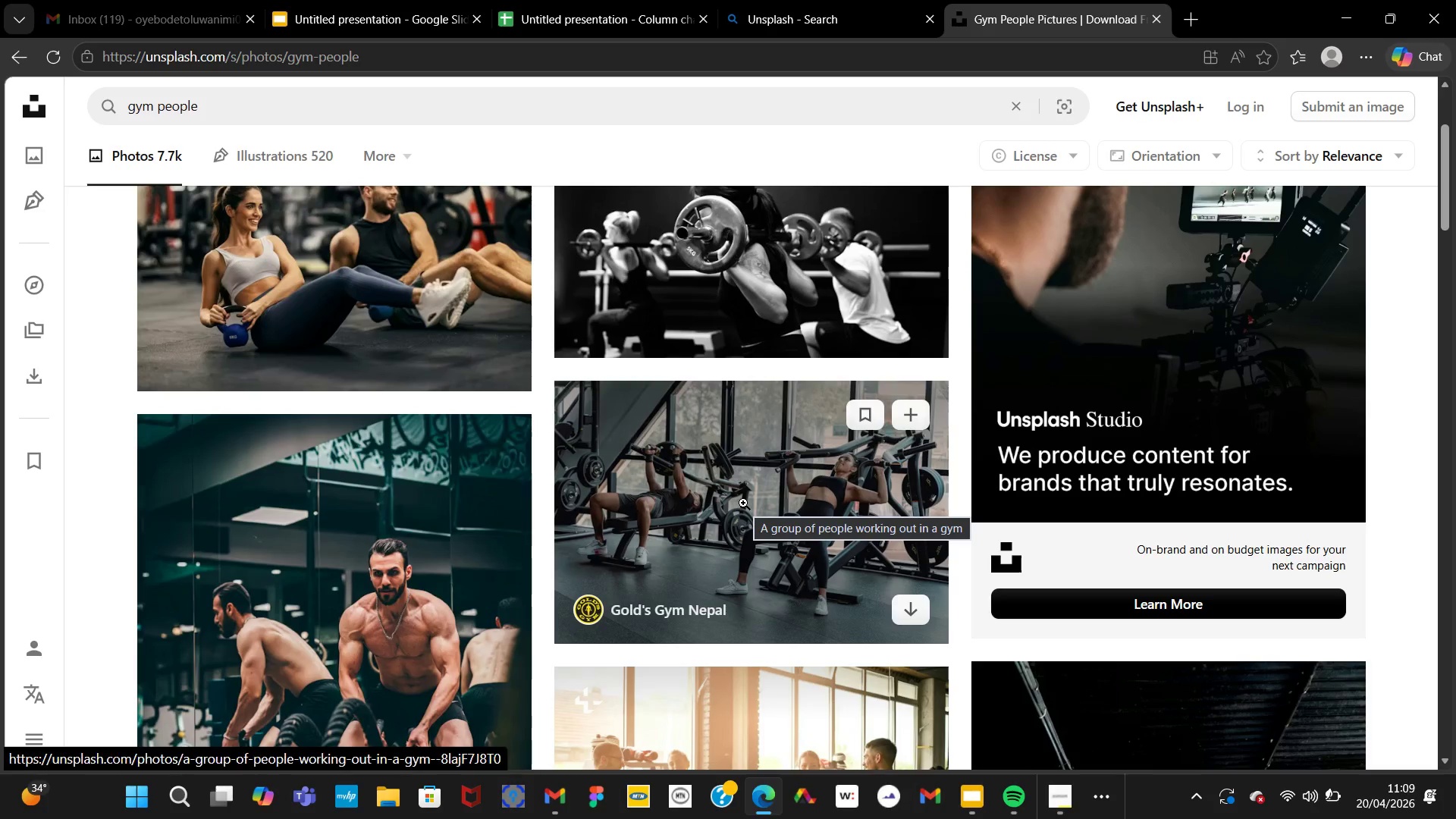 
left_click([915, 608])
 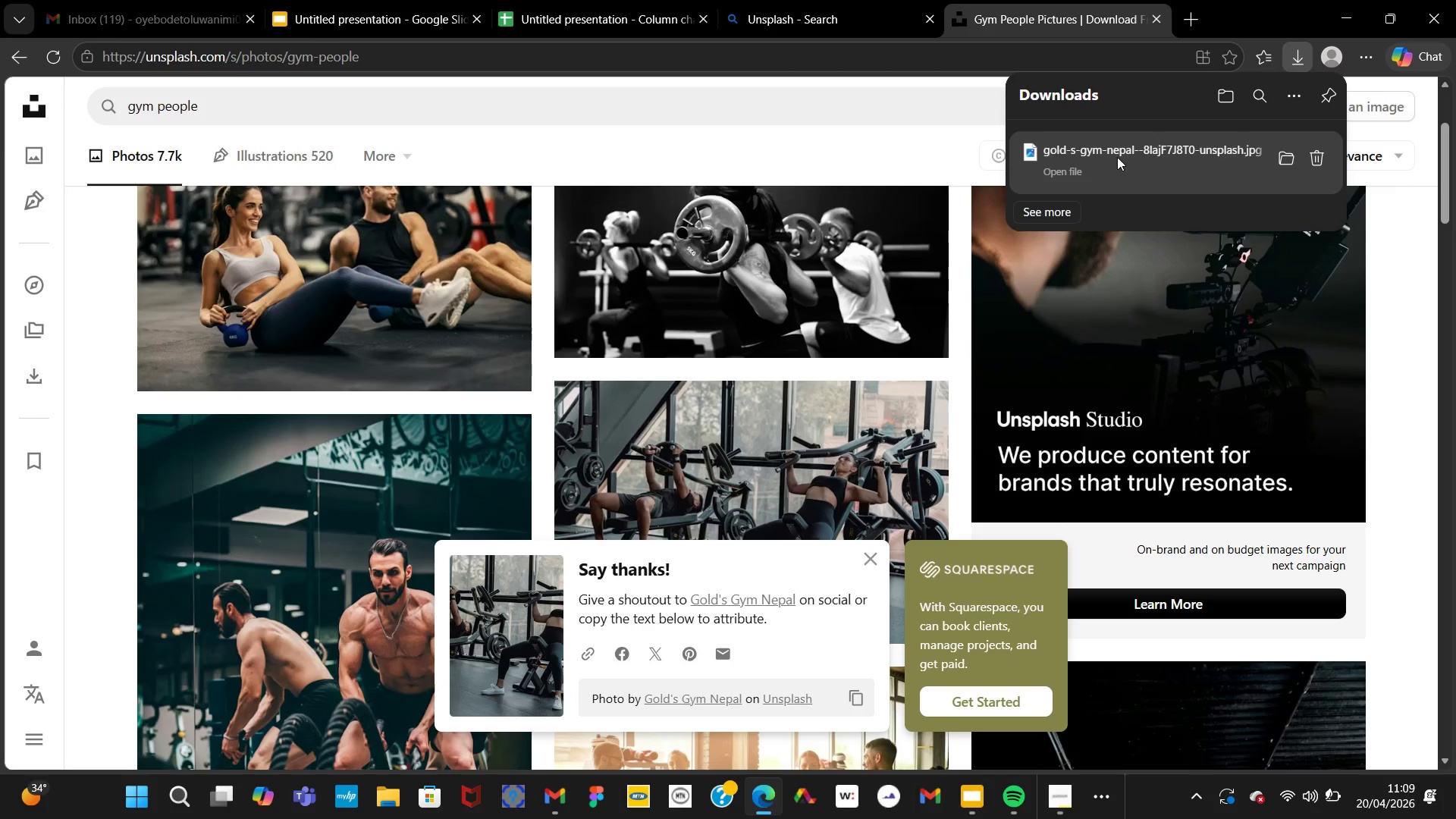 
wait(7.16)
 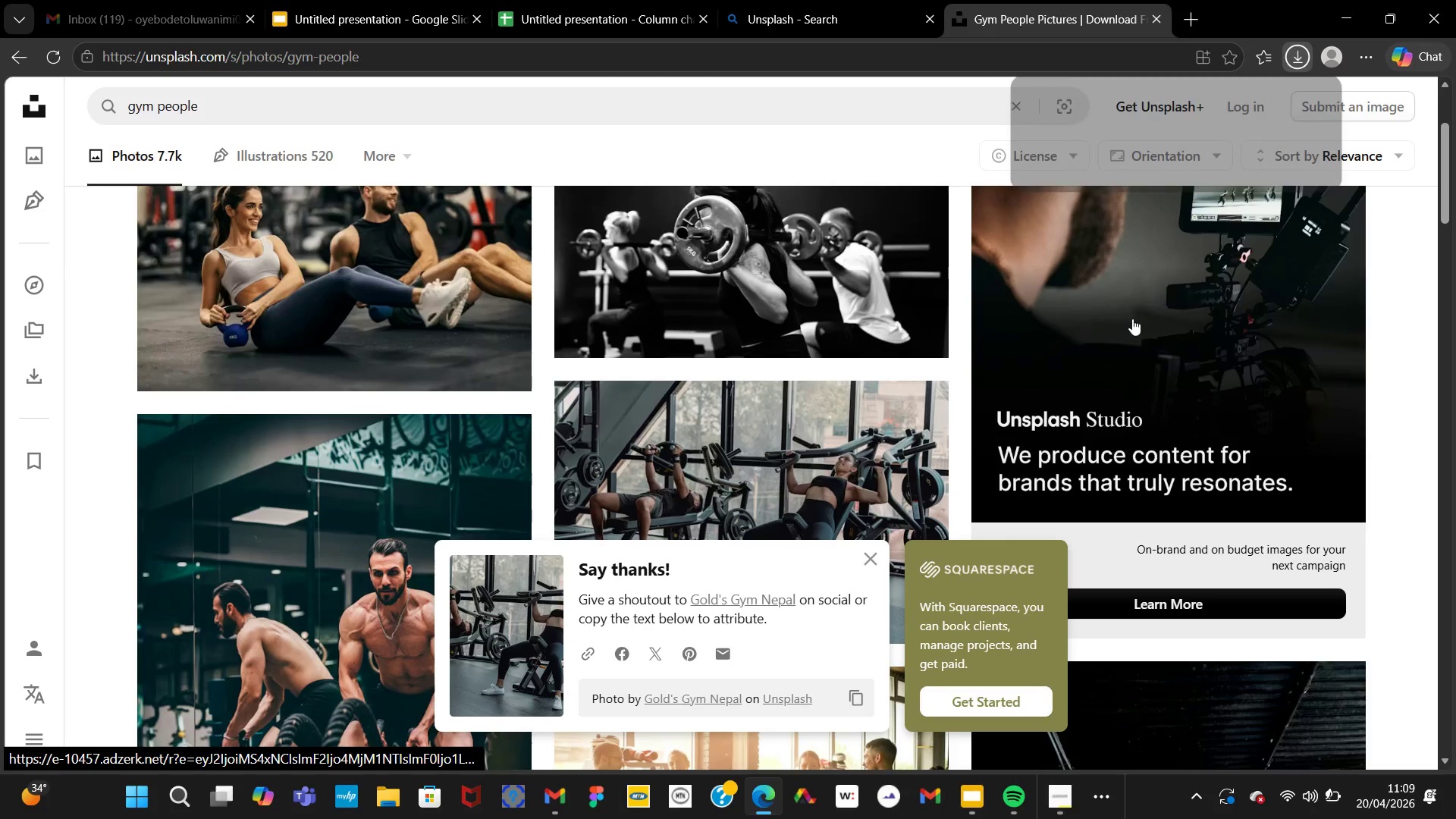 
left_click([398, 14])
 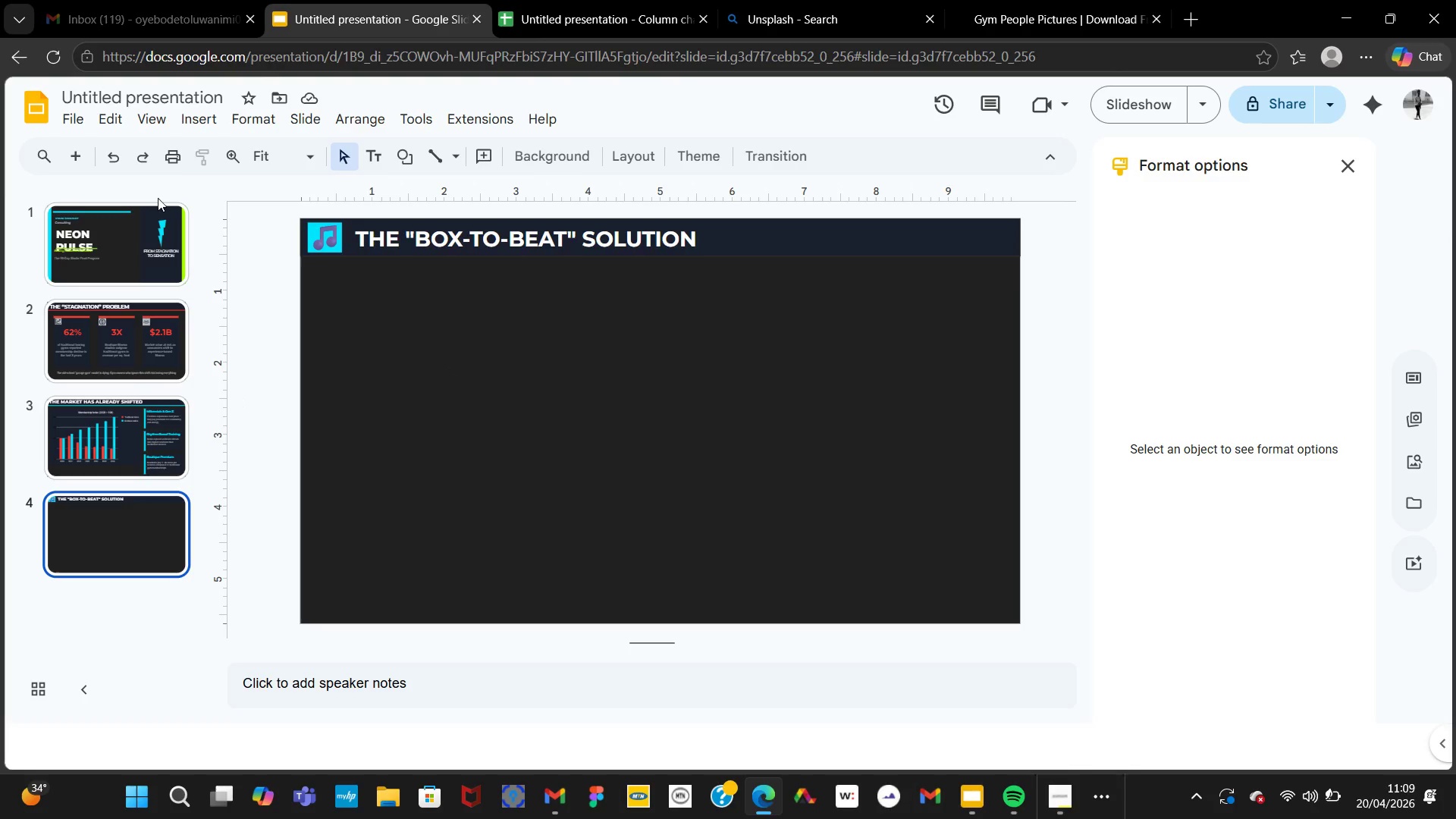 
wait(6.48)
 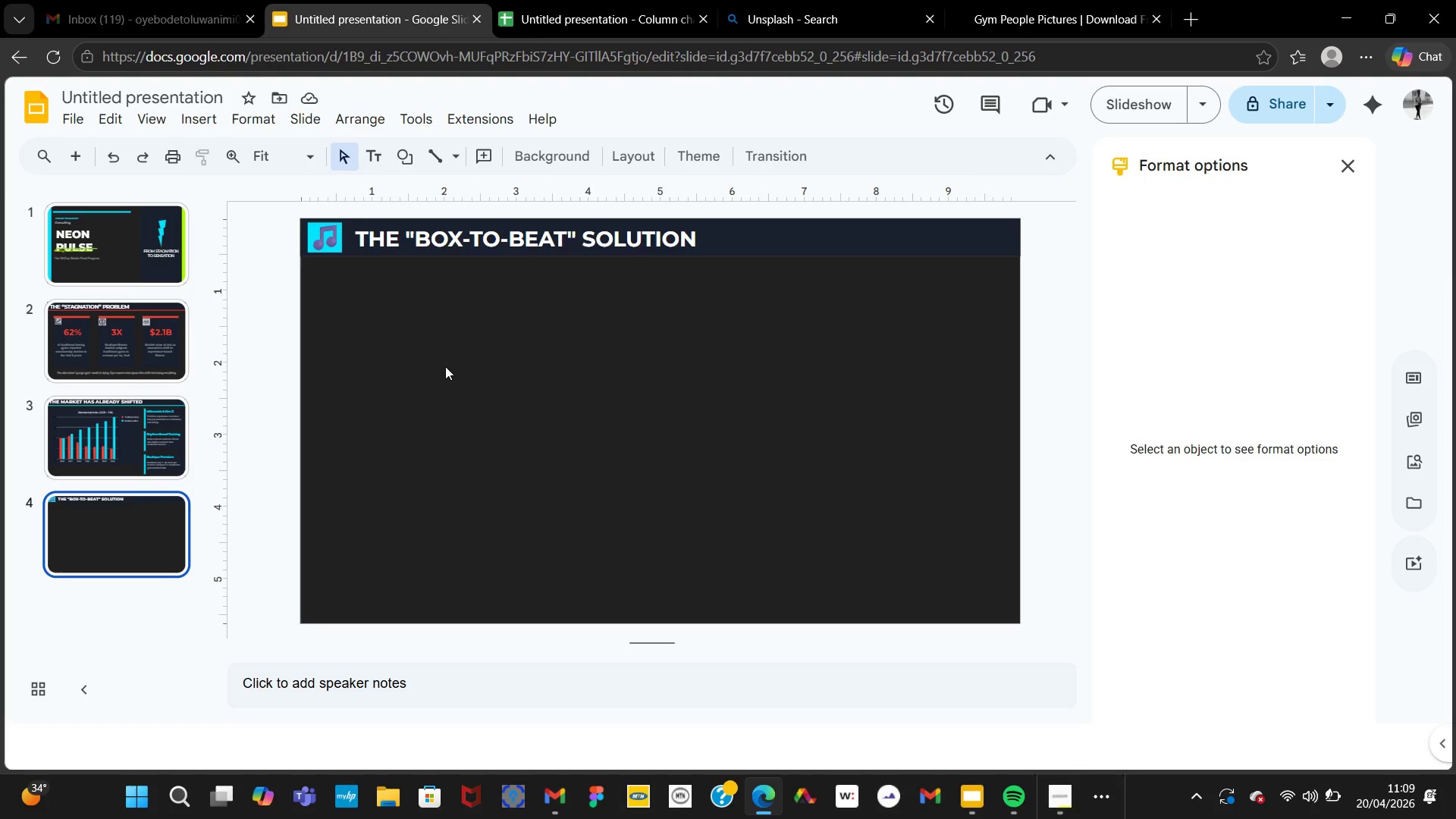 
left_click([202, 120])
 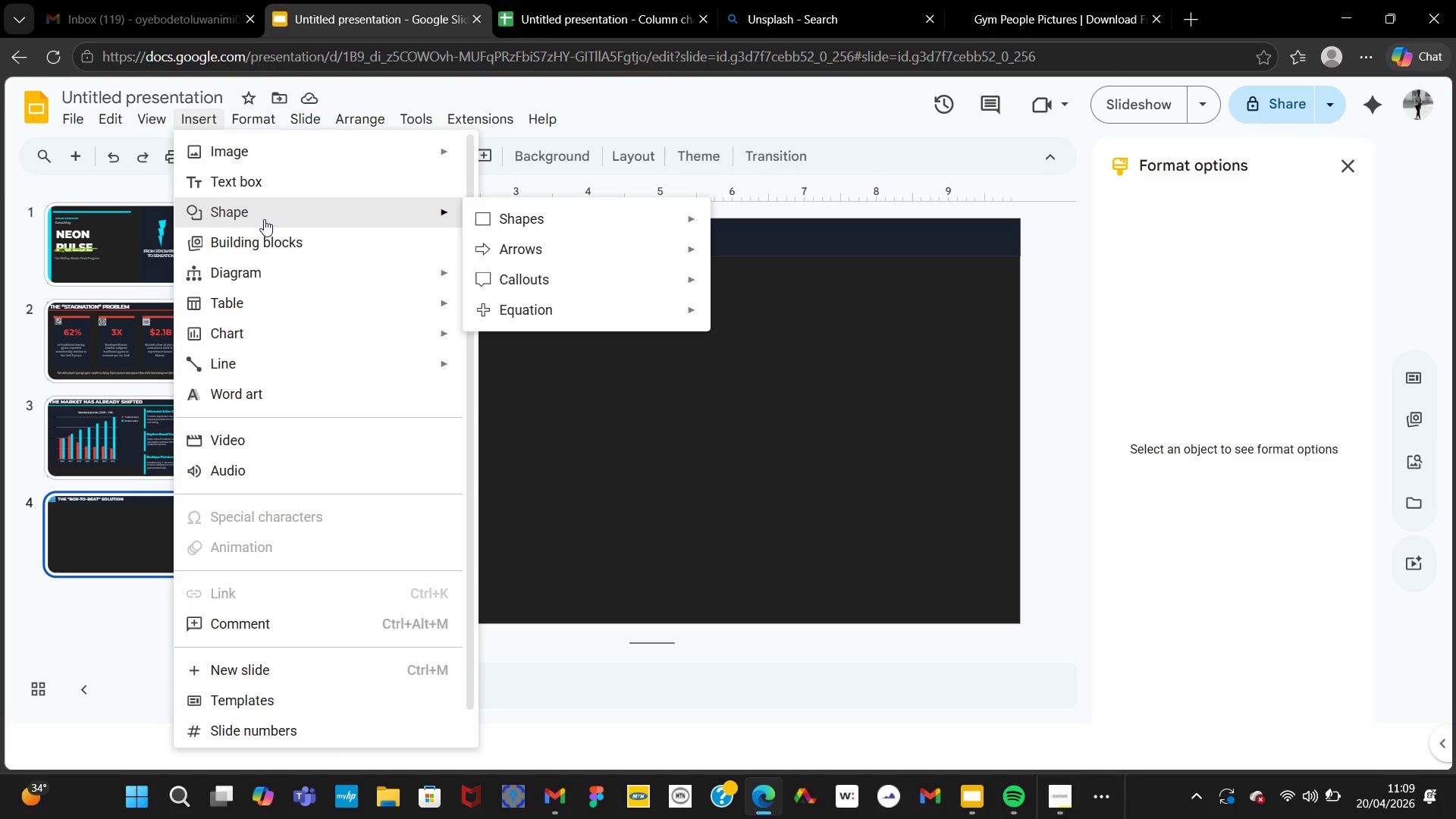 
left_click([264, 219])
 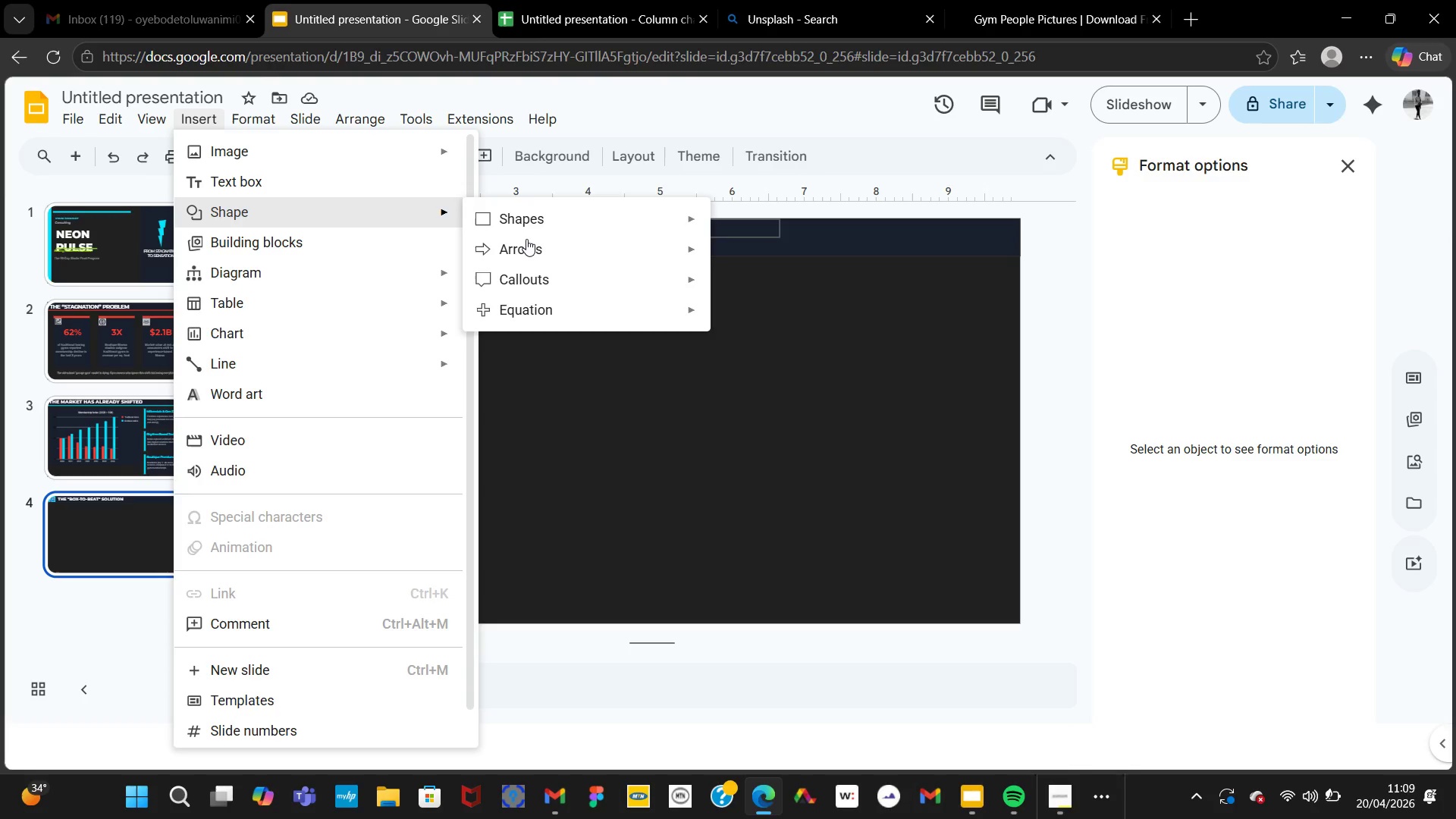 
left_click([523, 221])
 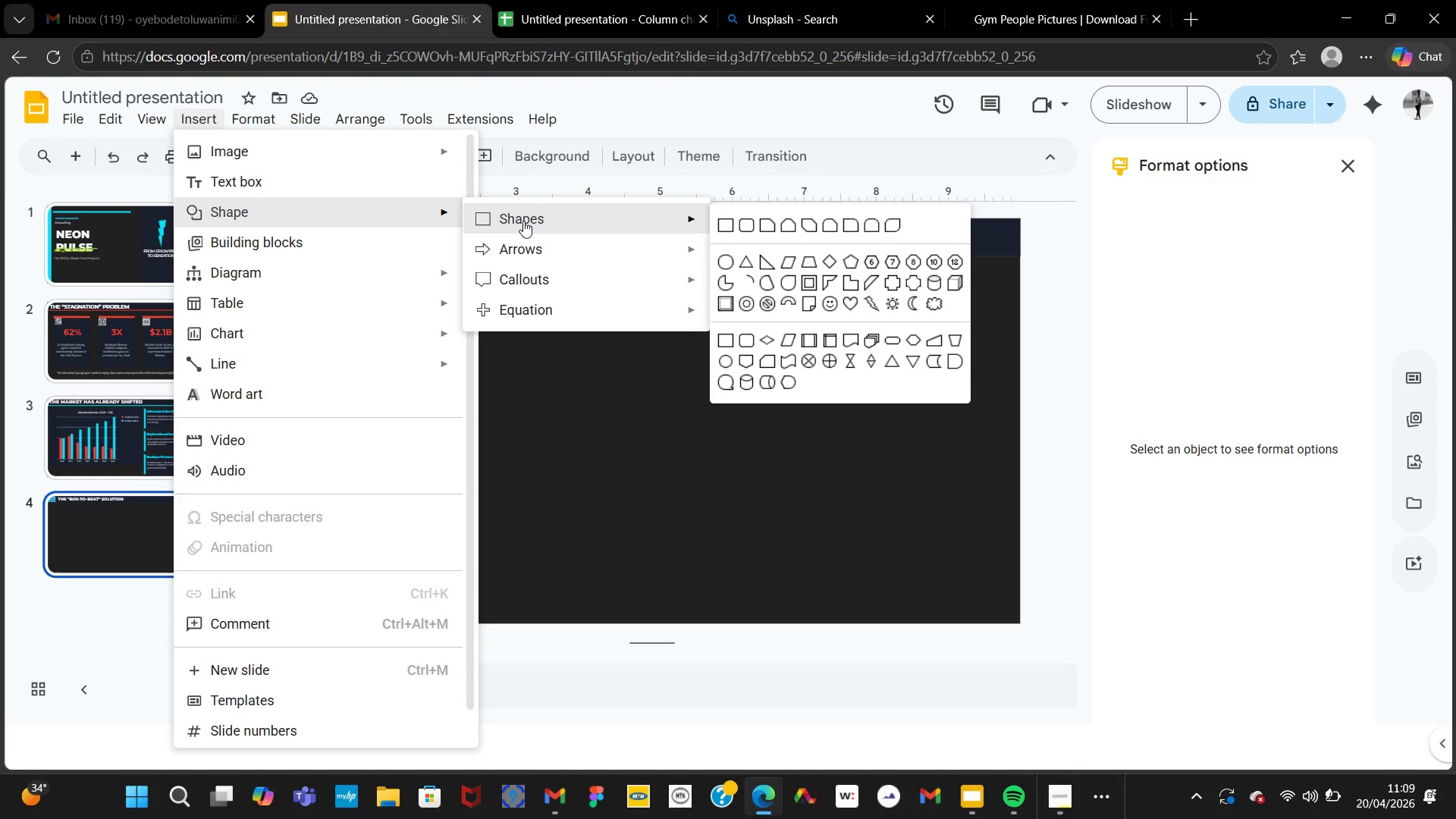 
left_click([722, 228])
 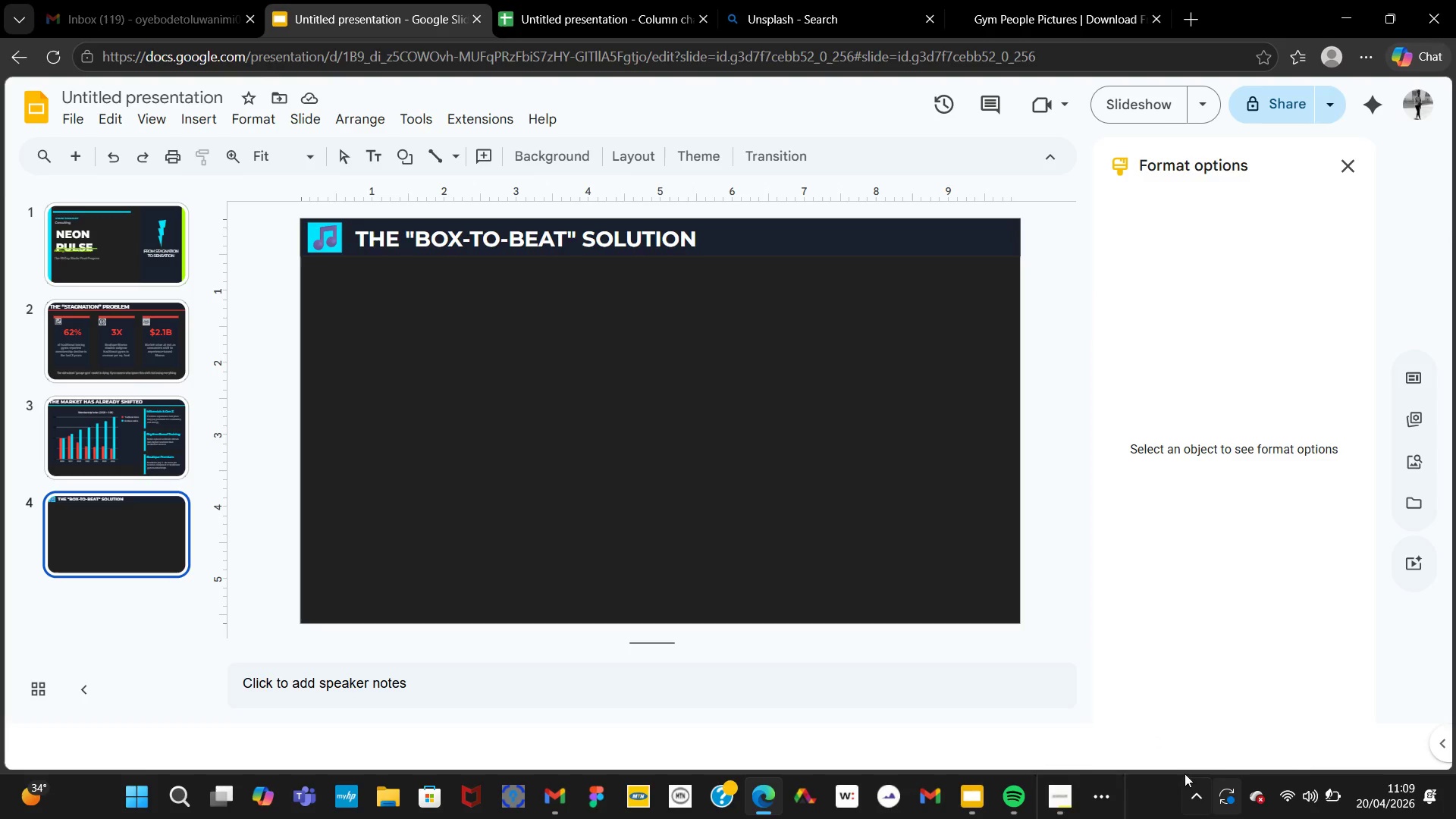 
mouse_move([1338, 778])
 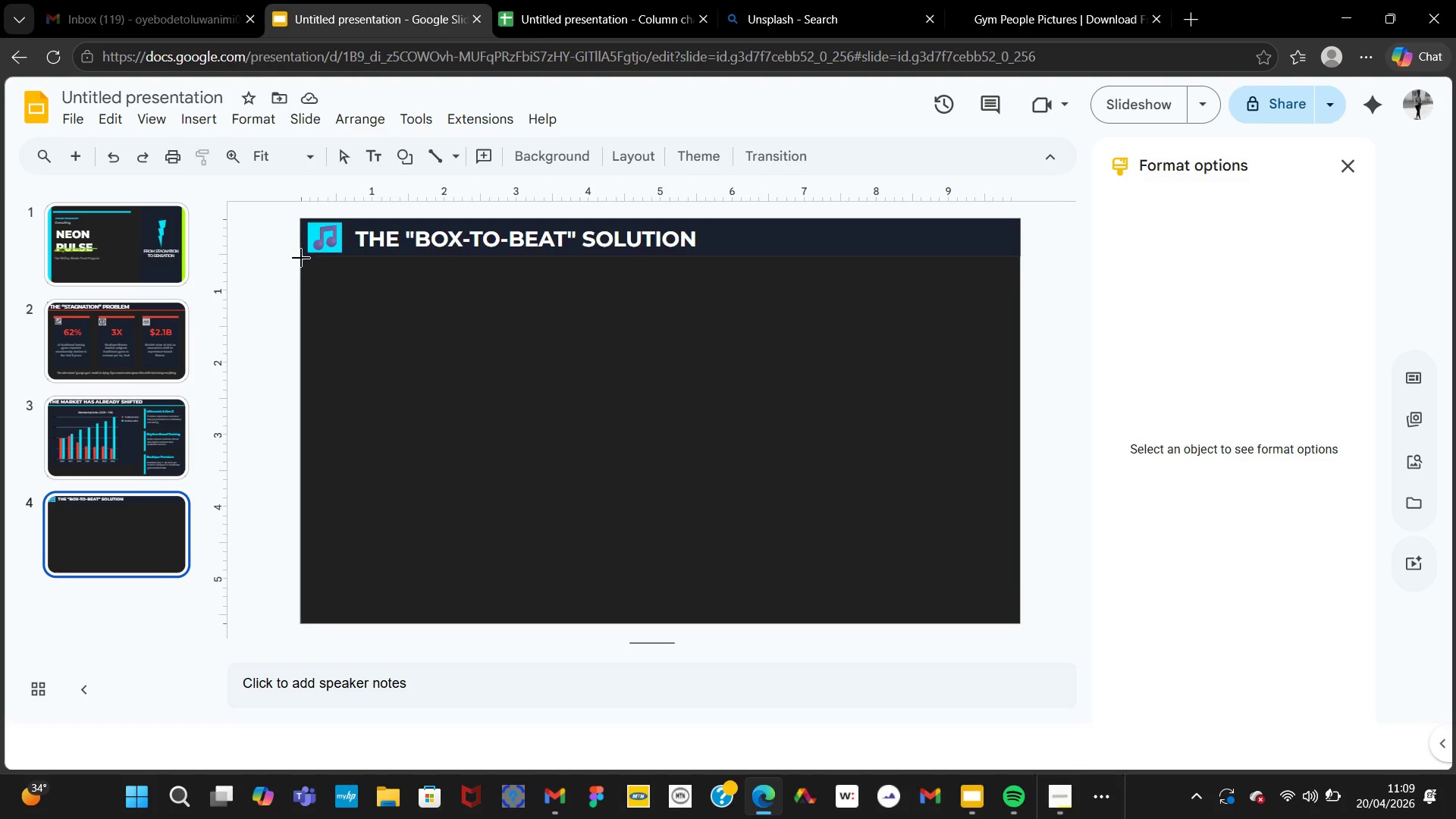 
left_click_drag(start_coordinate=[303, 256], to_coordinate=[1009, 278])
 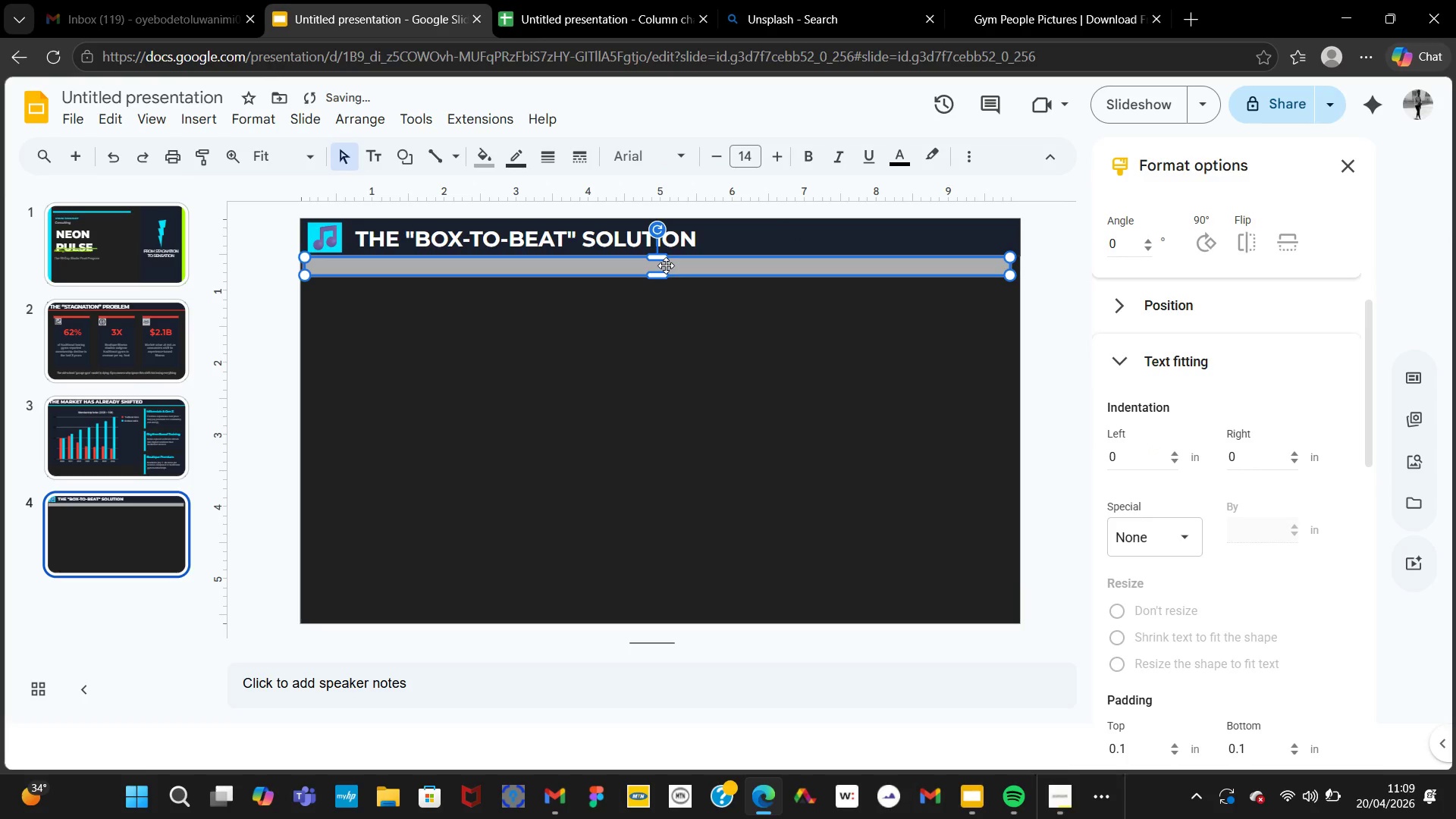 
left_click_drag(start_coordinate=[663, 265], to_coordinate=[658, 262])
 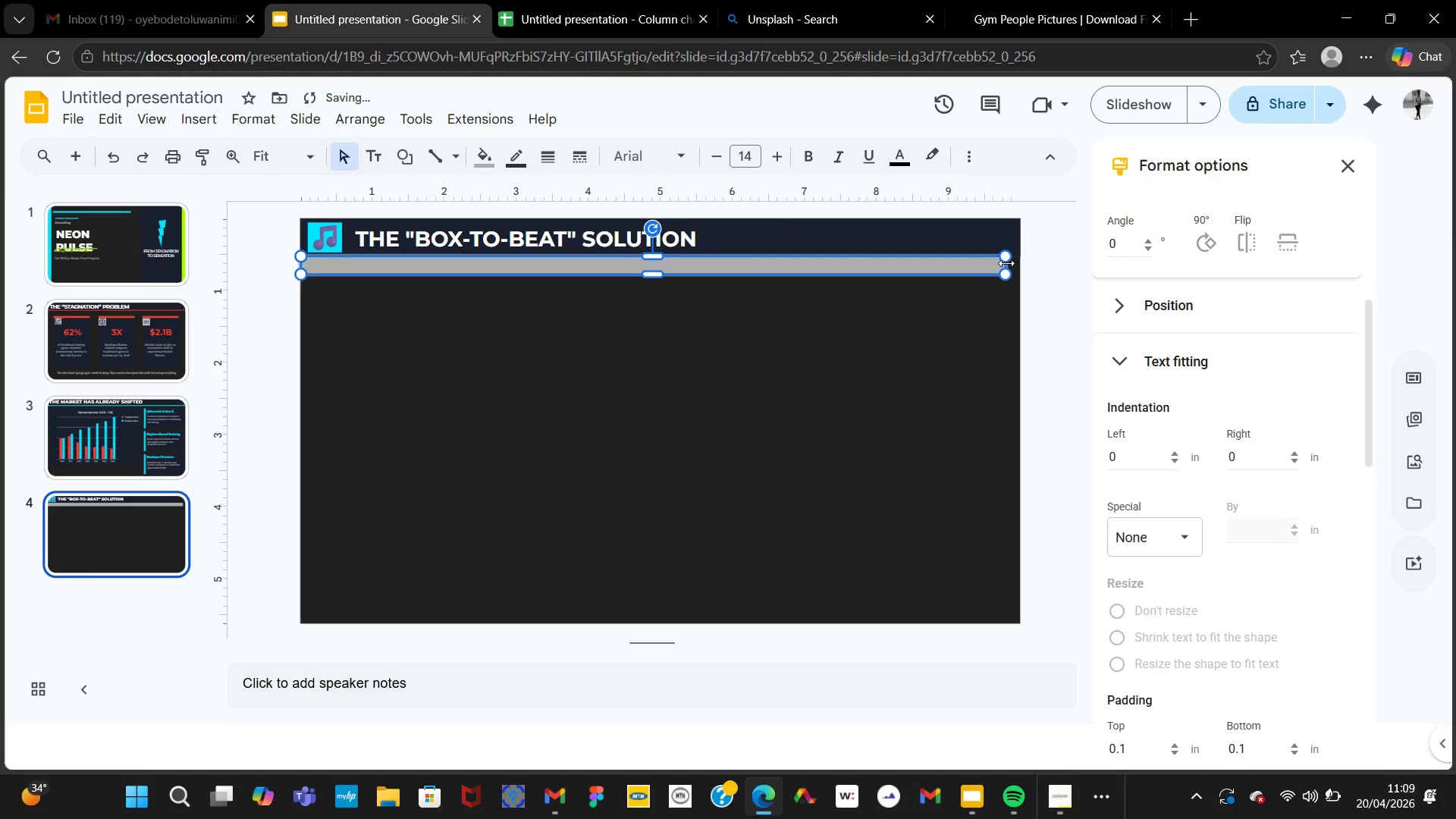 
left_click_drag(start_coordinate=[1009, 263], to_coordinate=[1031, 259])
 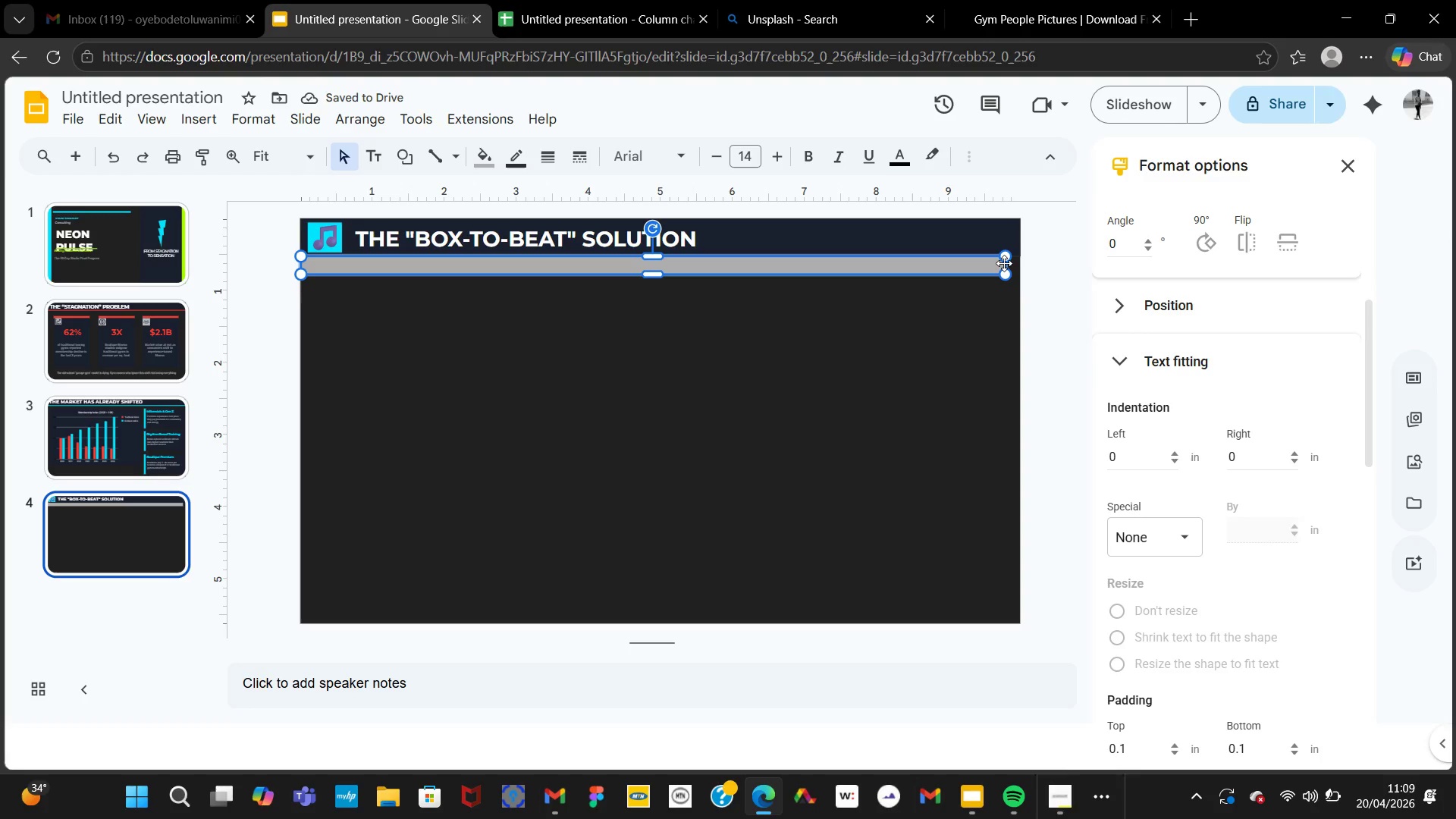 
double_click([1004, 263])
 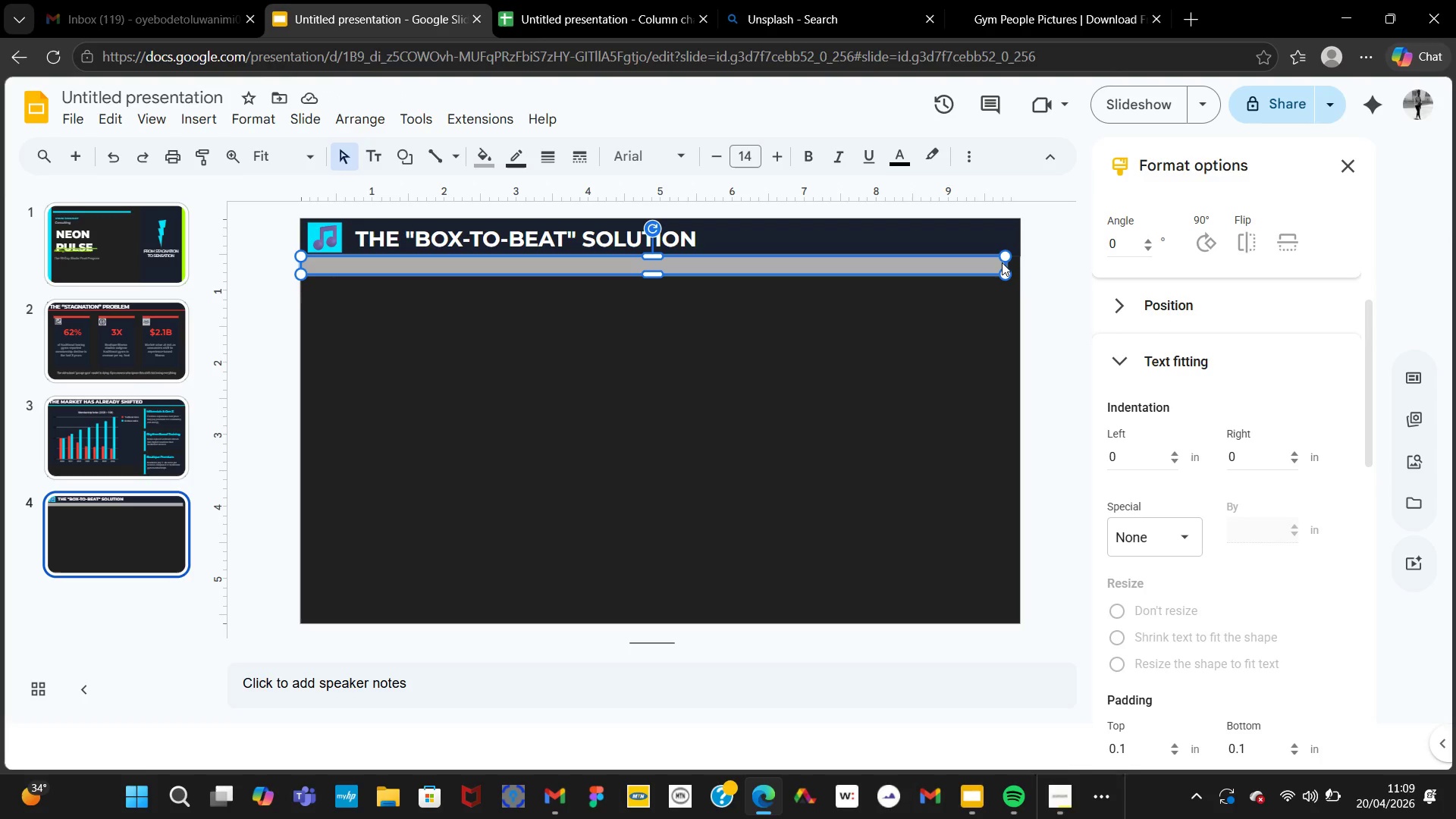 
left_click([1003, 262])
 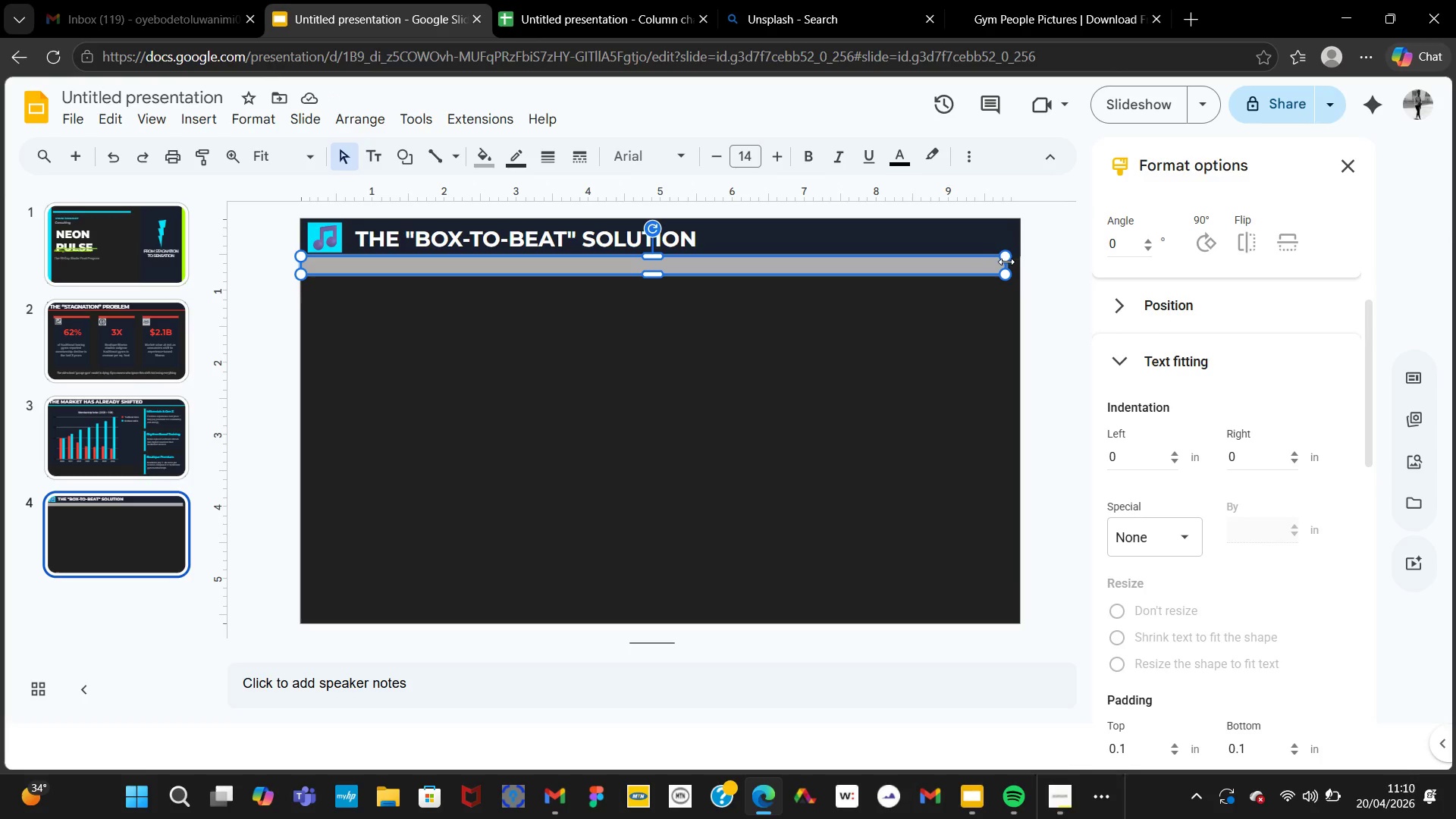 
left_click_drag(start_coordinate=[1006, 262], to_coordinate=[1019, 262])
 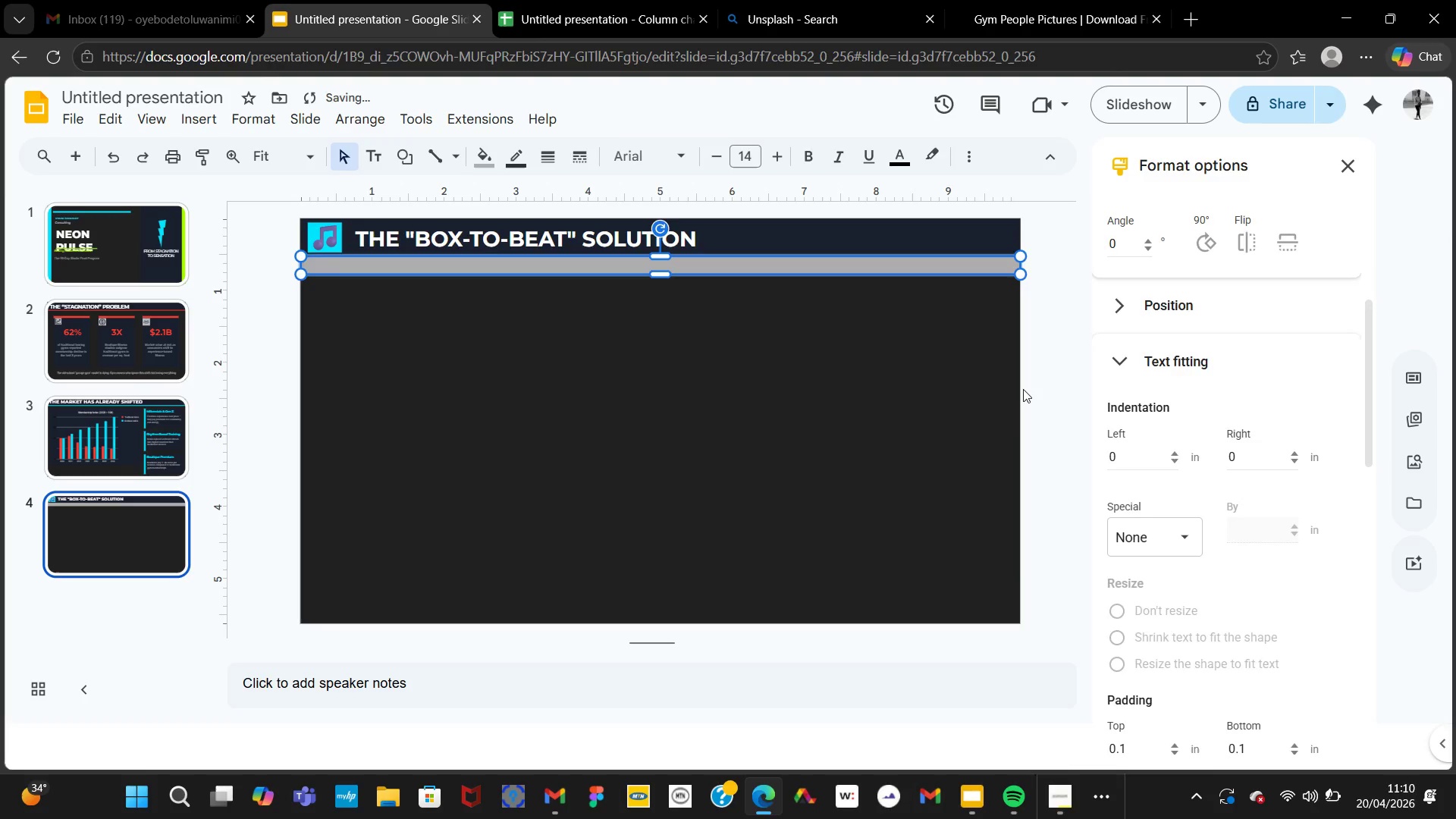 
left_click([1025, 393])
 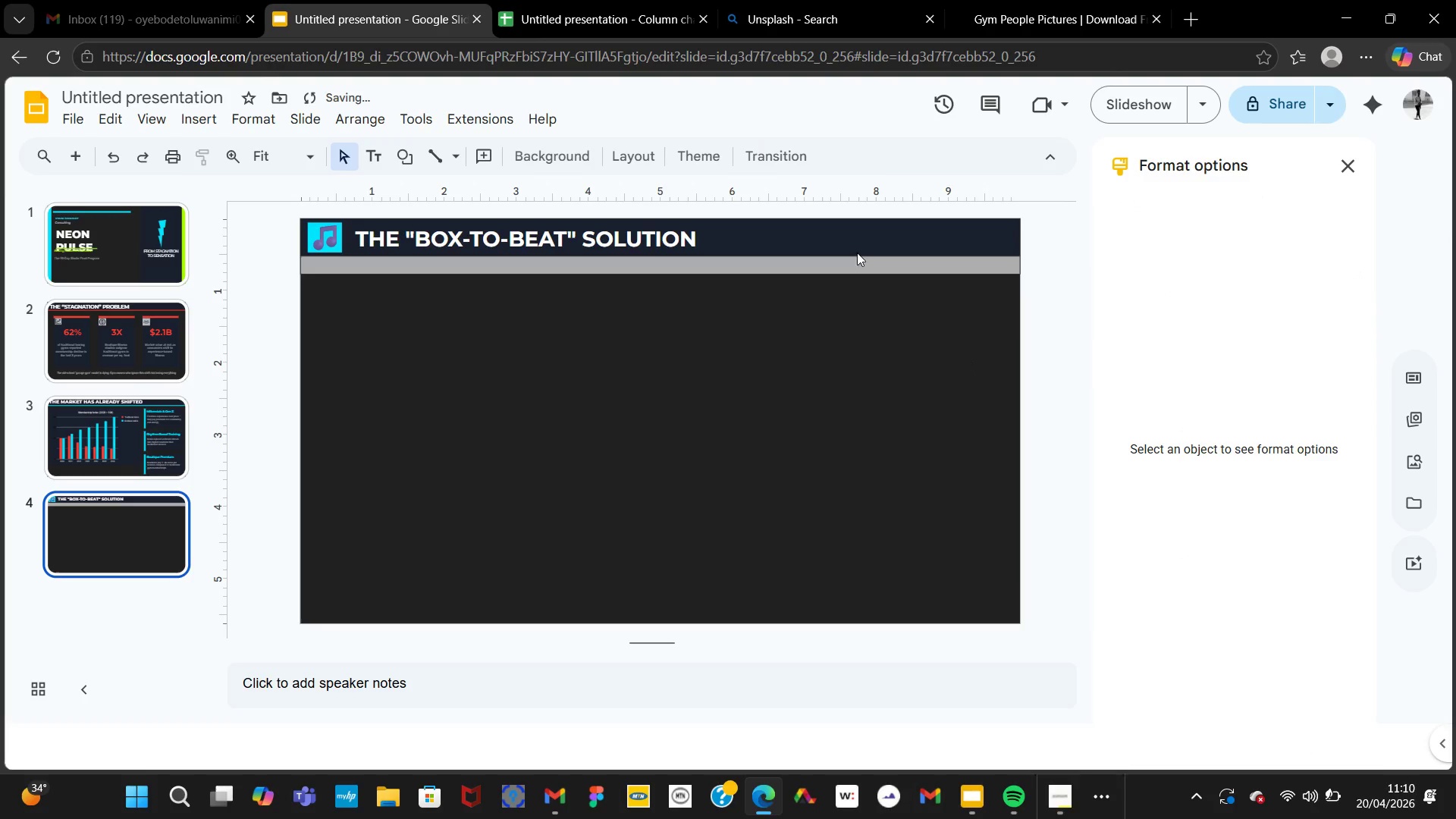 
left_click([857, 256])
 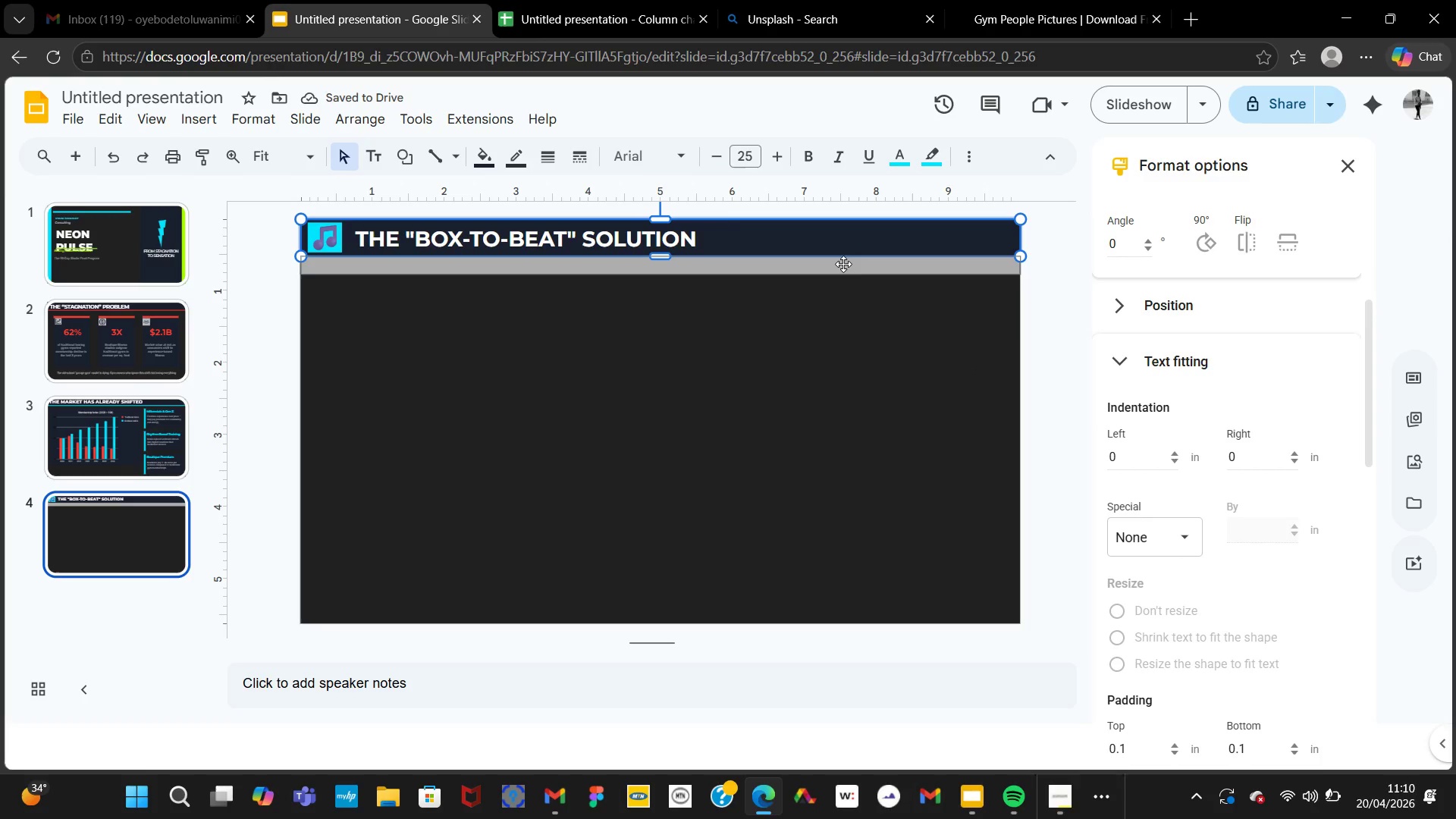 
left_click([843, 264])
 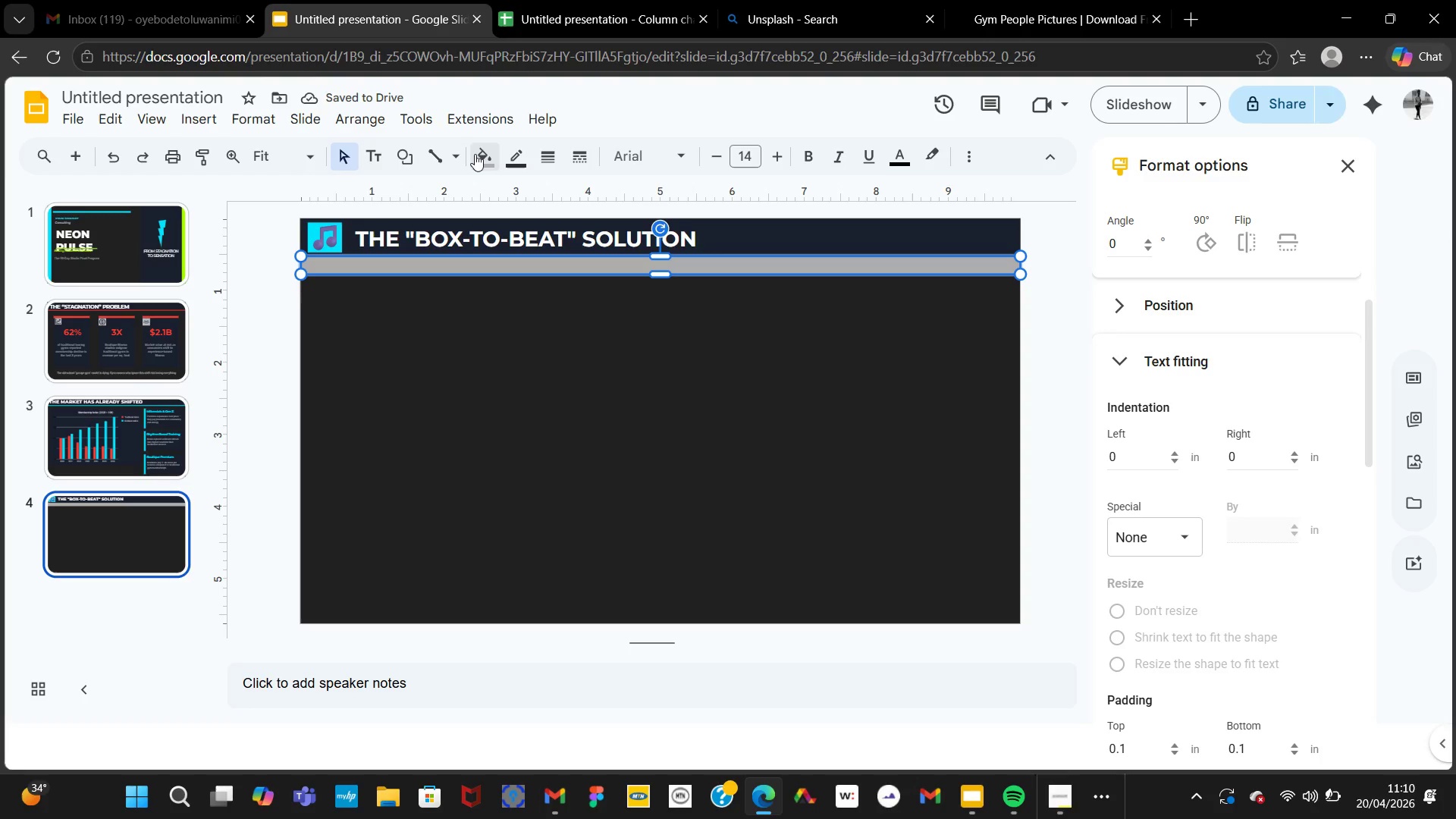 
left_click([476, 155])
 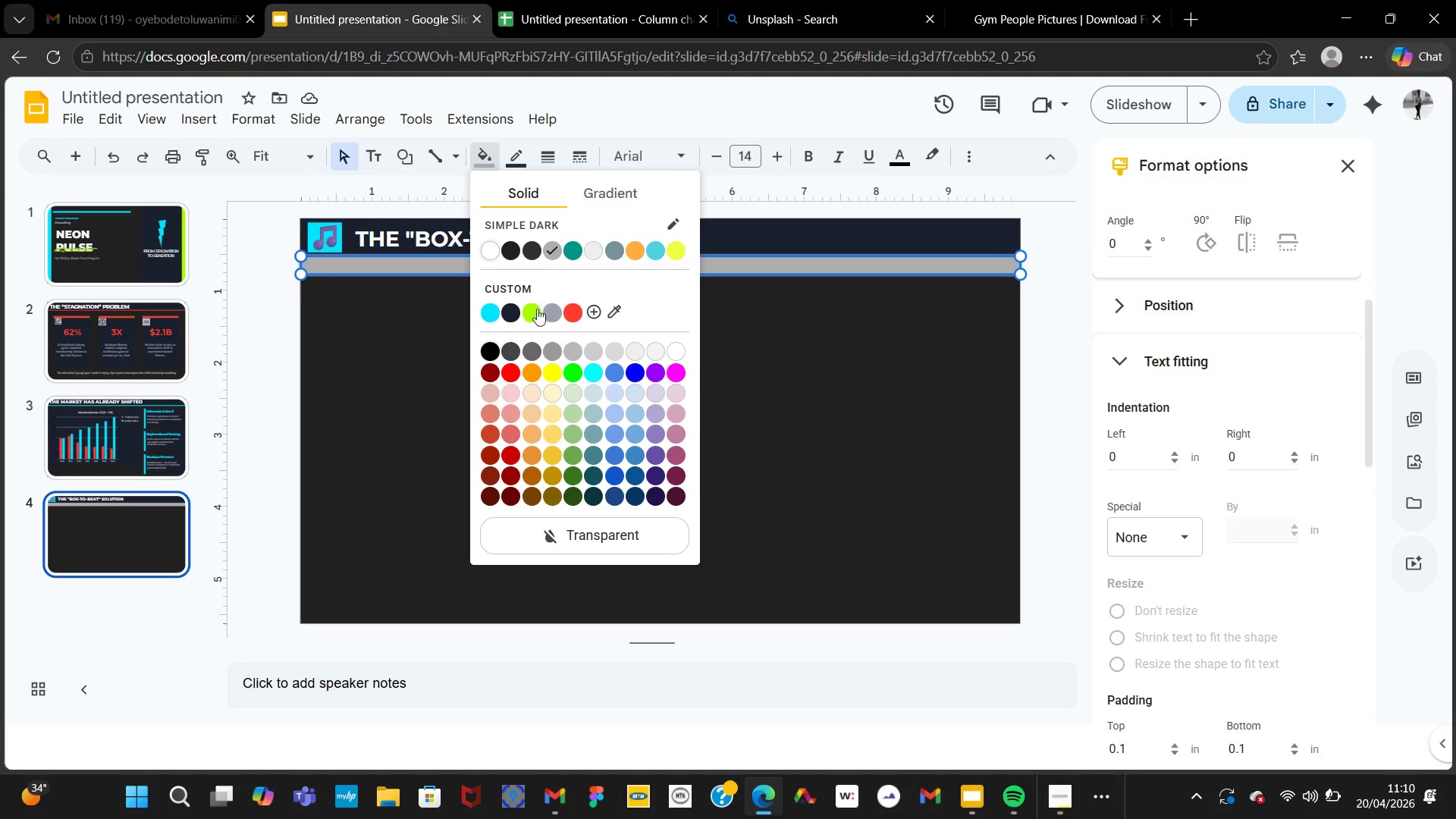 
left_click([534, 315])
 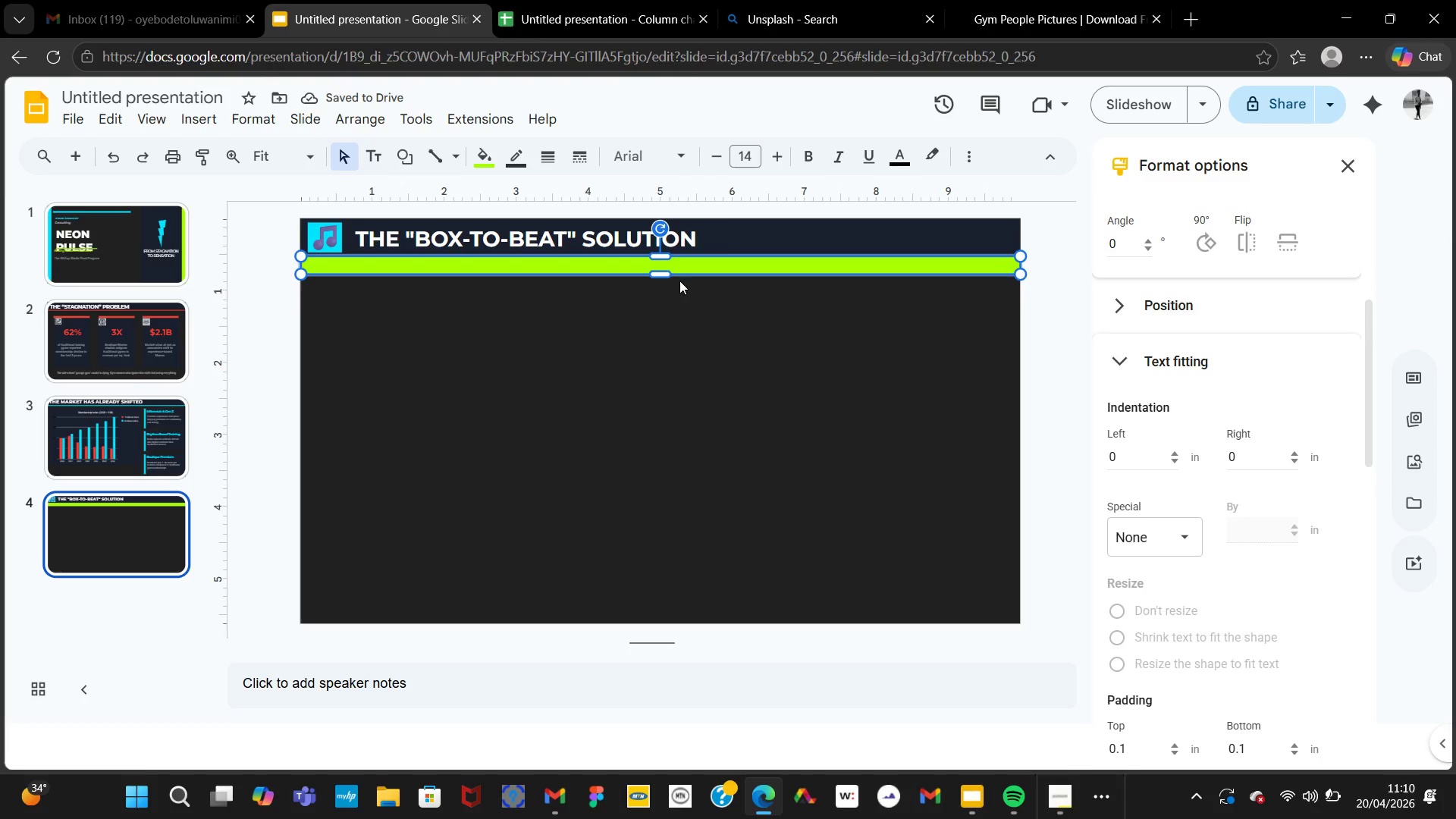 
left_click_drag(start_coordinate=[665, 275], to_coordinate=[668, 265])
 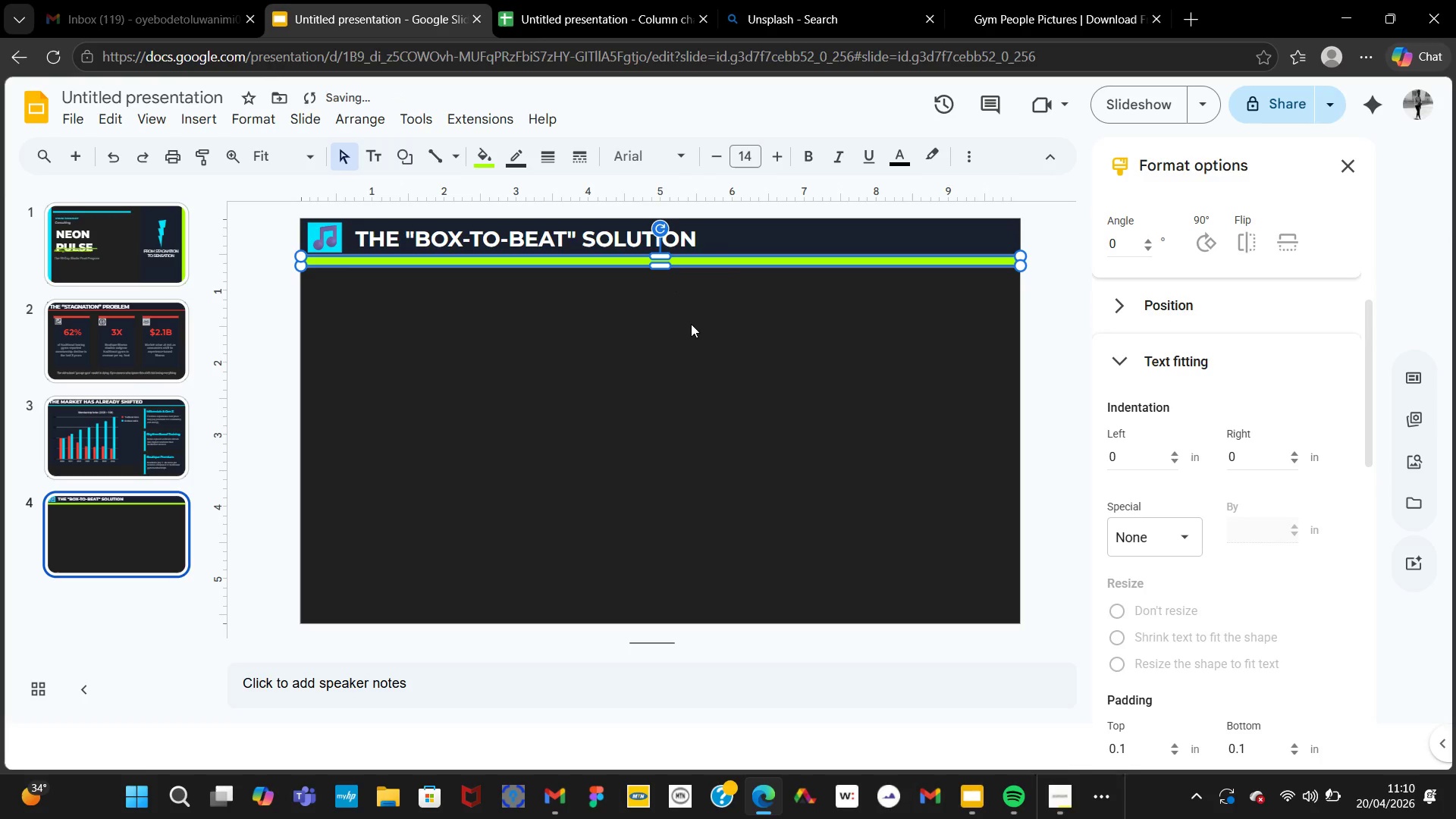 
left_click([691, 324])
 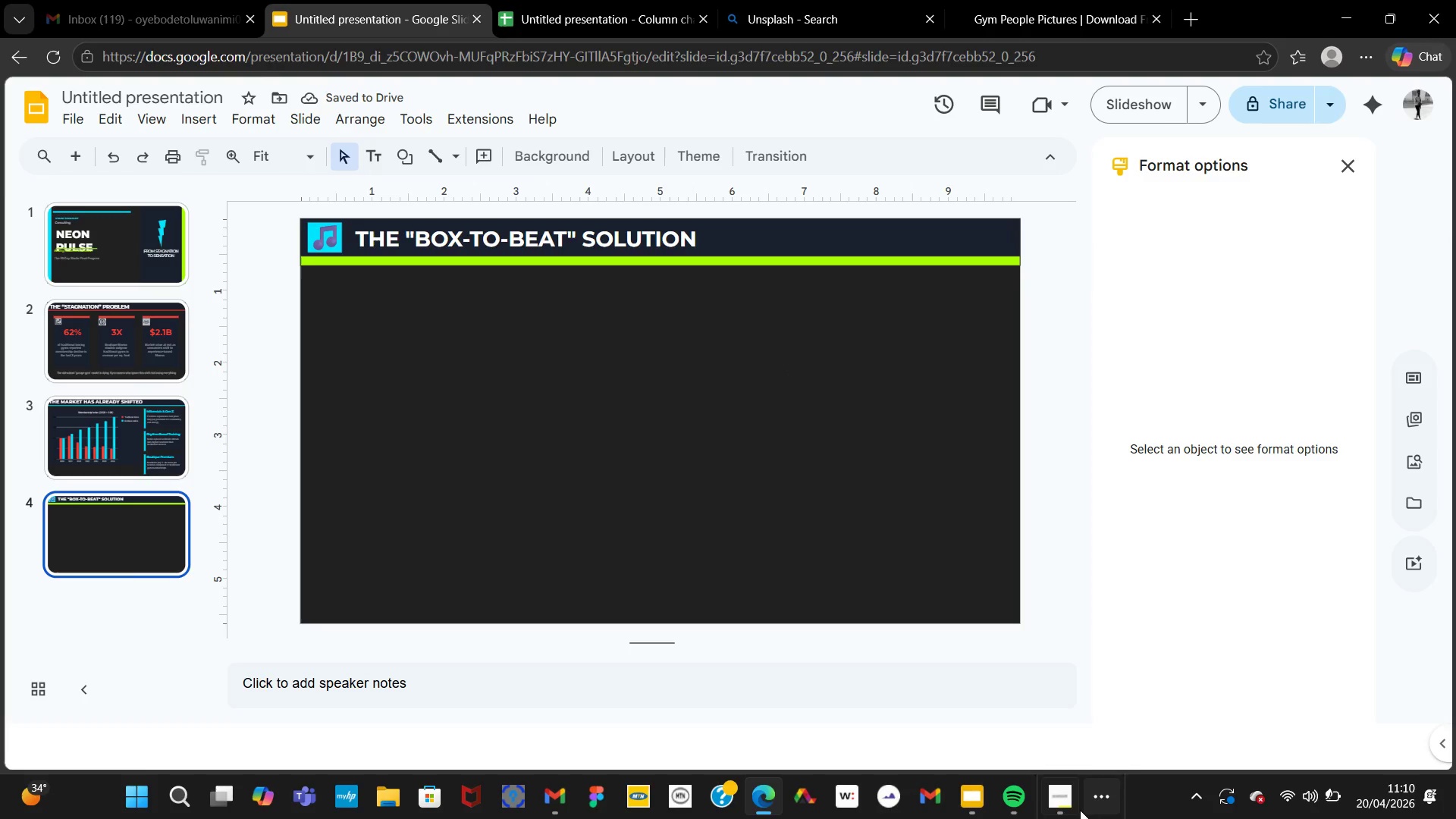 
left_click([1084, 801])
 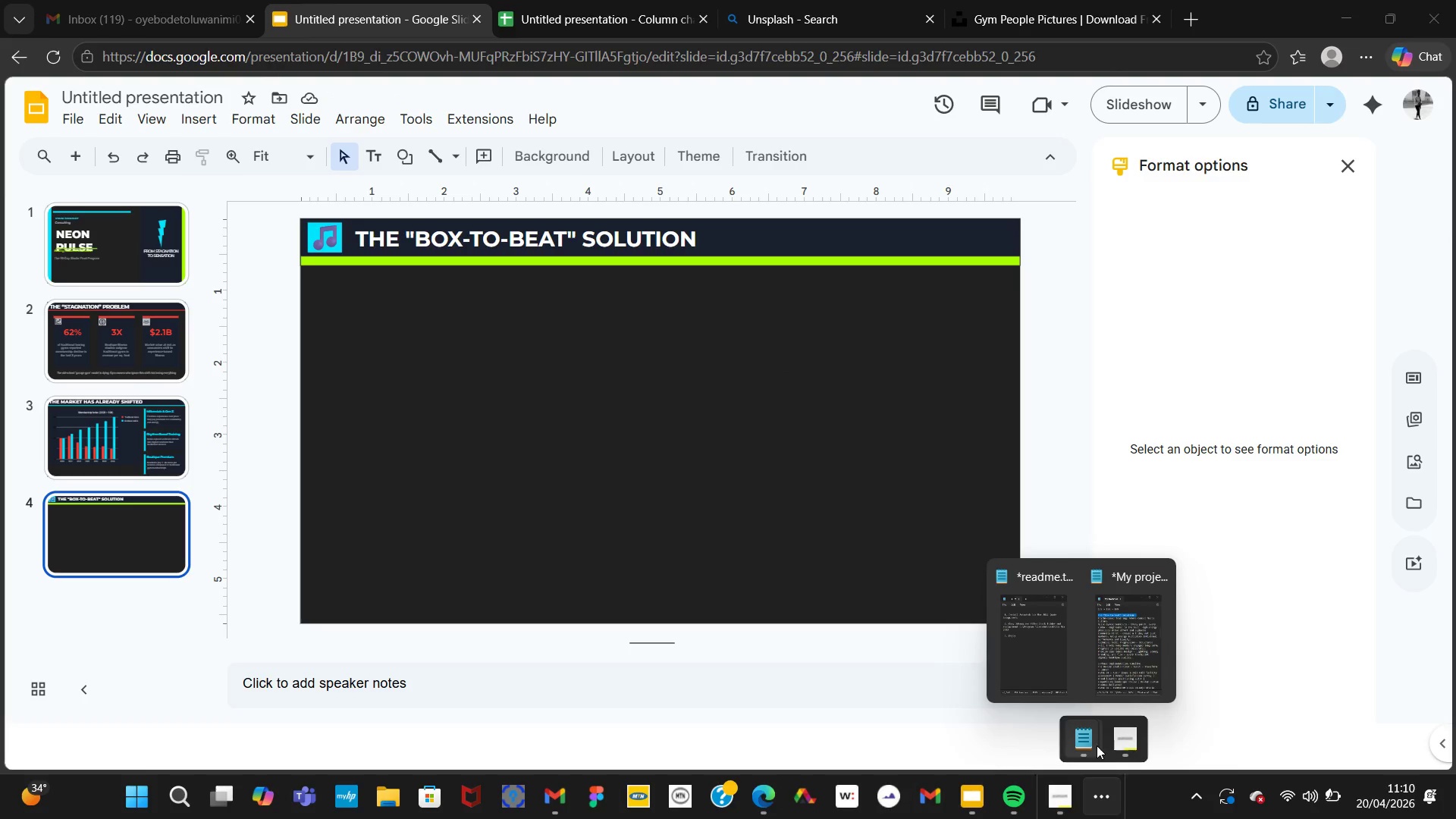 
left_click([1106, 664])
 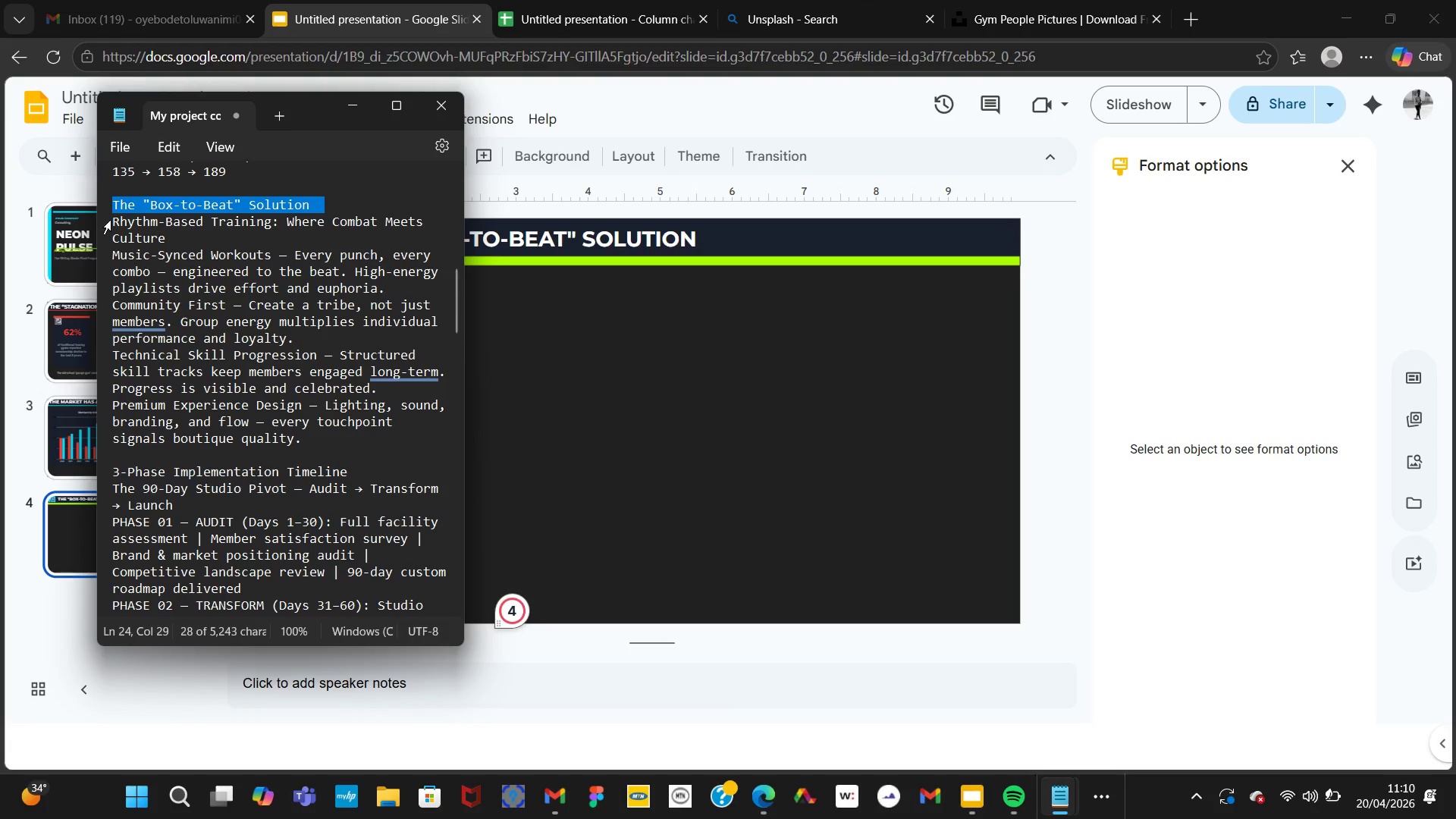 
wait(7.48)
 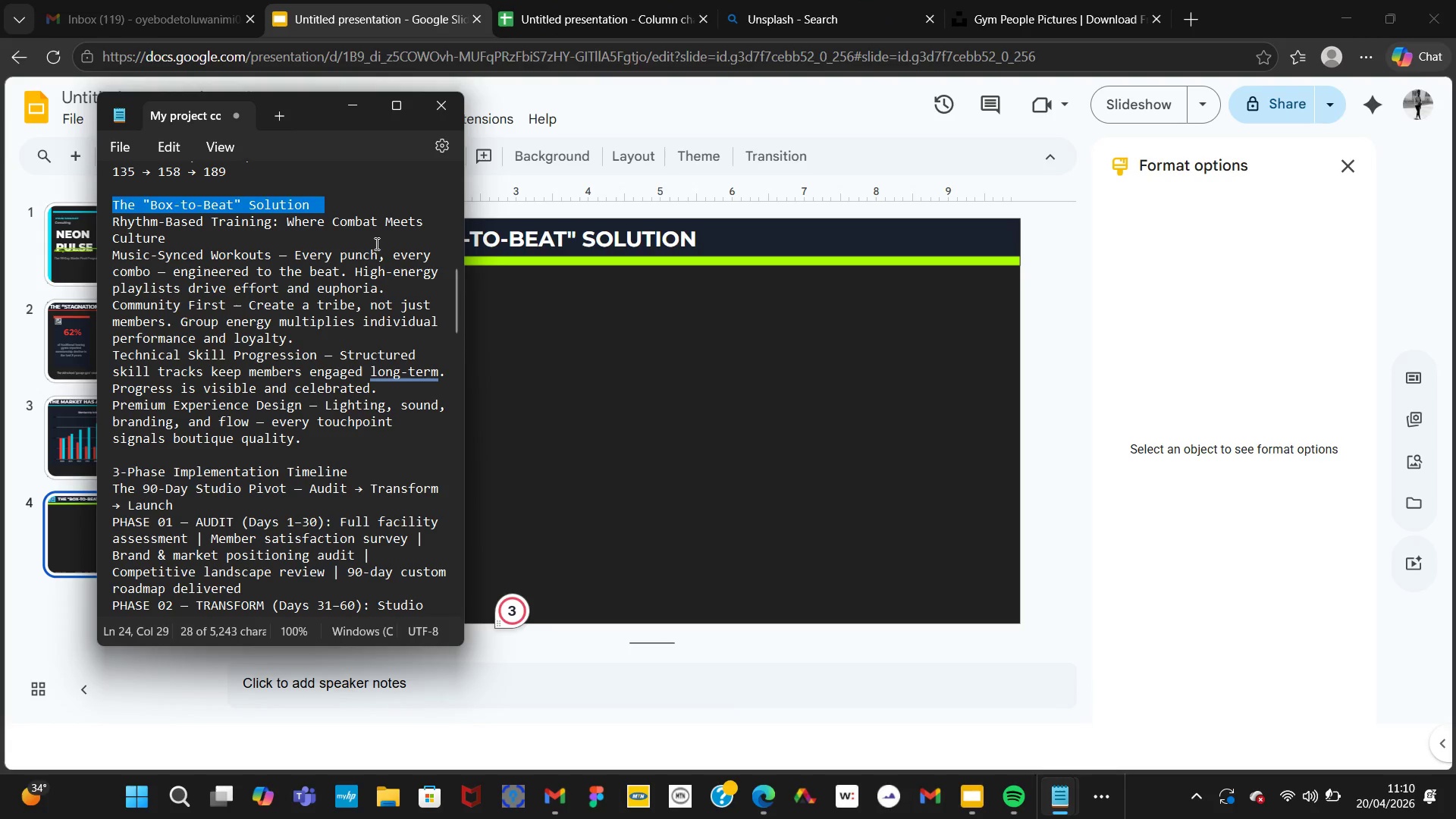 
left_click_drag(start_coordinate=[177, 236], to_coordinate=[113, 222])
 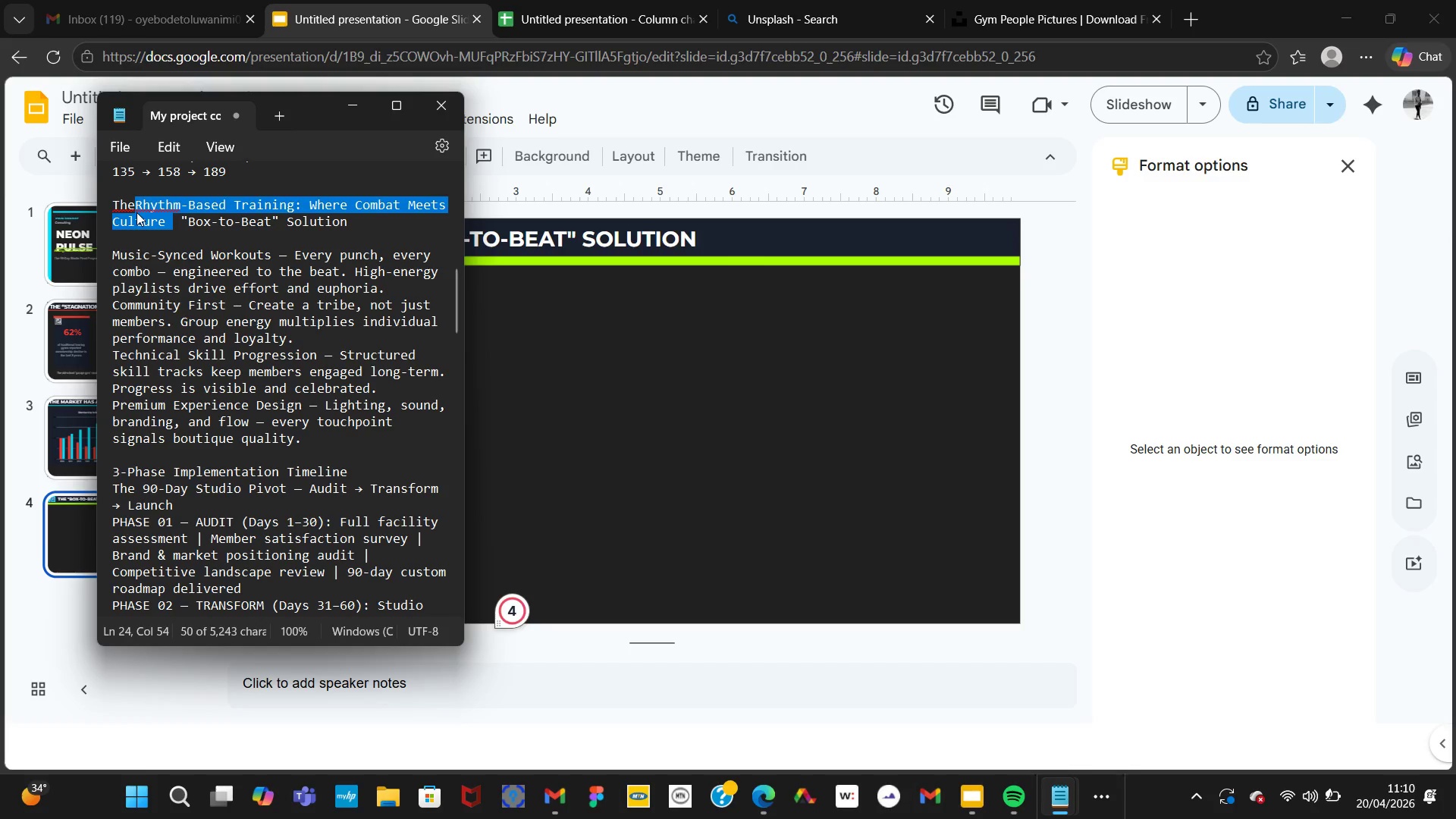 
left_click([160, 233])
 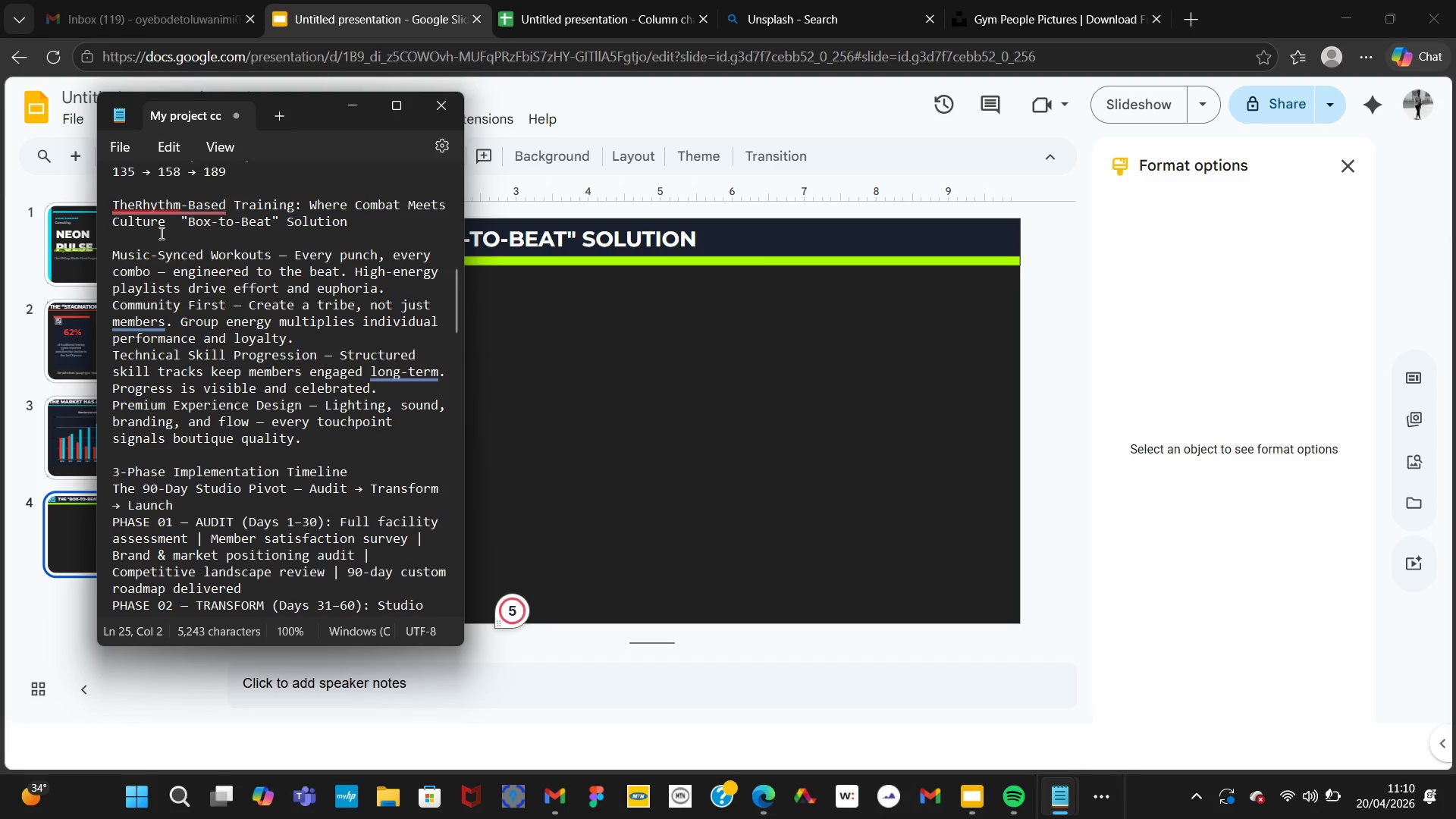 
key(Control+Z)
 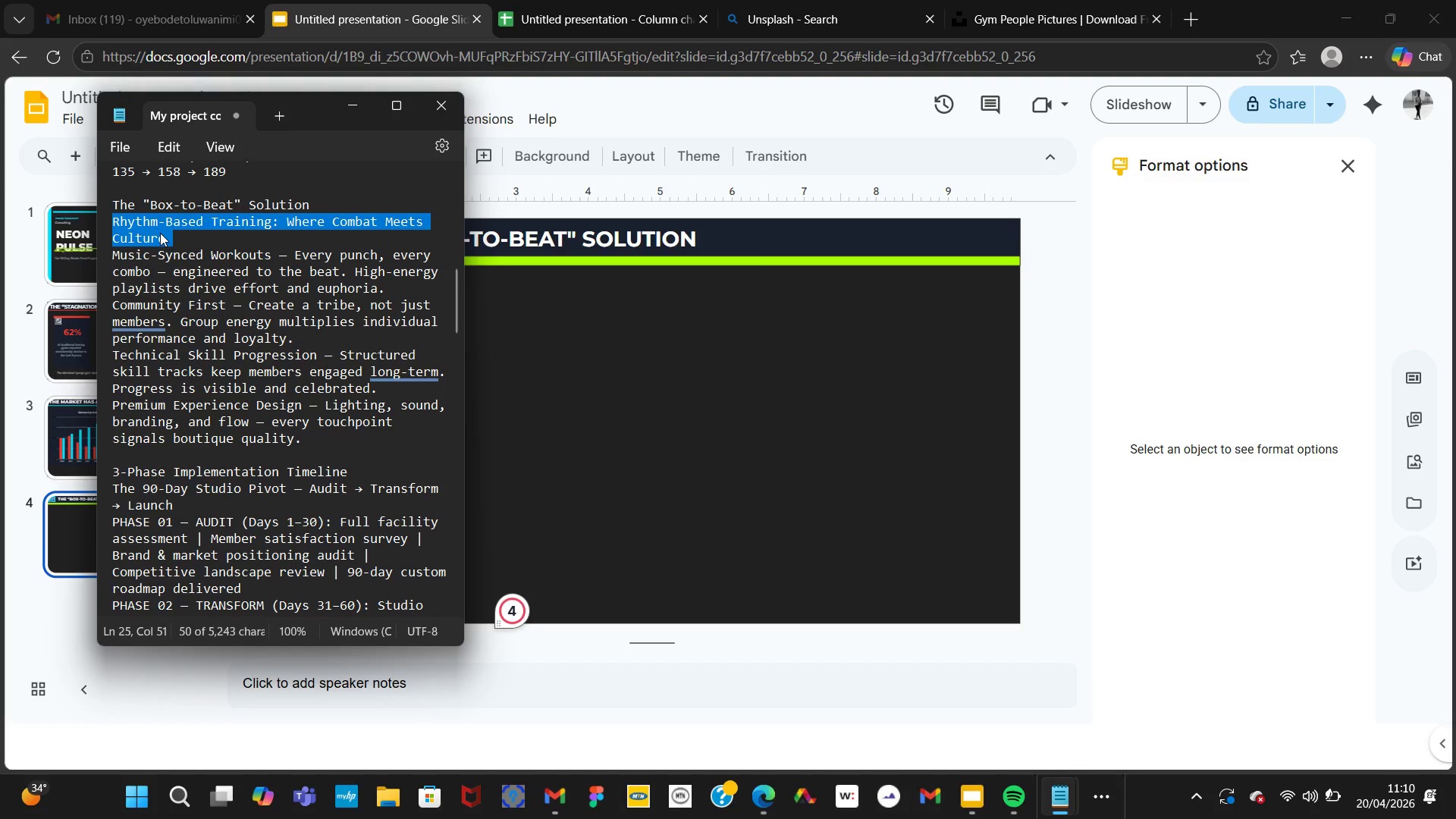 
right_click([160, 233])
 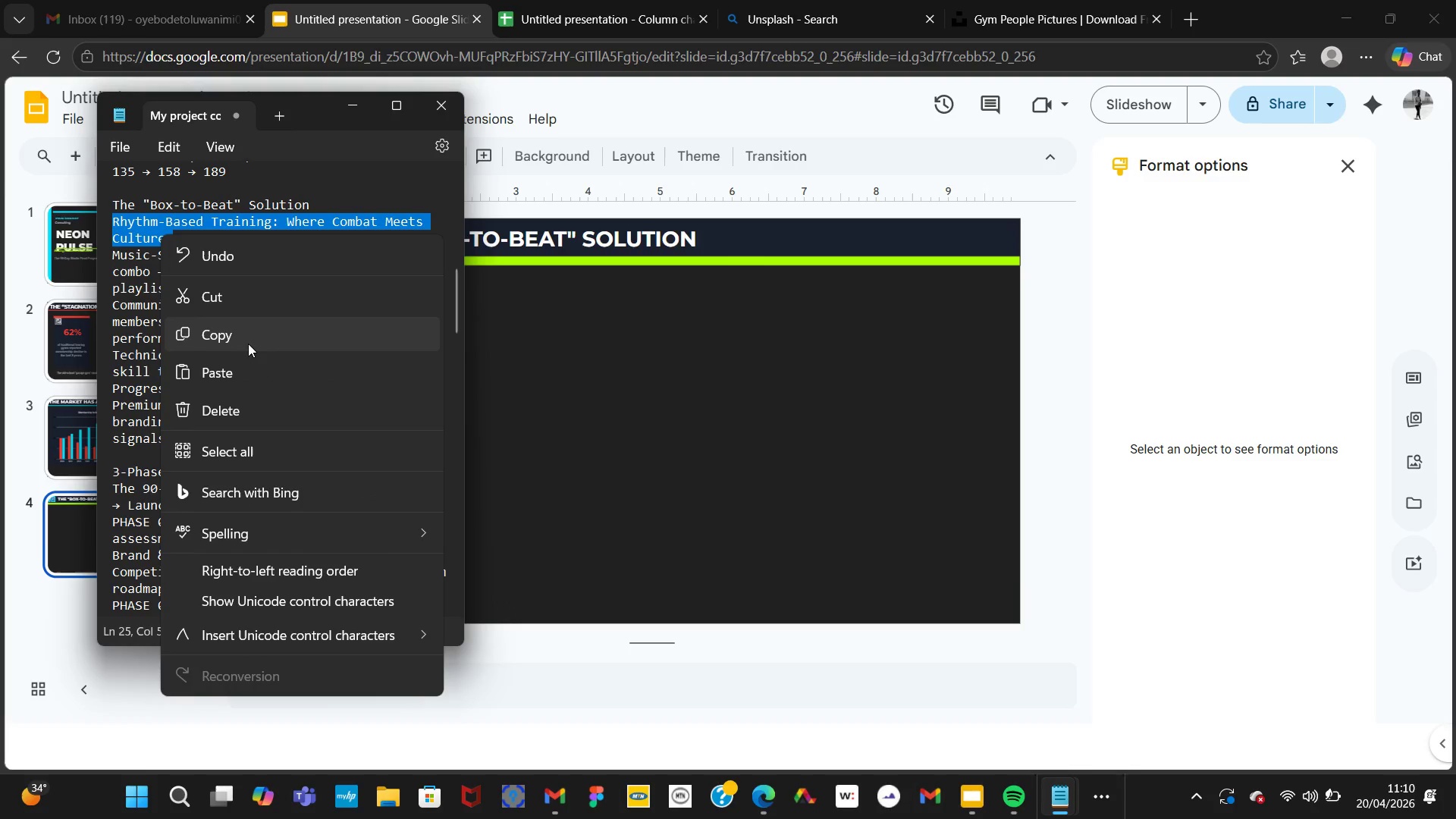 
left_click([246, 342])
 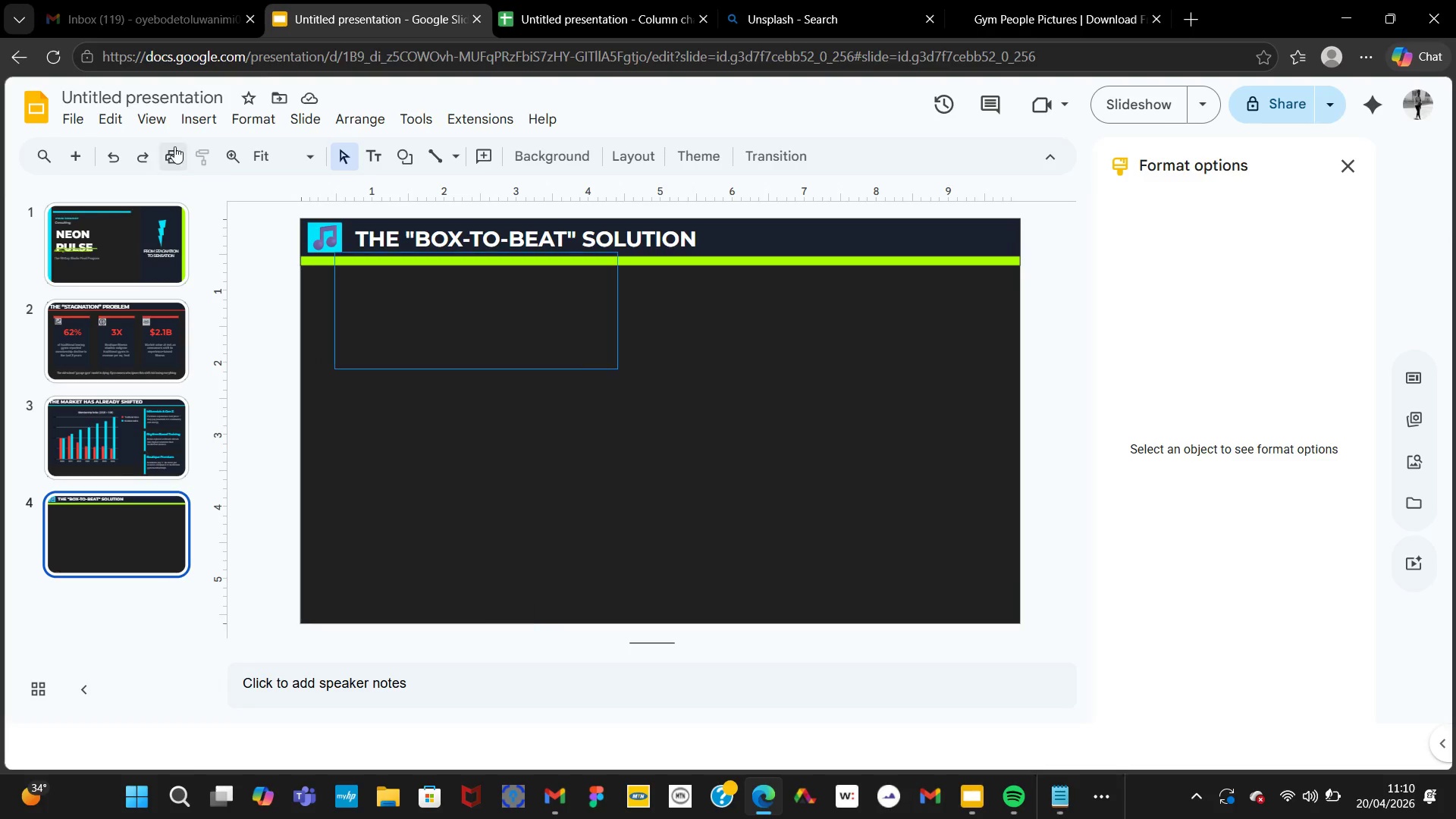 
left_click([208, 122])
 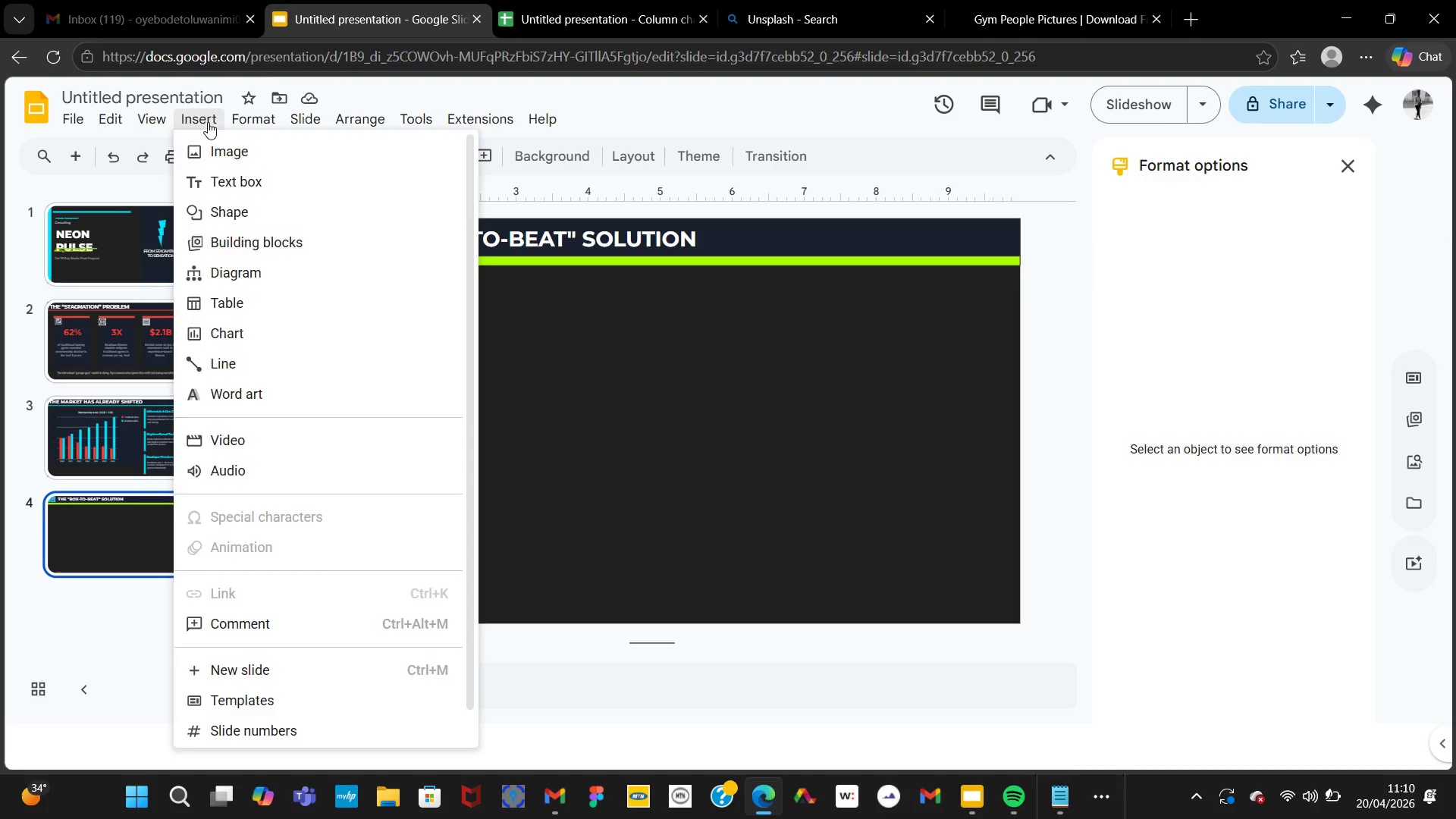 
left_click([208, 122])
 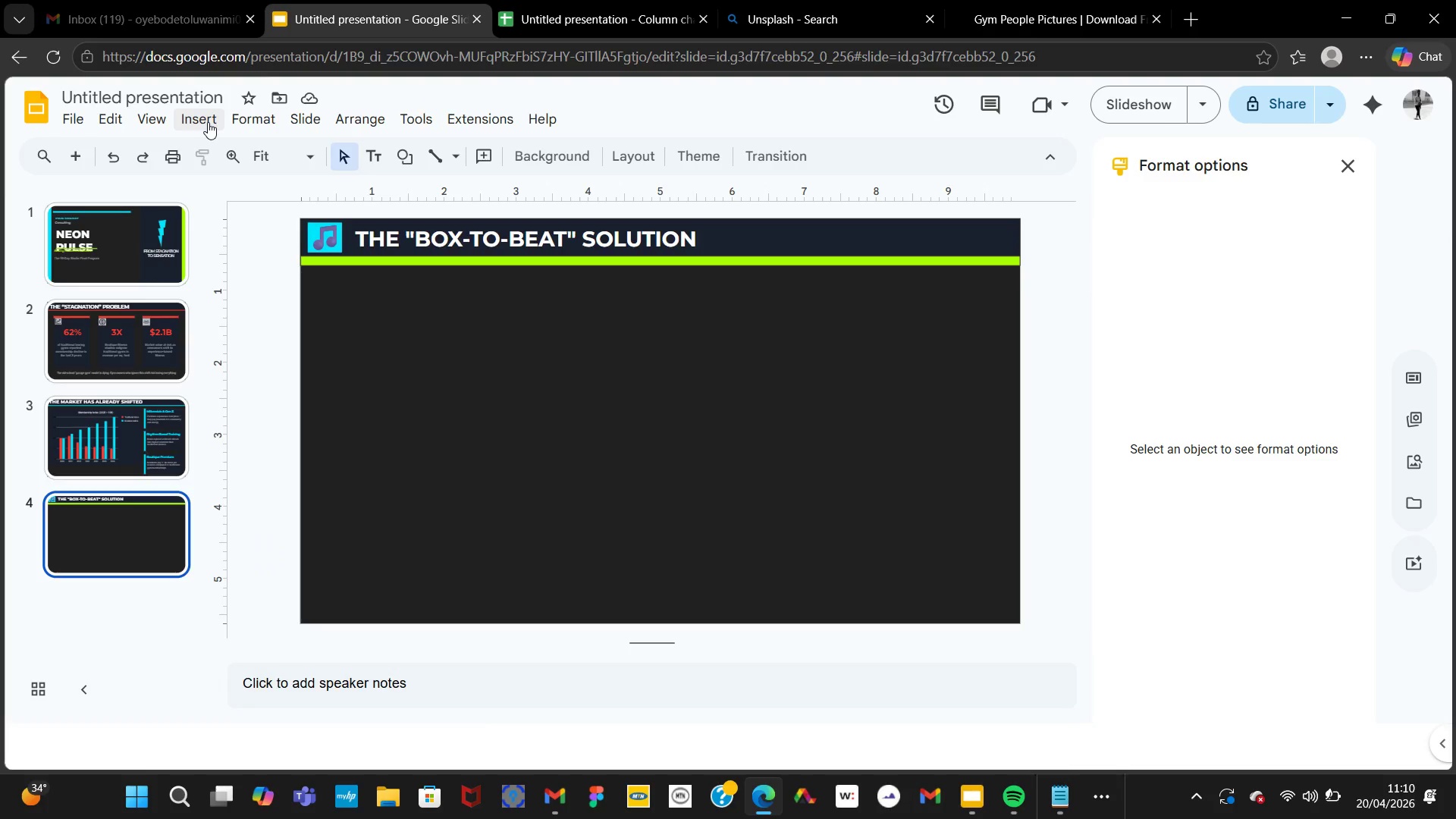 
left_click([208, 122])
 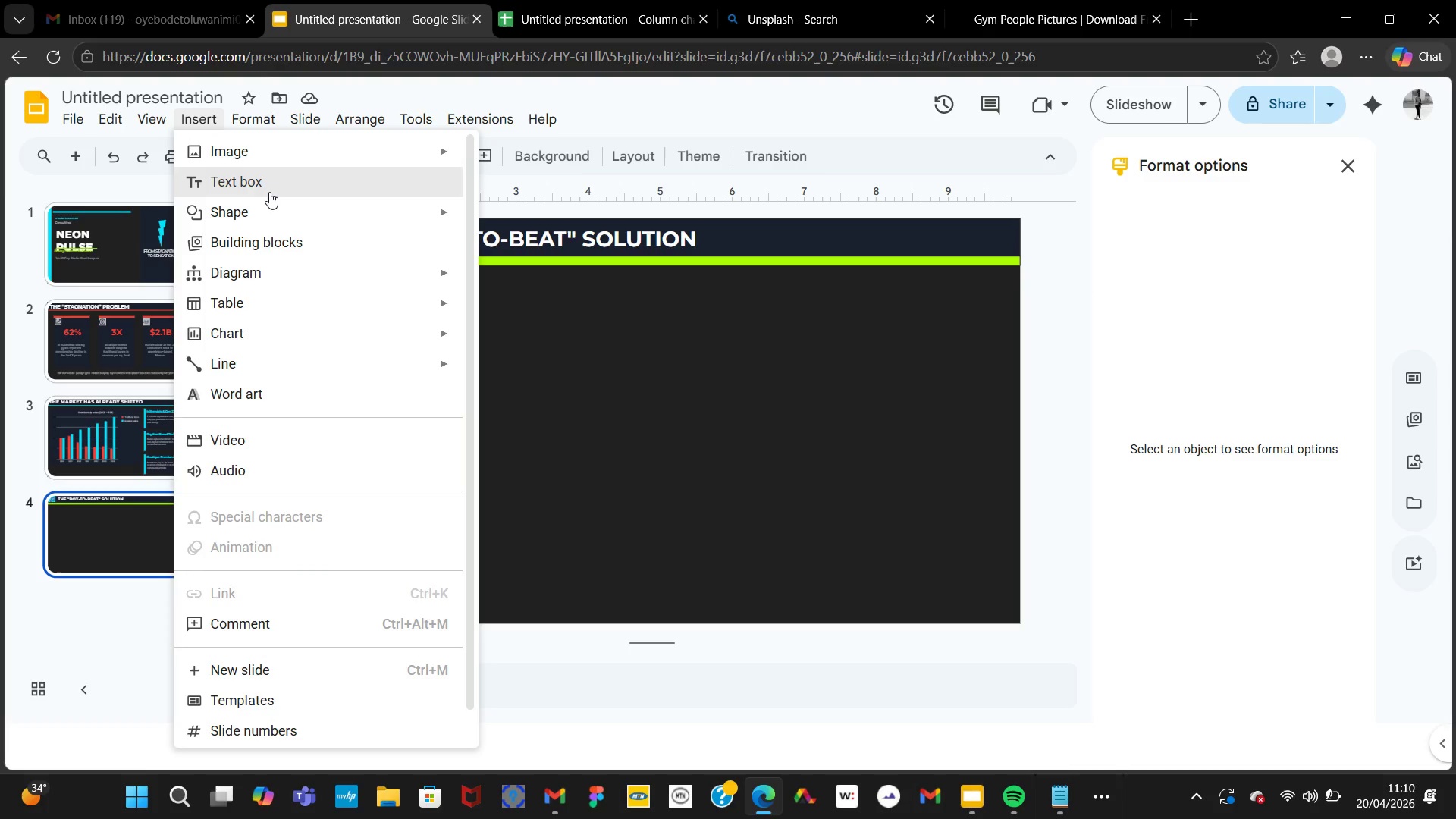 
left_click([269, 192])
 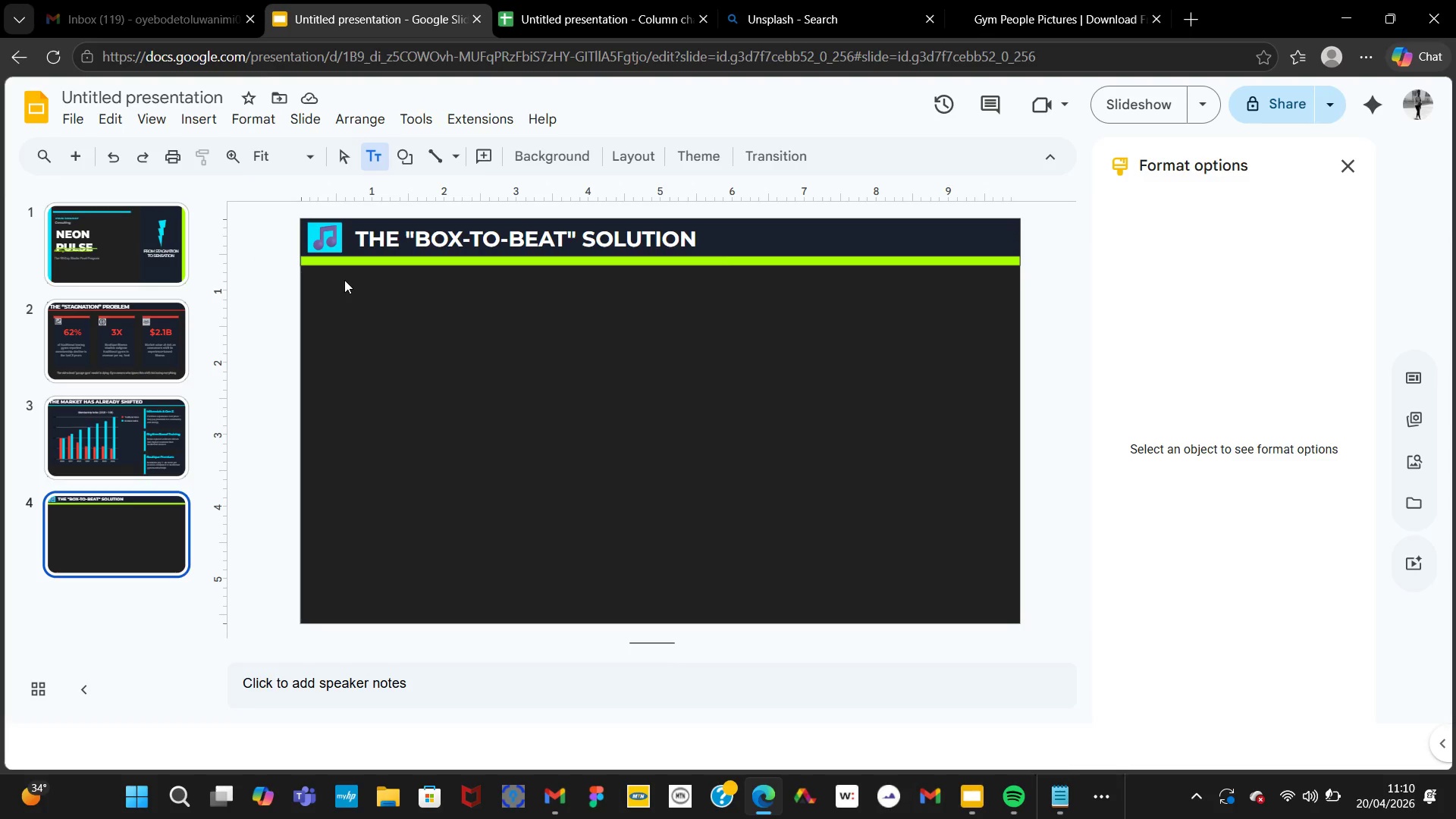 
left_click_drag(start_coordinate=[322, 273], to_coordinate=[482, 325])
 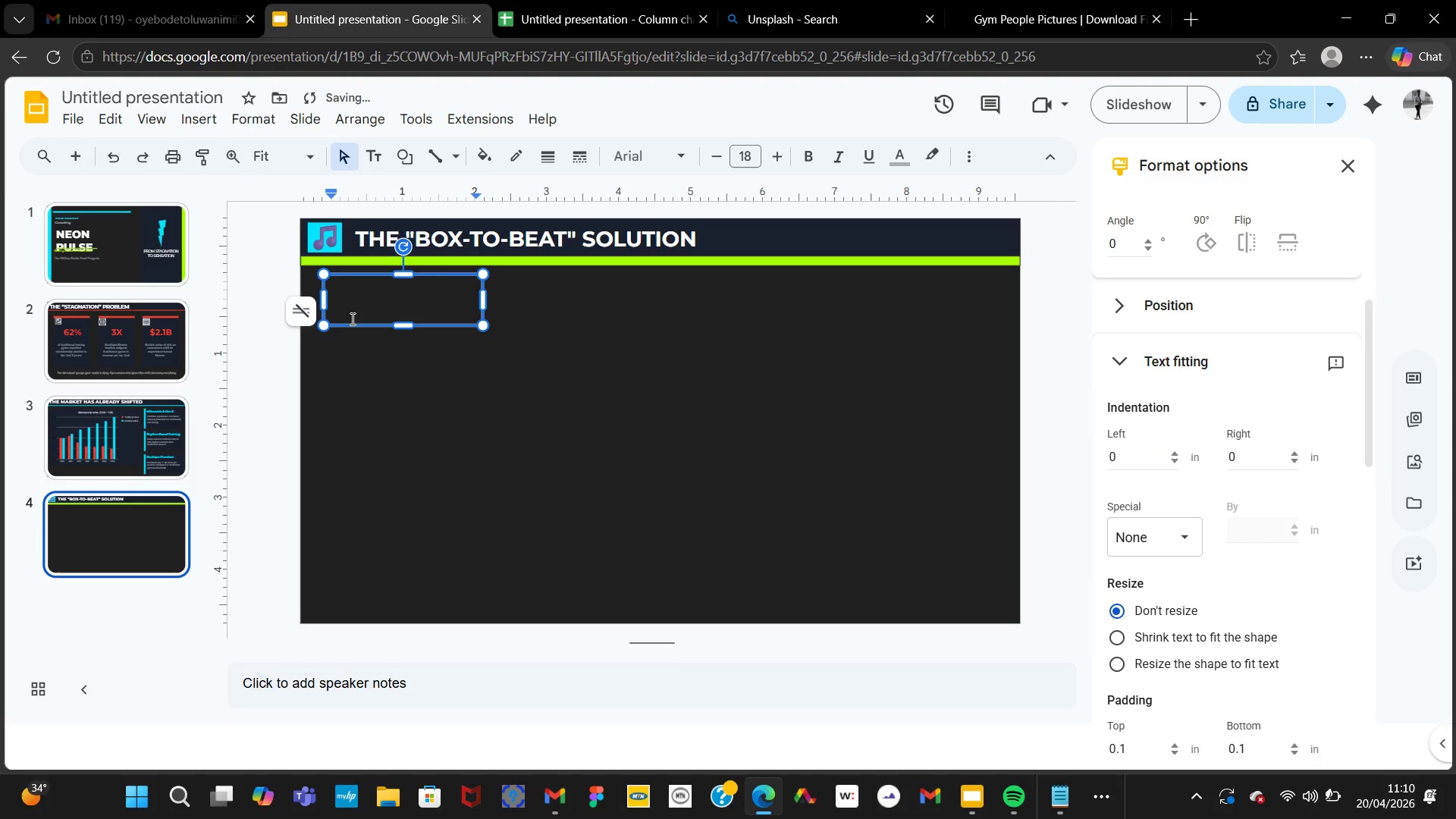 
key(Control+V)
 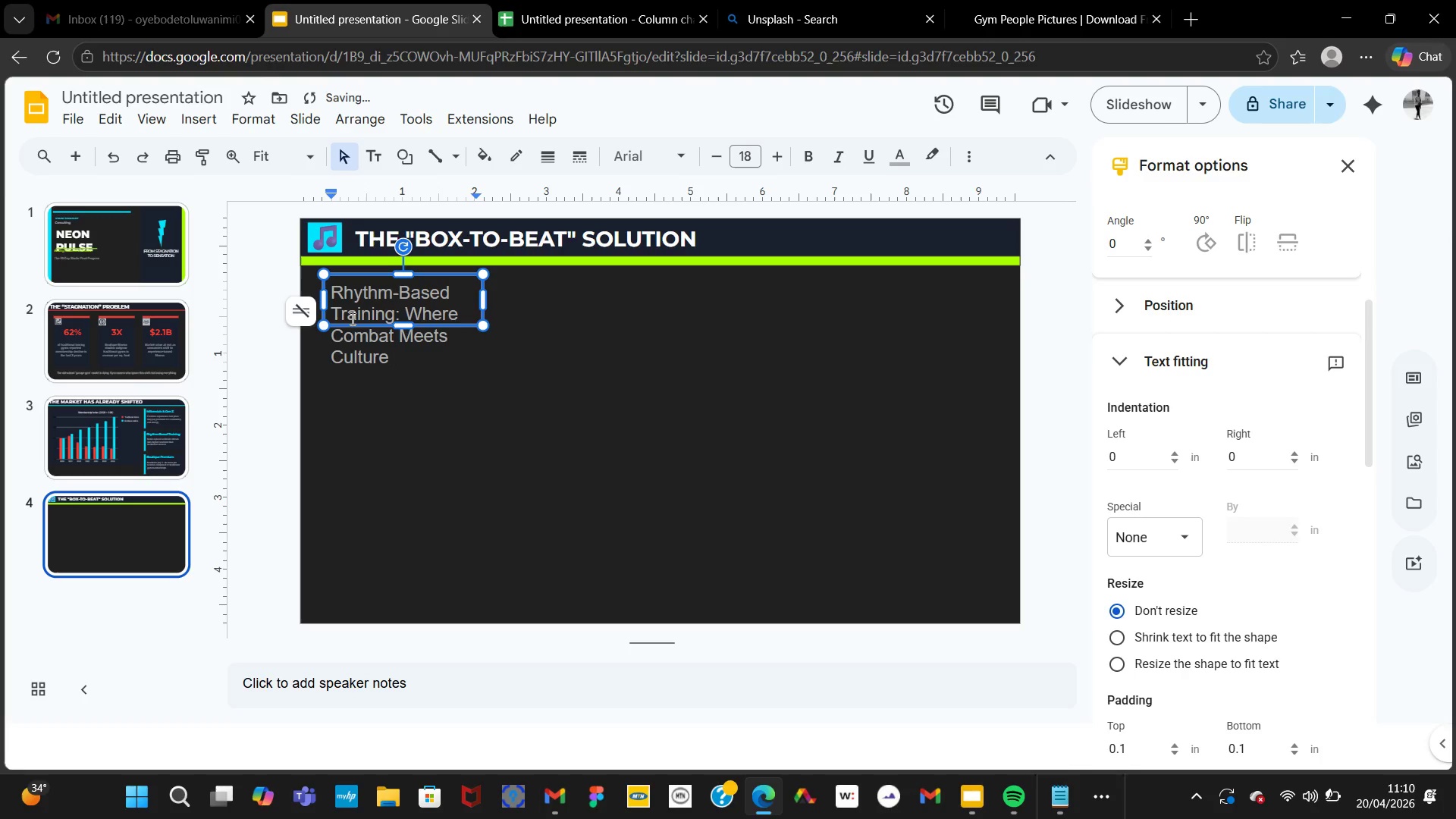 
key(Control+A)
 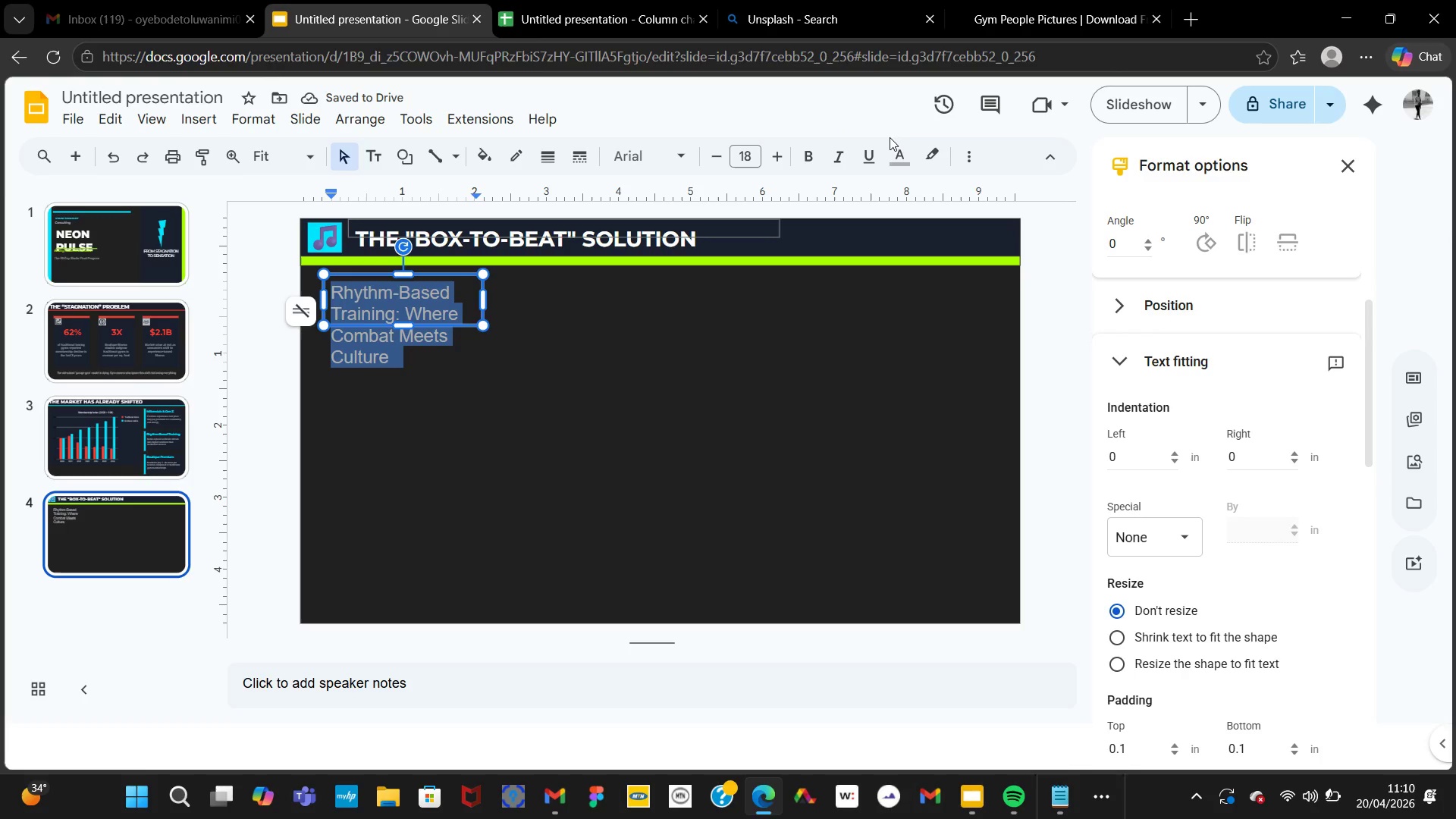 
left_click([908, 155])
 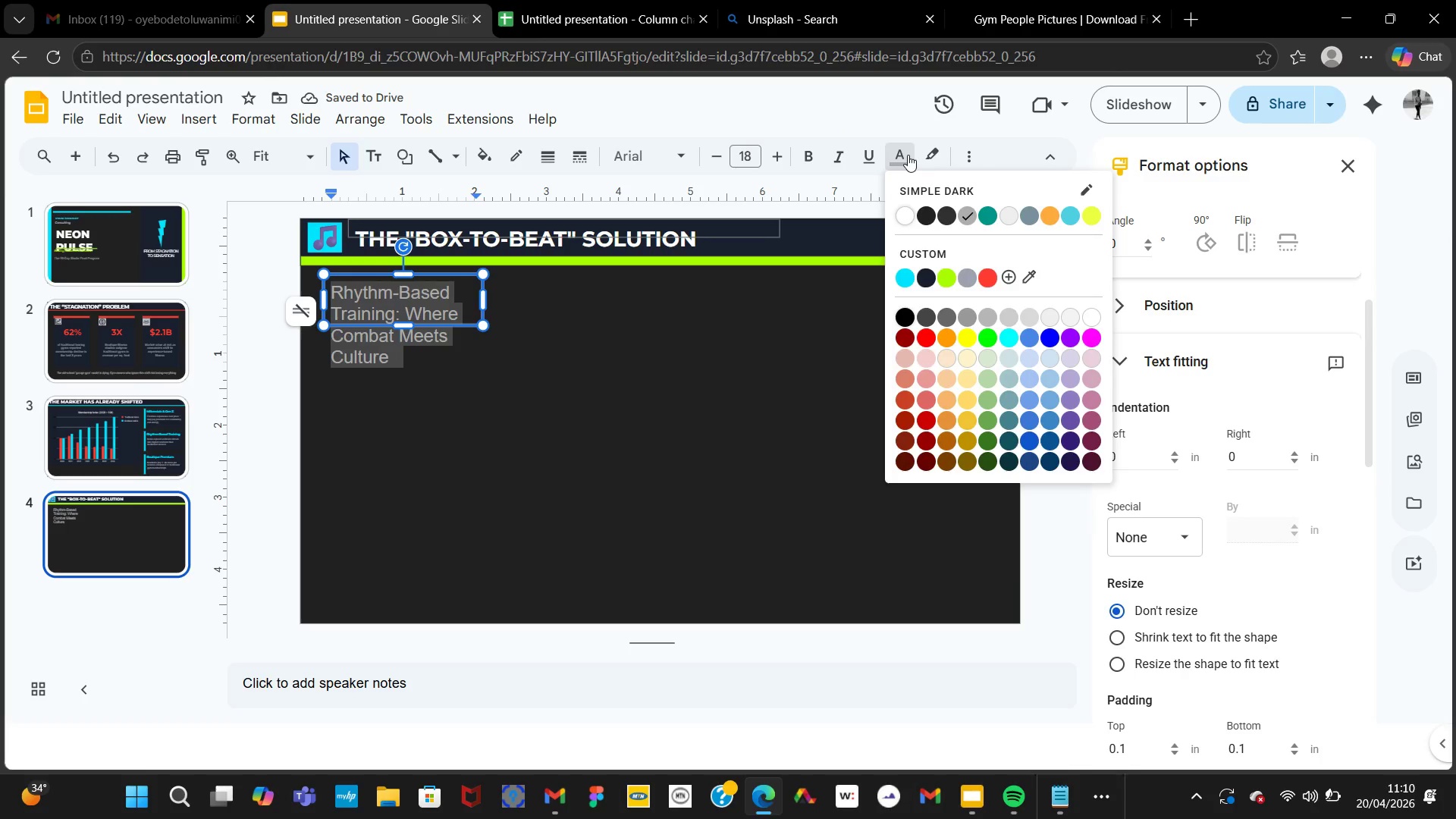 
right_click([908, 155])
 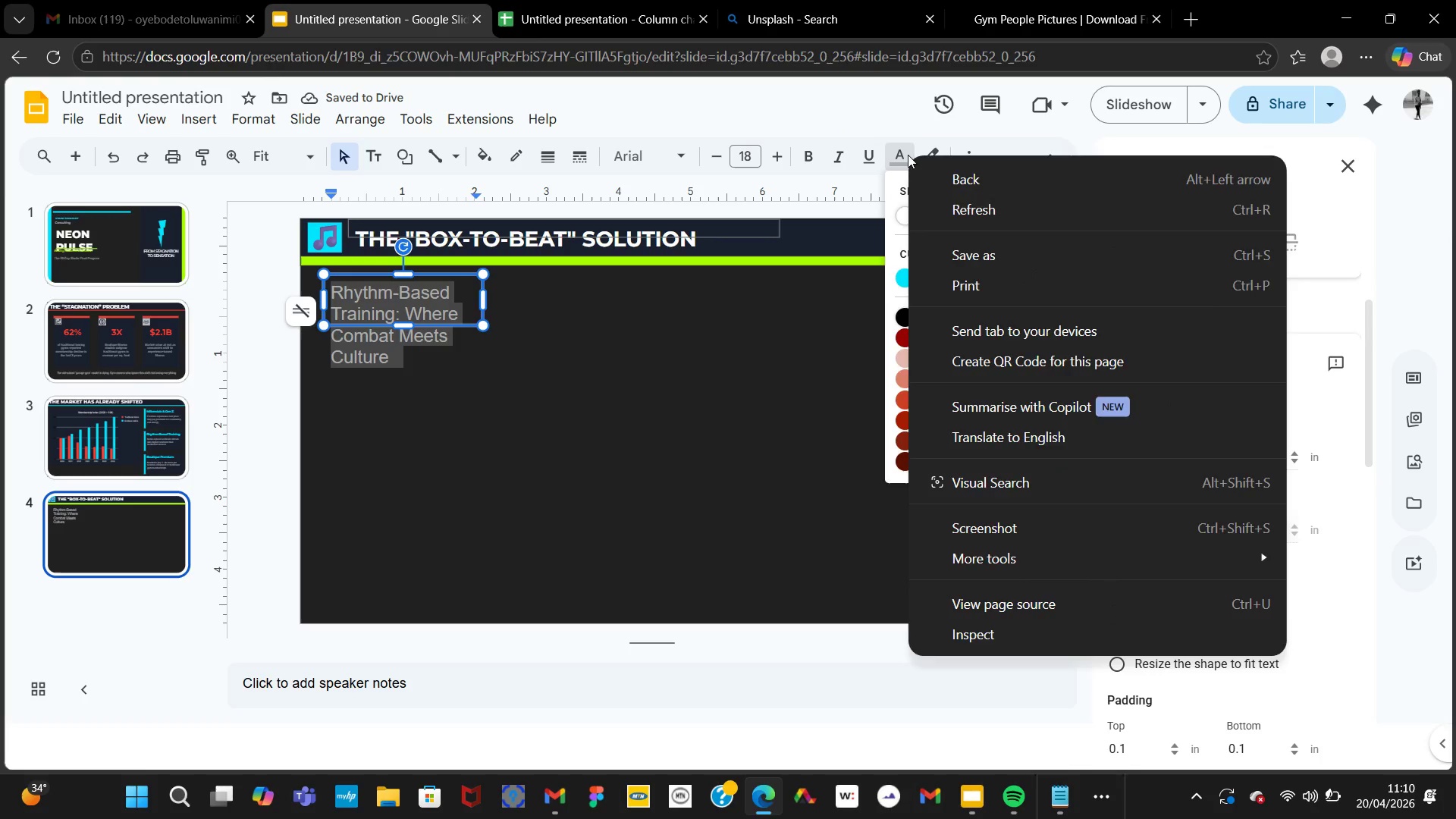 
left_click([908, 155])
 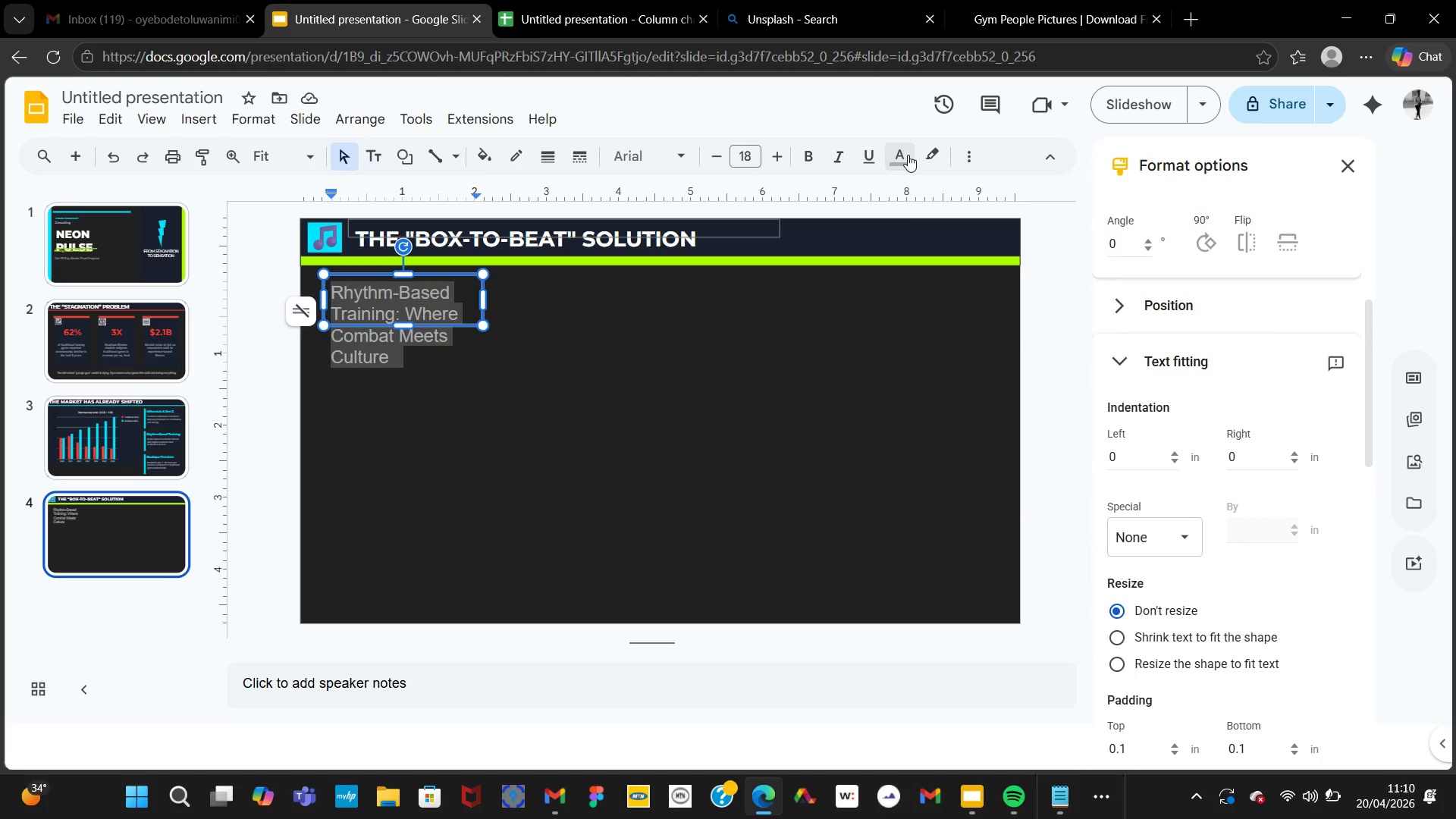 
left_click([908, 155])
 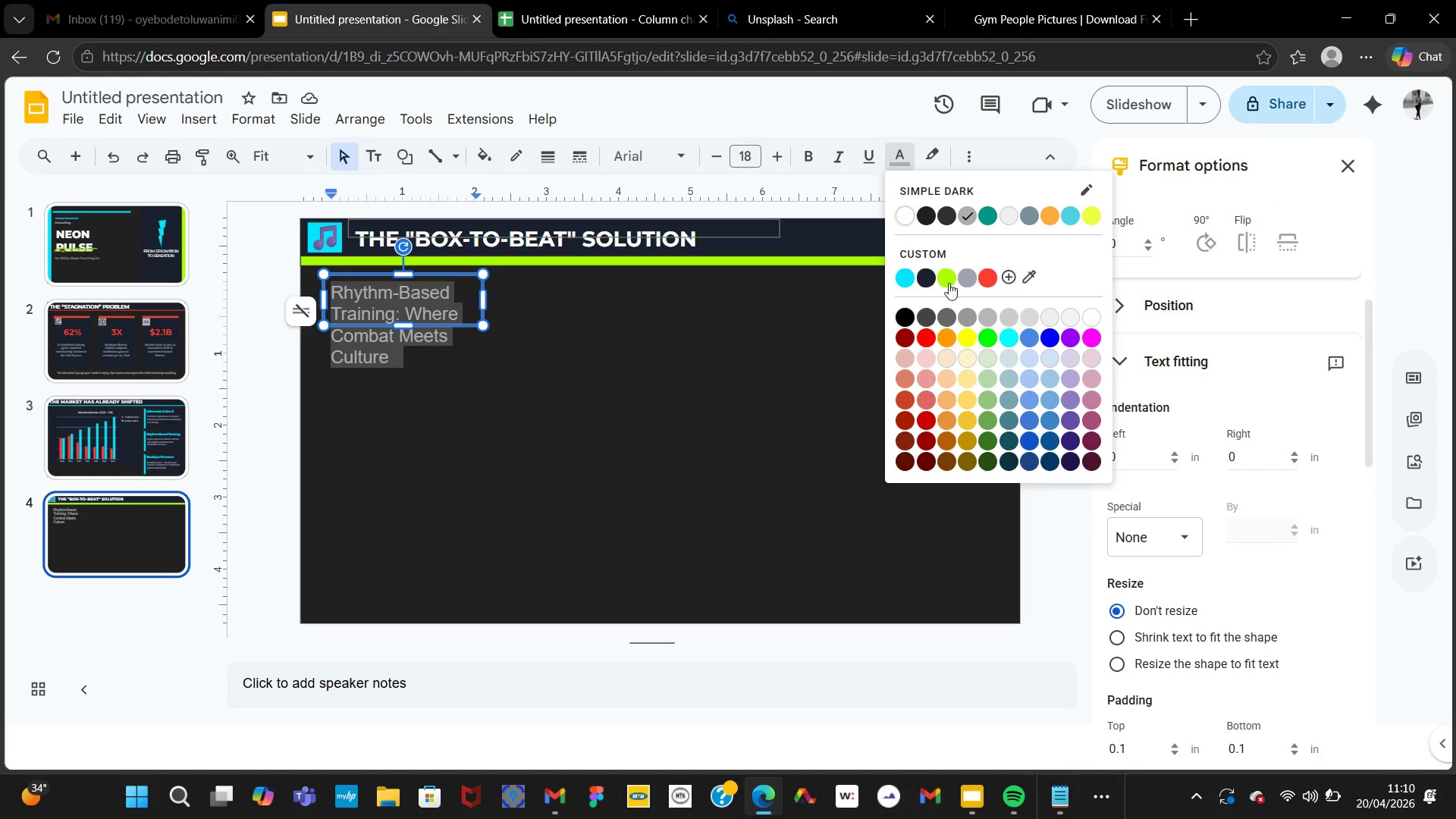 
left_click([948, 282])
 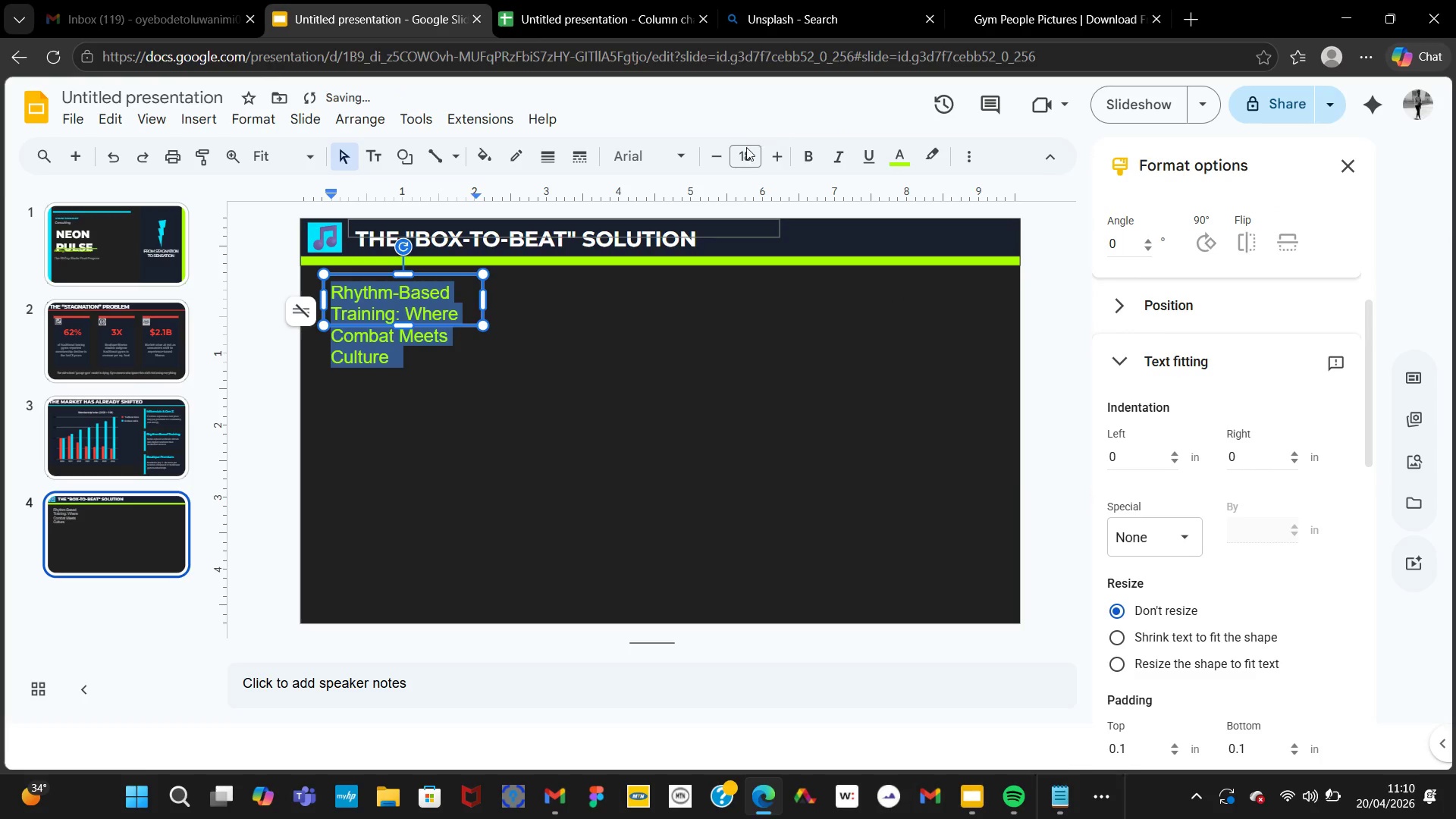 
left_click([673, 160])
 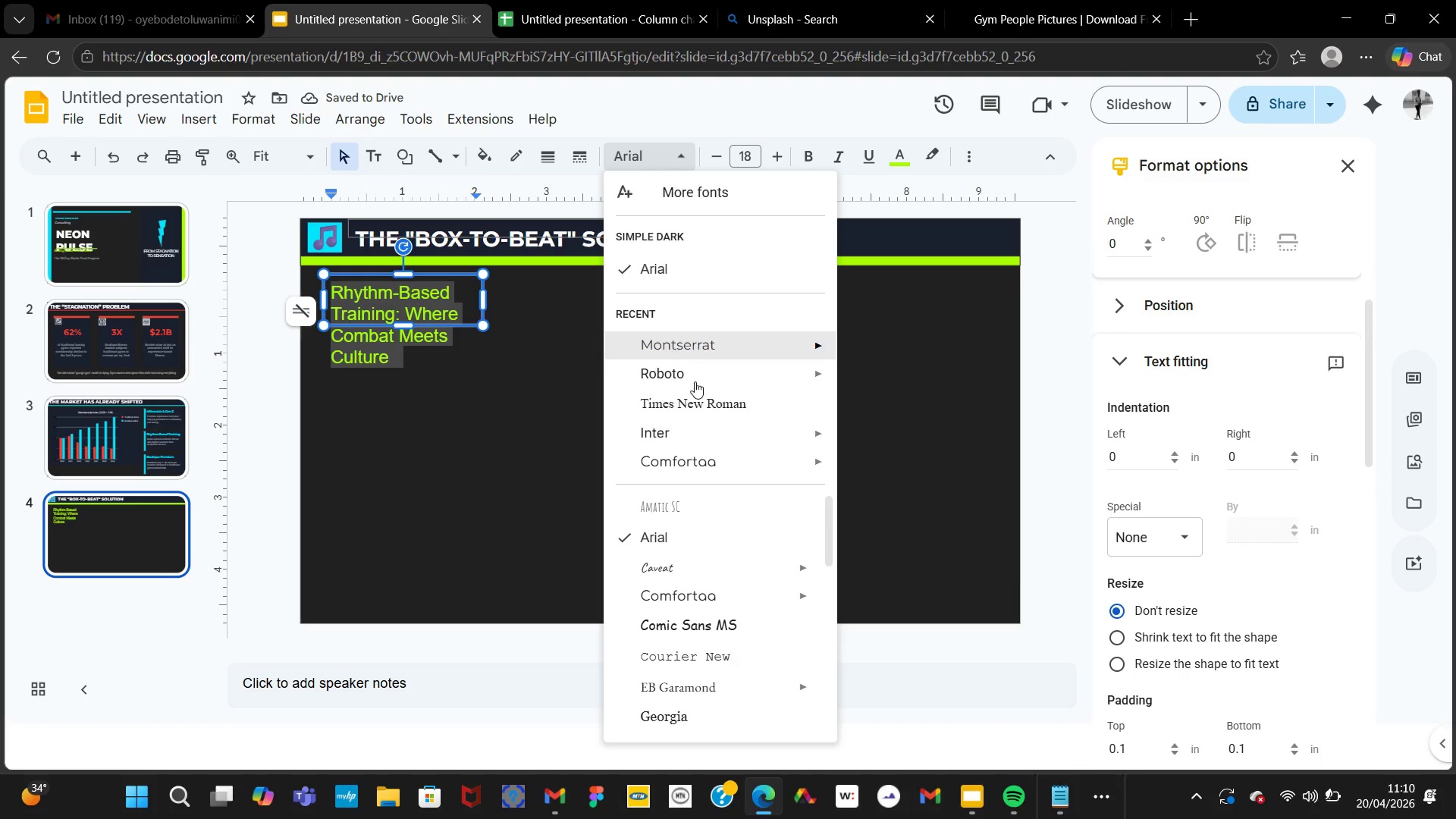 
left_click([695, 381])
 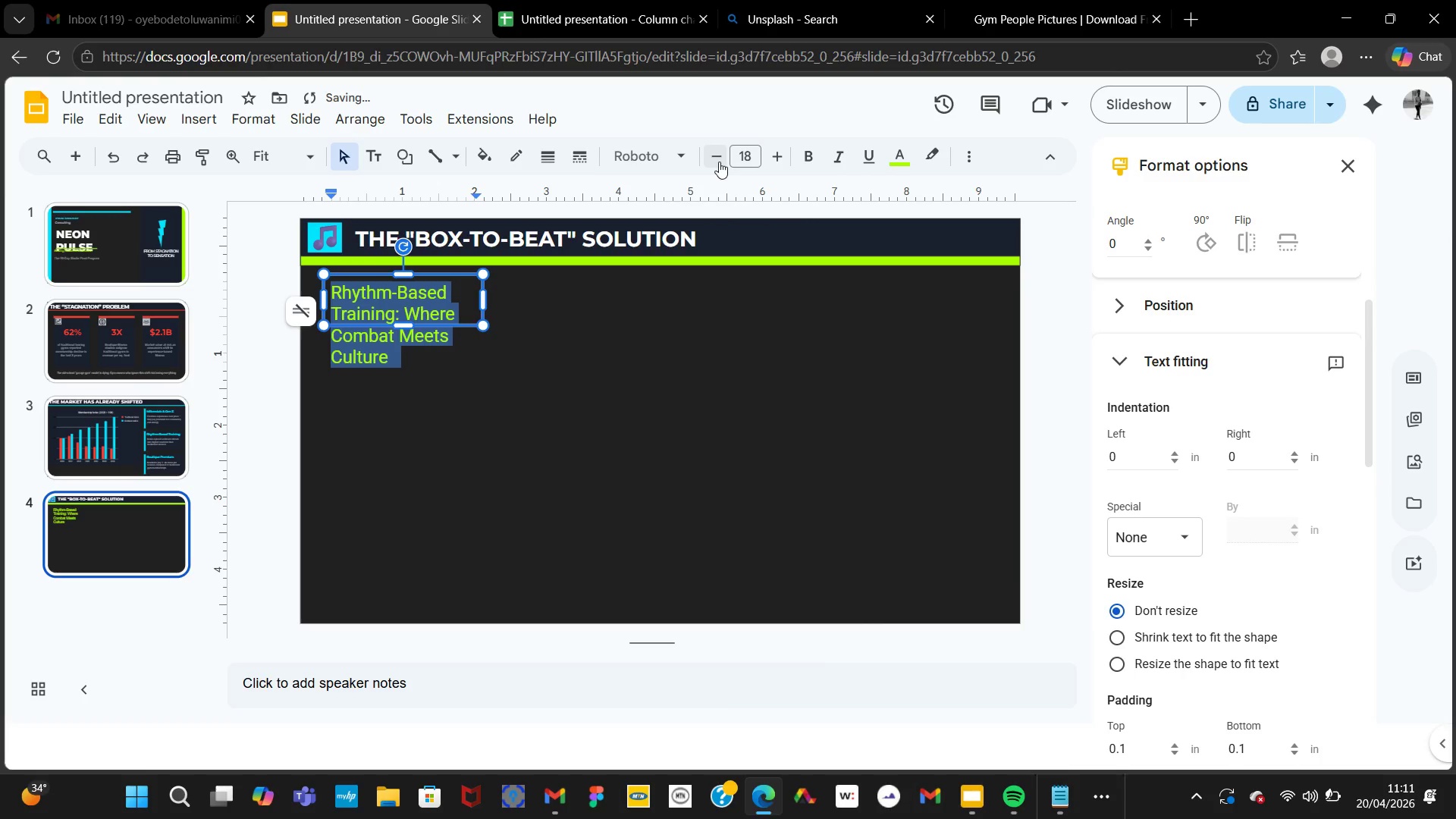 
double_click([719, 160])
 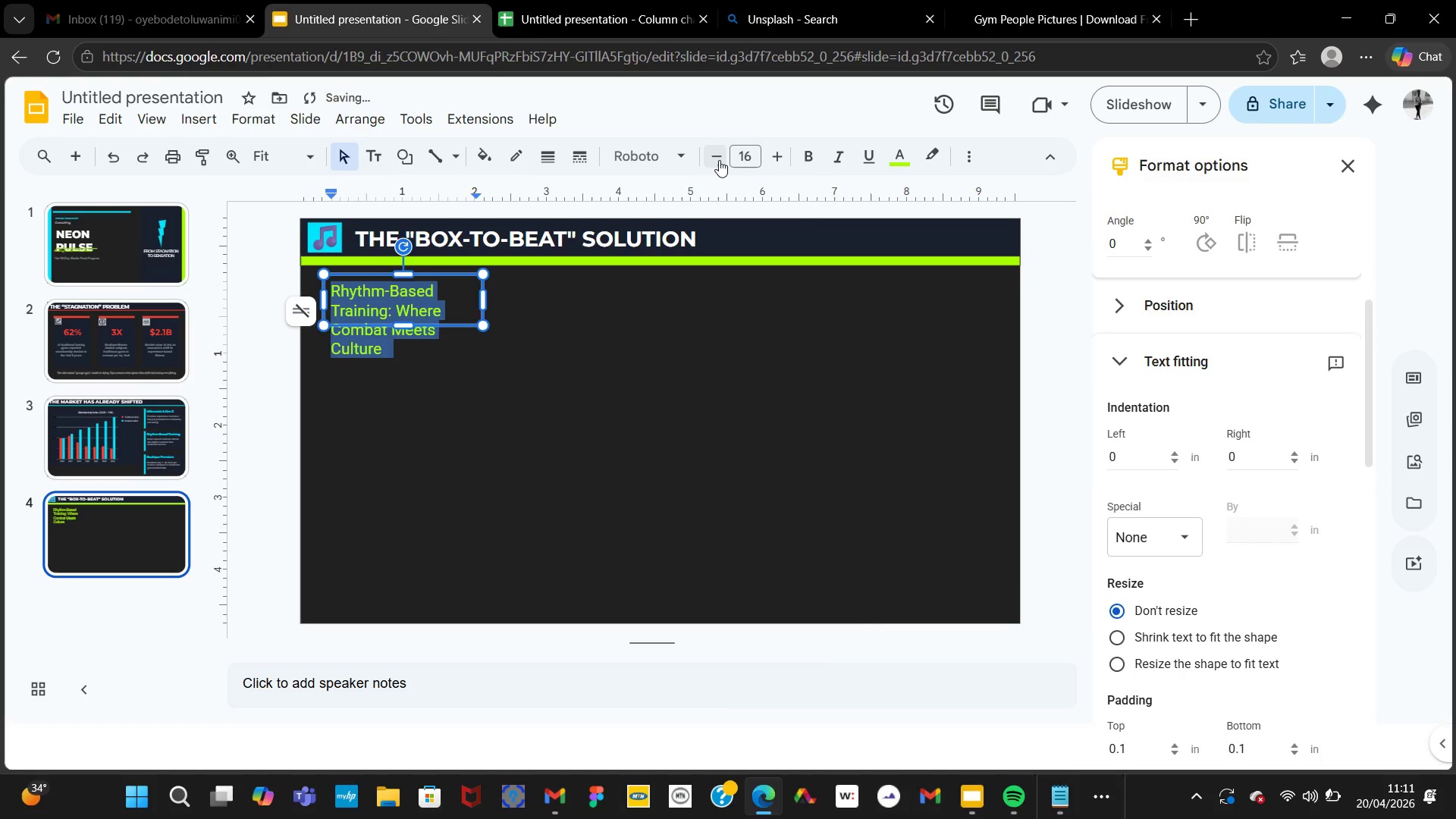 
left_click([719, 160])
 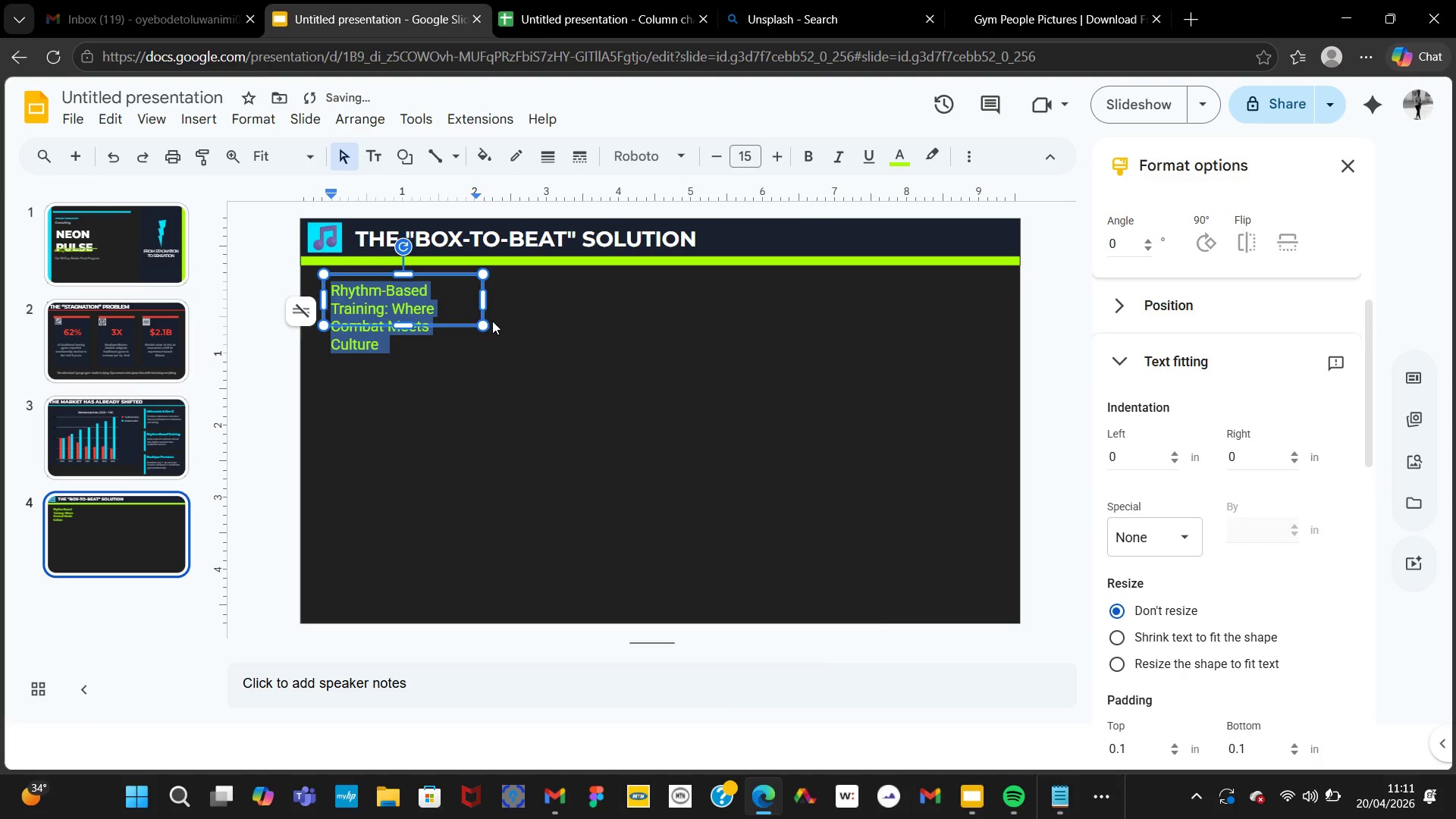 
left_click_drag(start_coordinate=[483, 324], to_coordinate=[745, 299])
 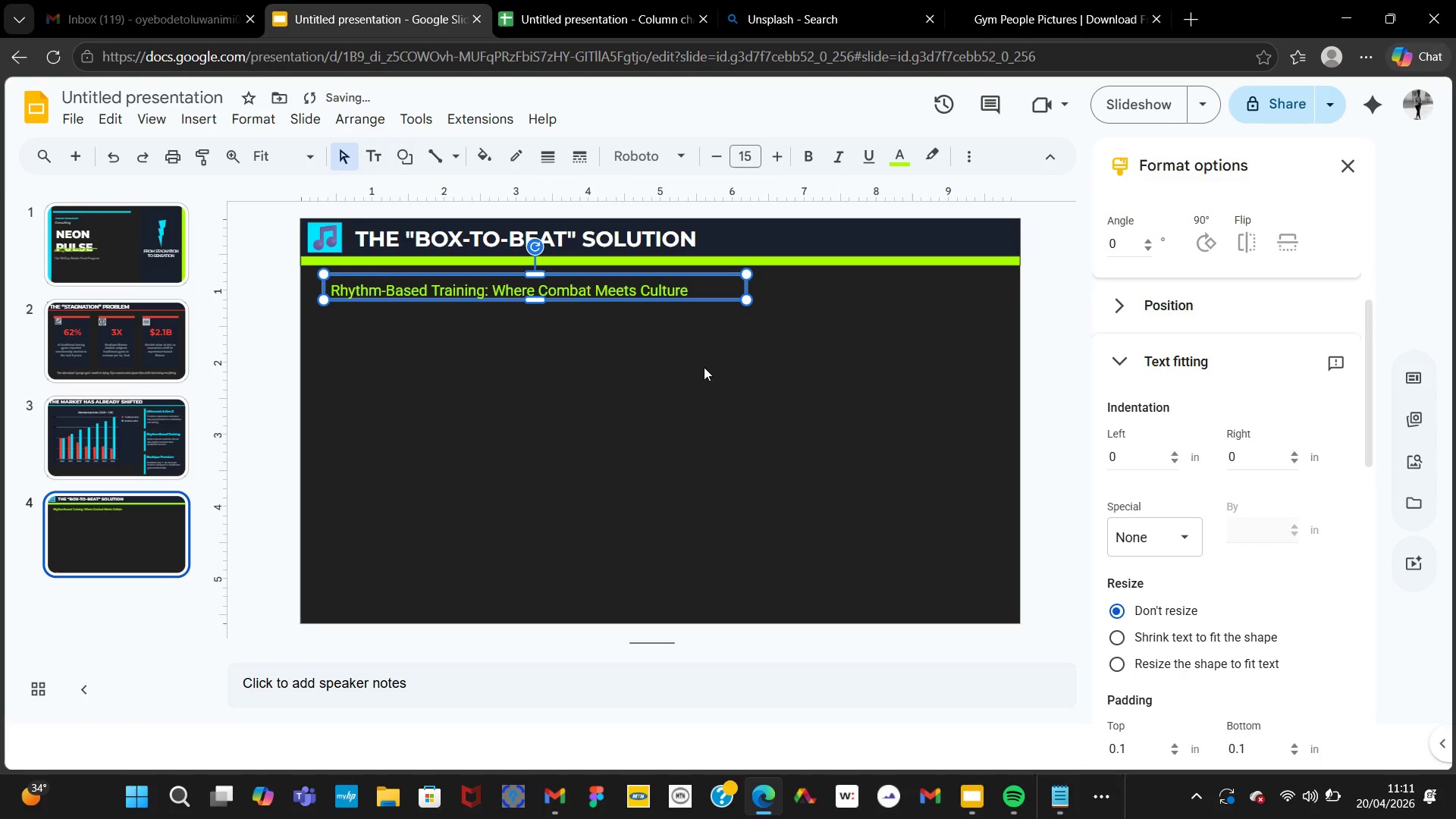 
left_click([704, 367])
 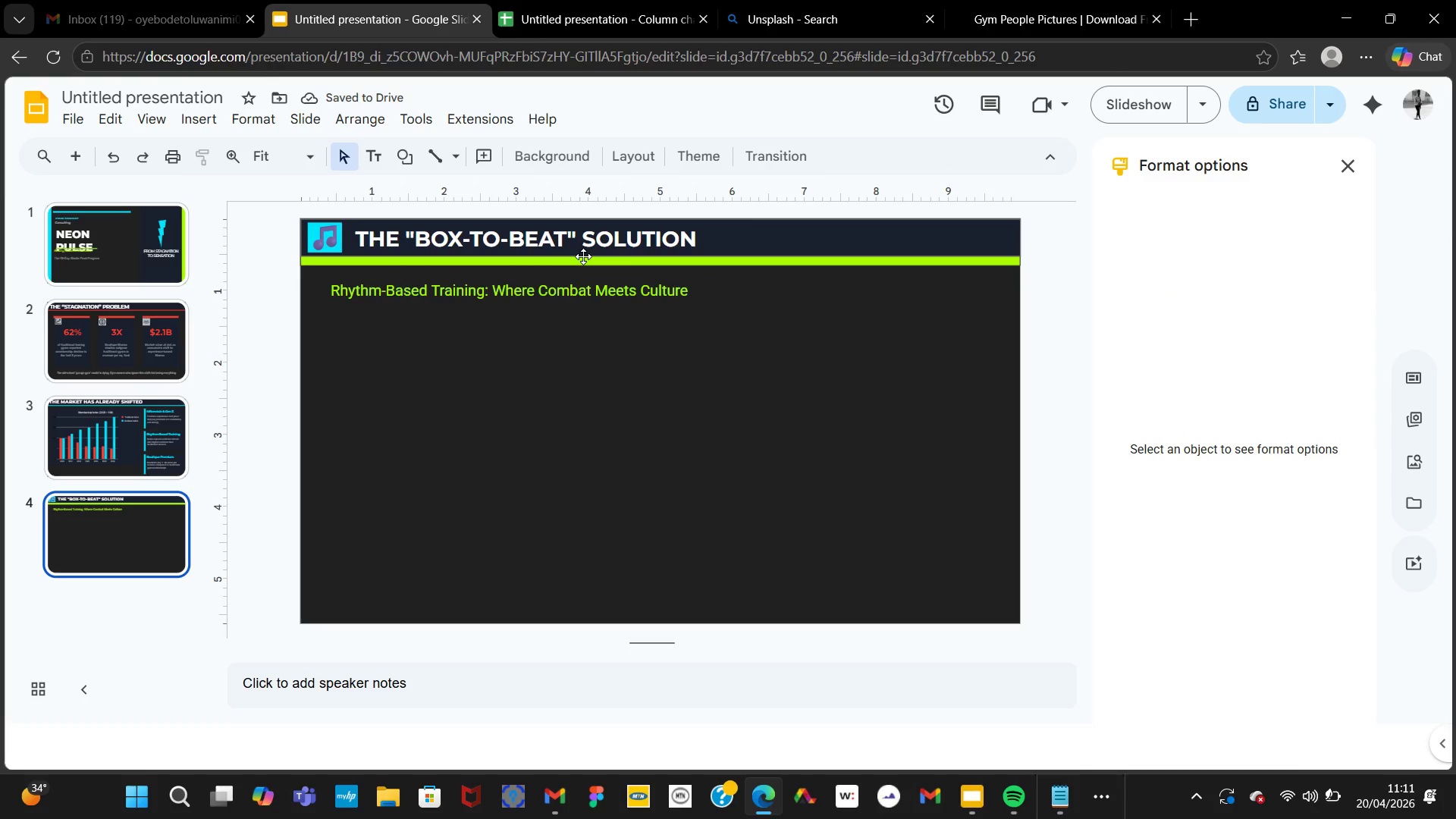 
left_click([560, 285])
 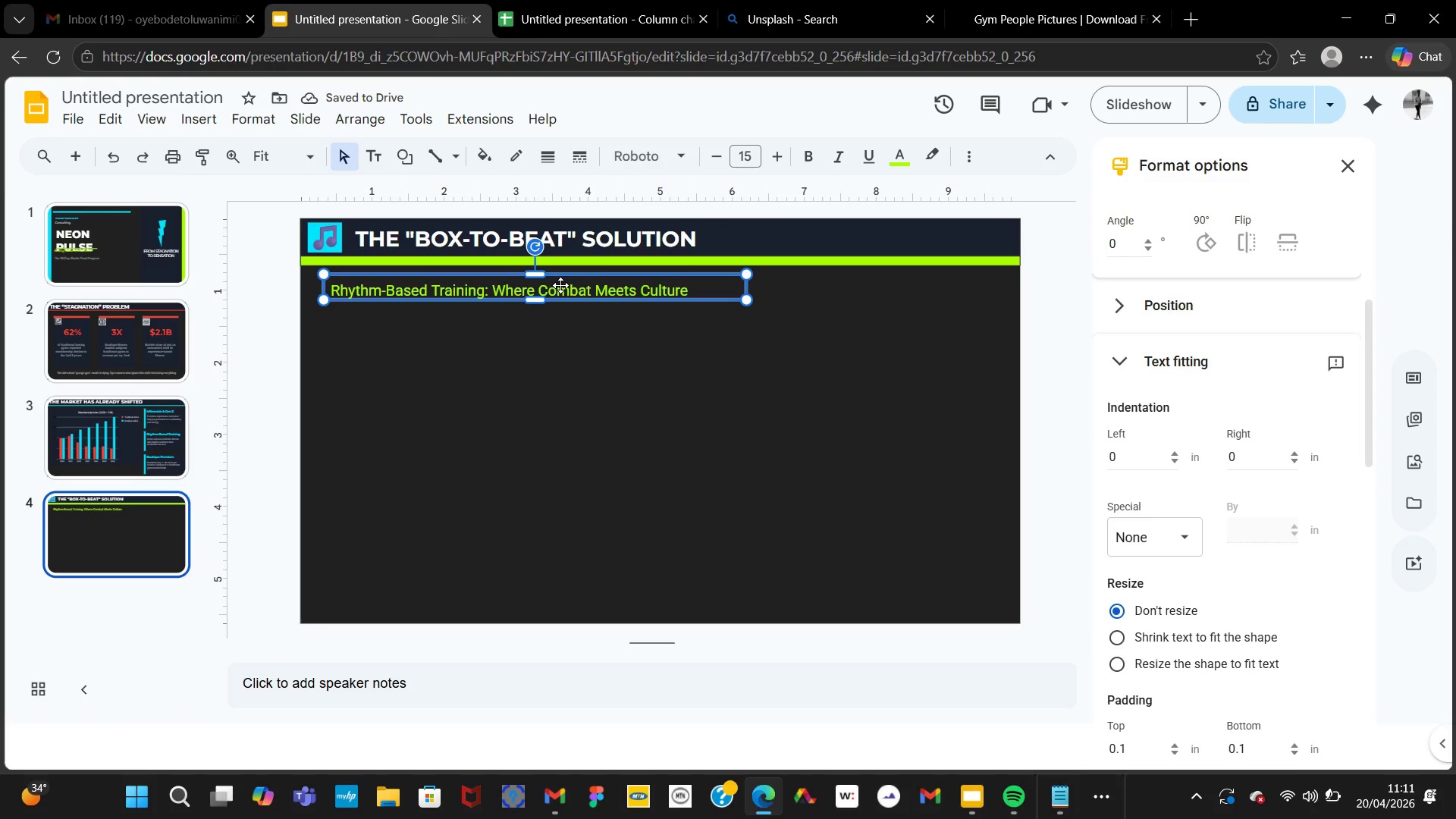 
left_click_drag(start_coordinate=[560, 285], to_coordinate=[539, 284])
 